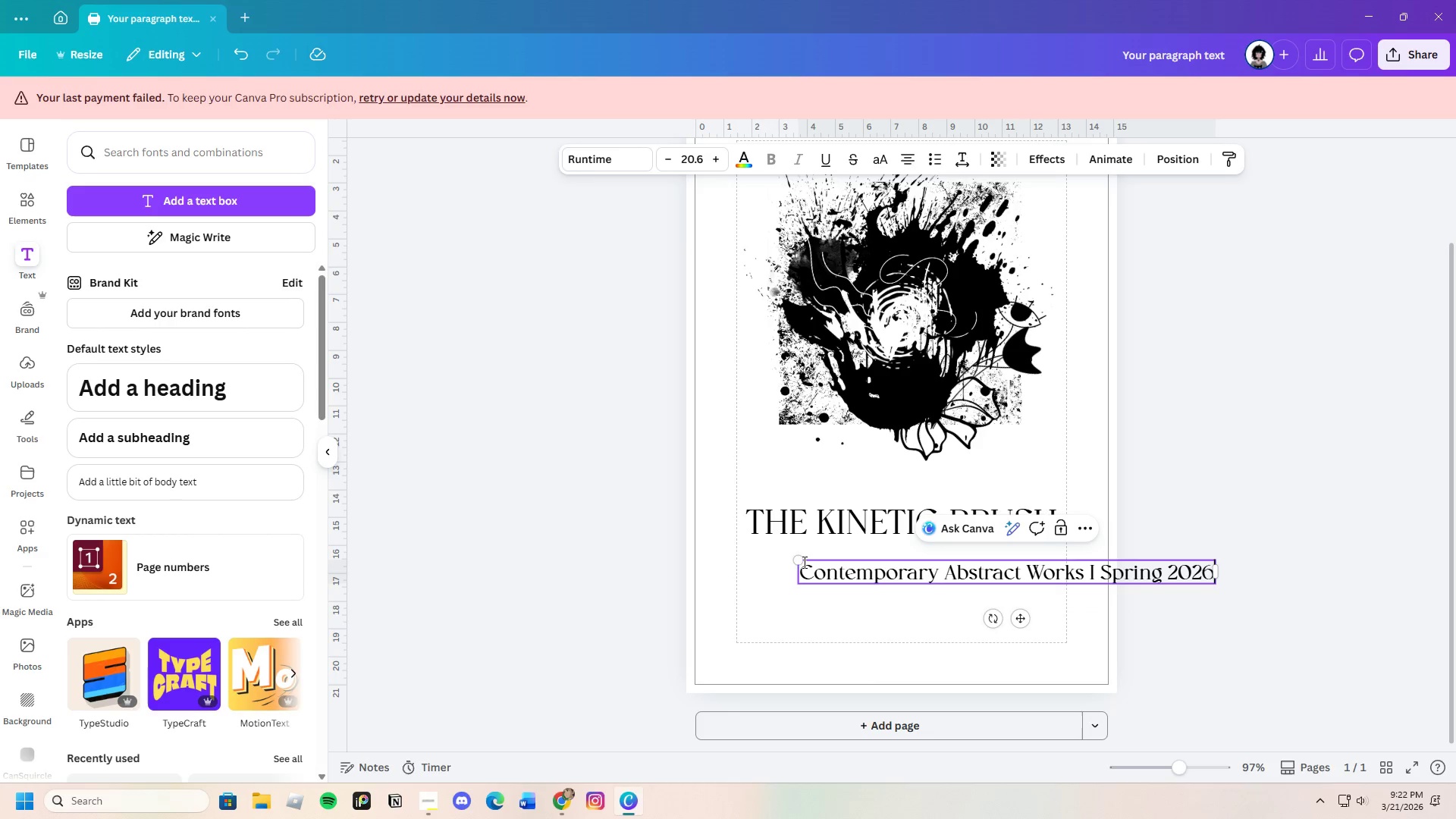 
left_click_drag(start_coordinate=[799, 560], to_coordinate=[890, 578])
 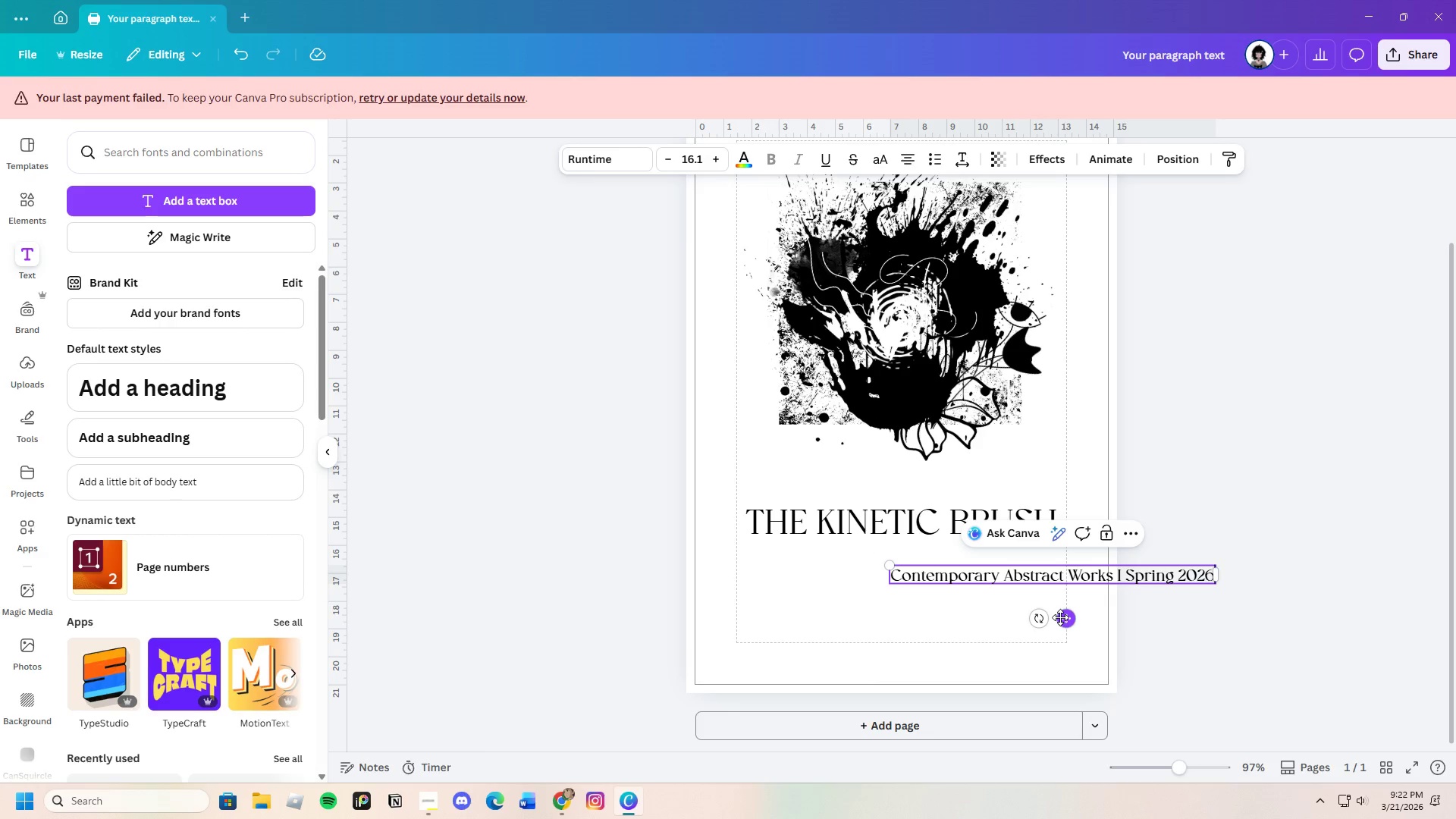 
left_click_drag(start_coordinate=[1068, 619], to_coordinate=[929, 612])
 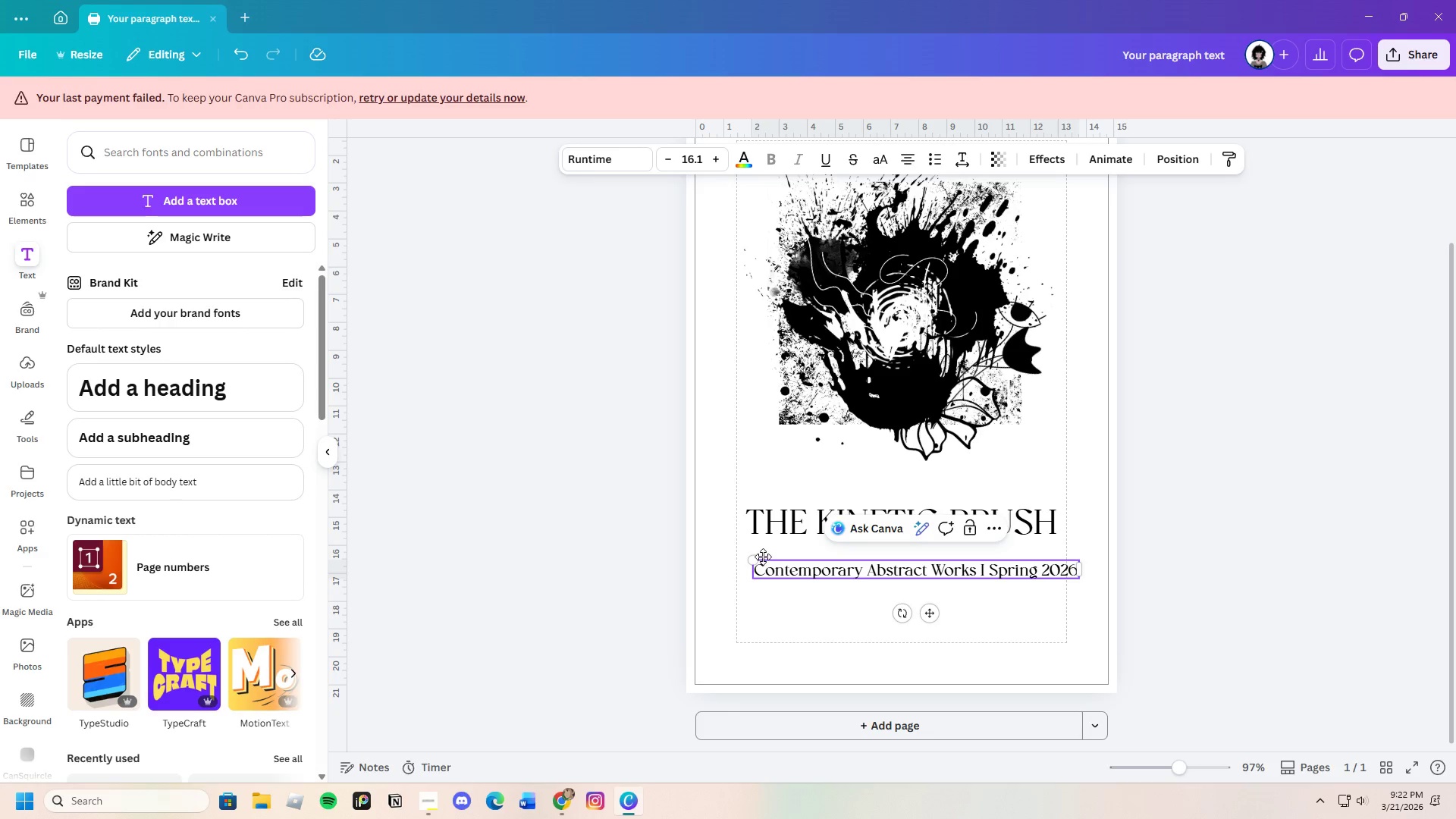 
left_click_drag(start_coordinate=[752, 558], to_coordinate=[786, 565])
 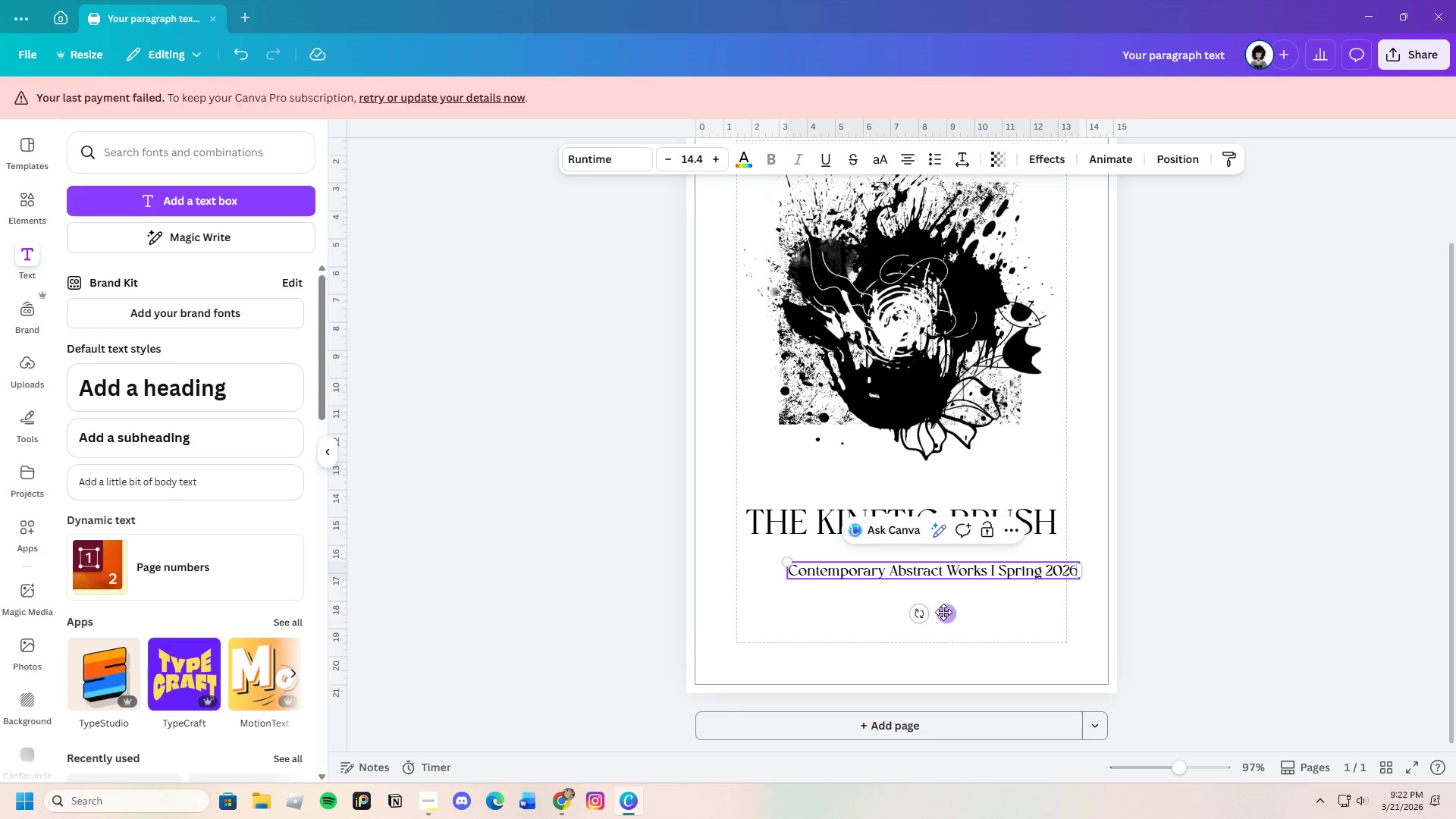 
left_click_drag(start_coordinate=[943, 612], to_coordinate=[913, 609])
 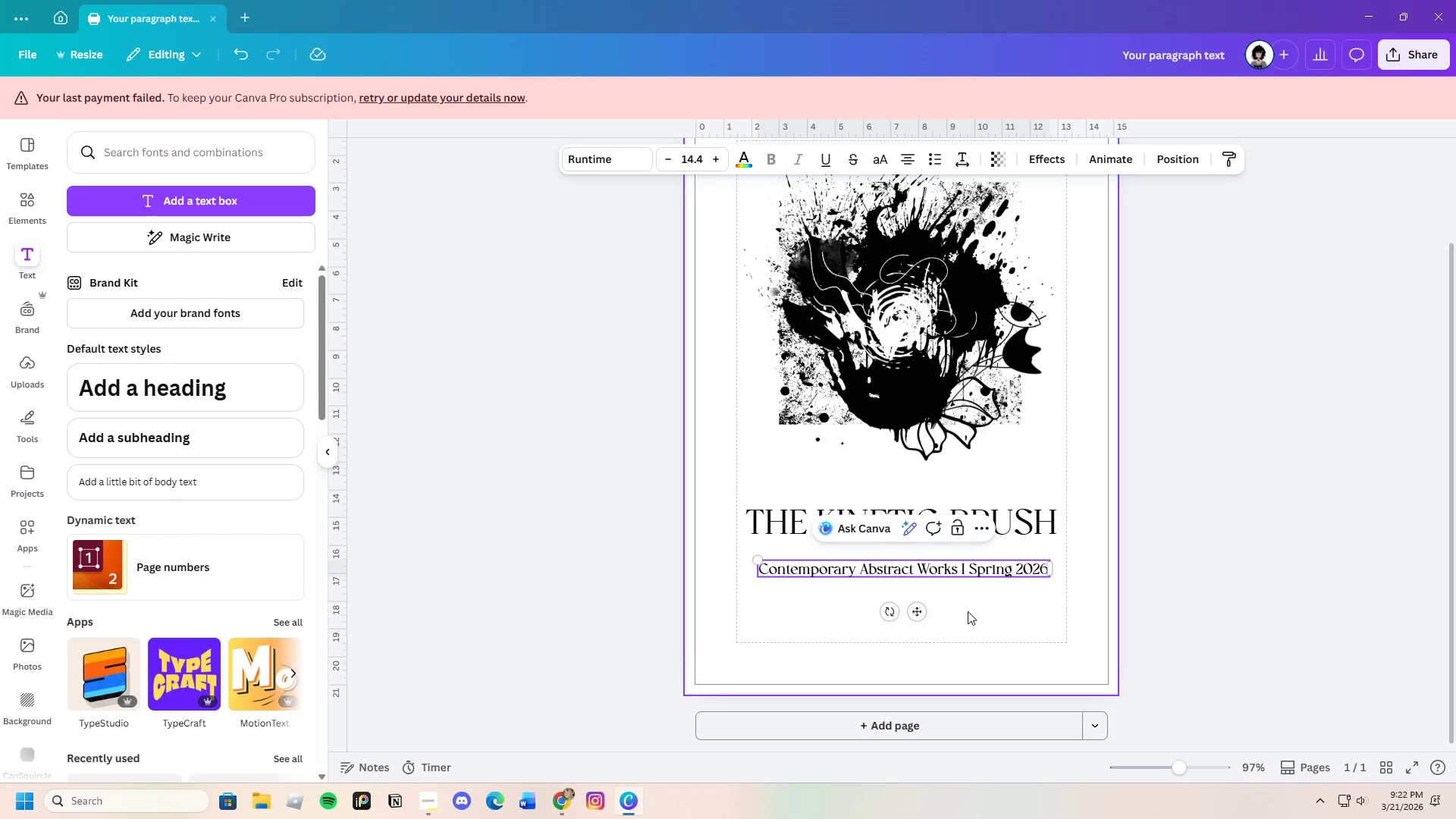 
left_click([968, 611])
 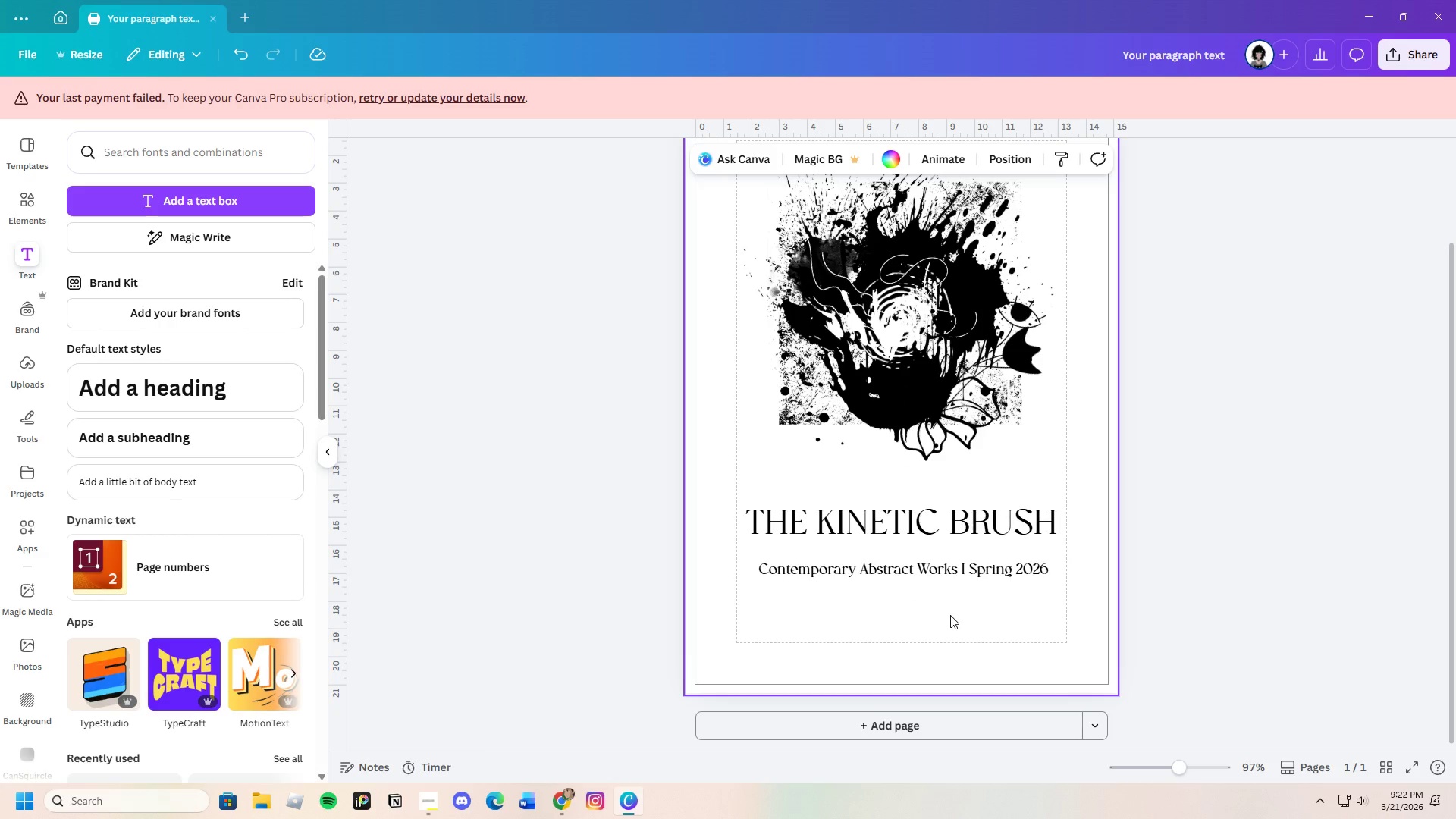 
left_click([942, 576])
 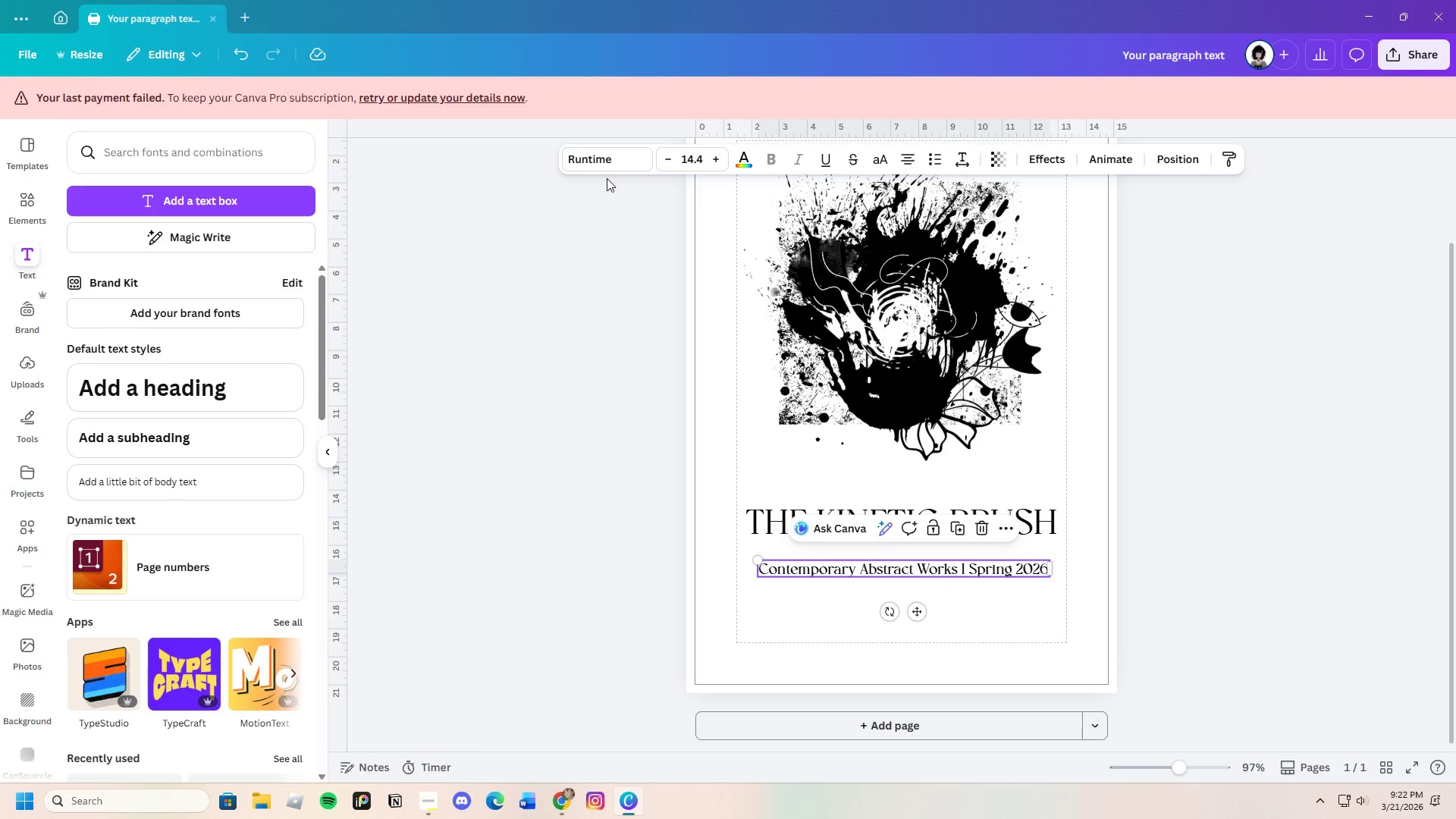 
left_click([604, 164])
 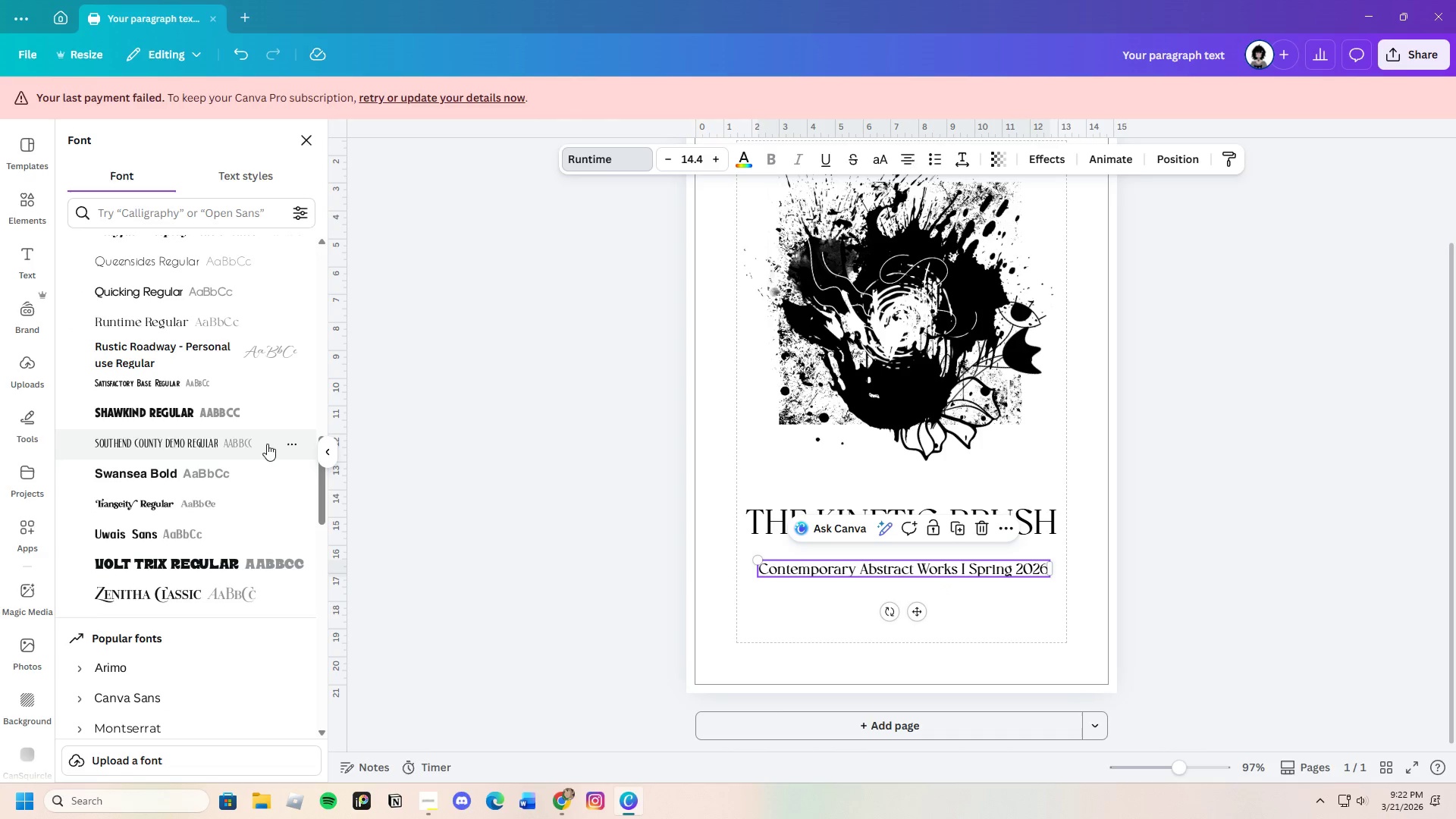 
scroll: coordinate [190, 445], scroll_direction: up, amount: 1.0
 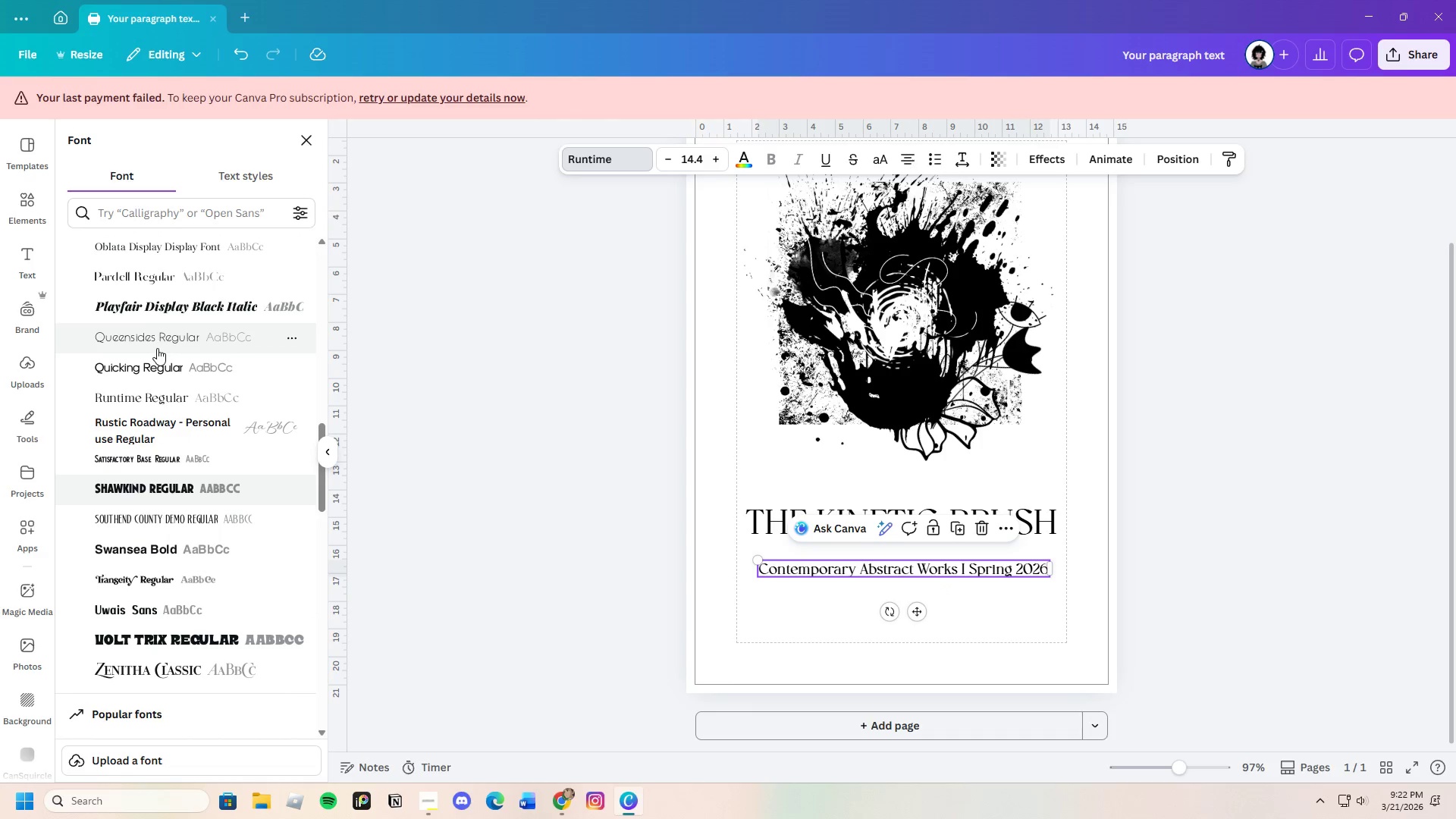 
left_click([158, 342])
 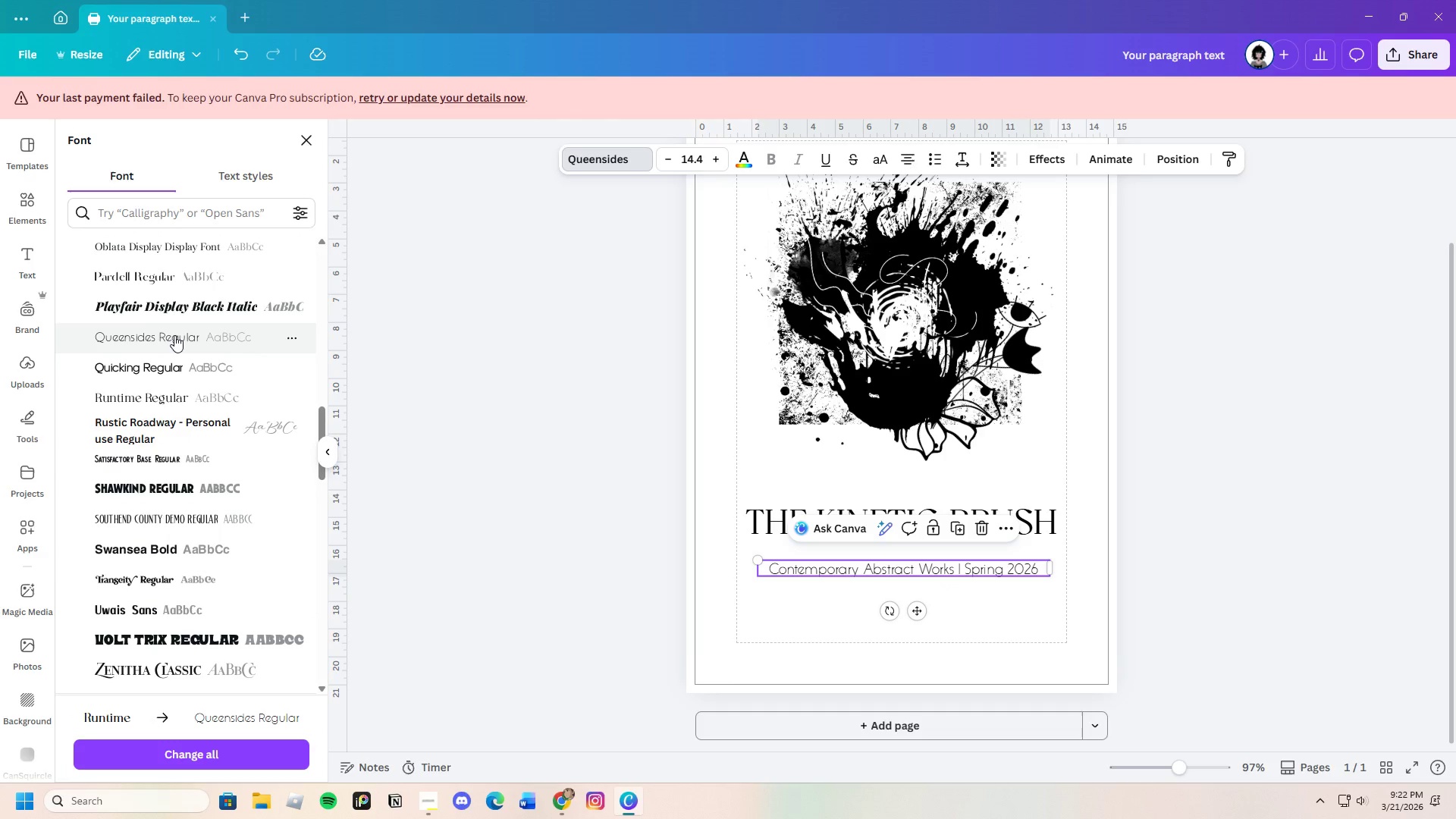 
left_click([146, 368])
 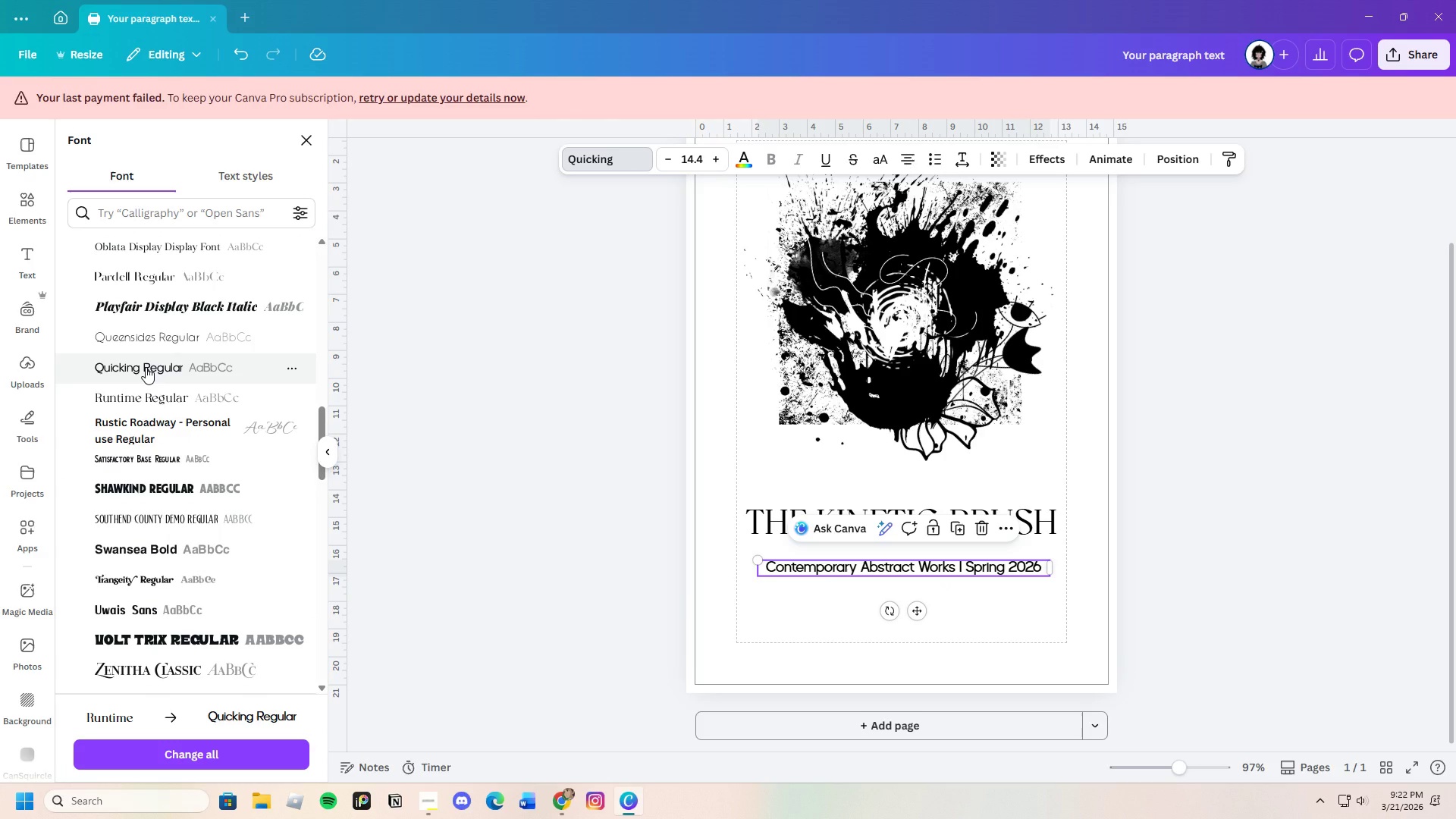 
scroll: coordinate [144, 399], scroll_direction: up, amount: 2.0
 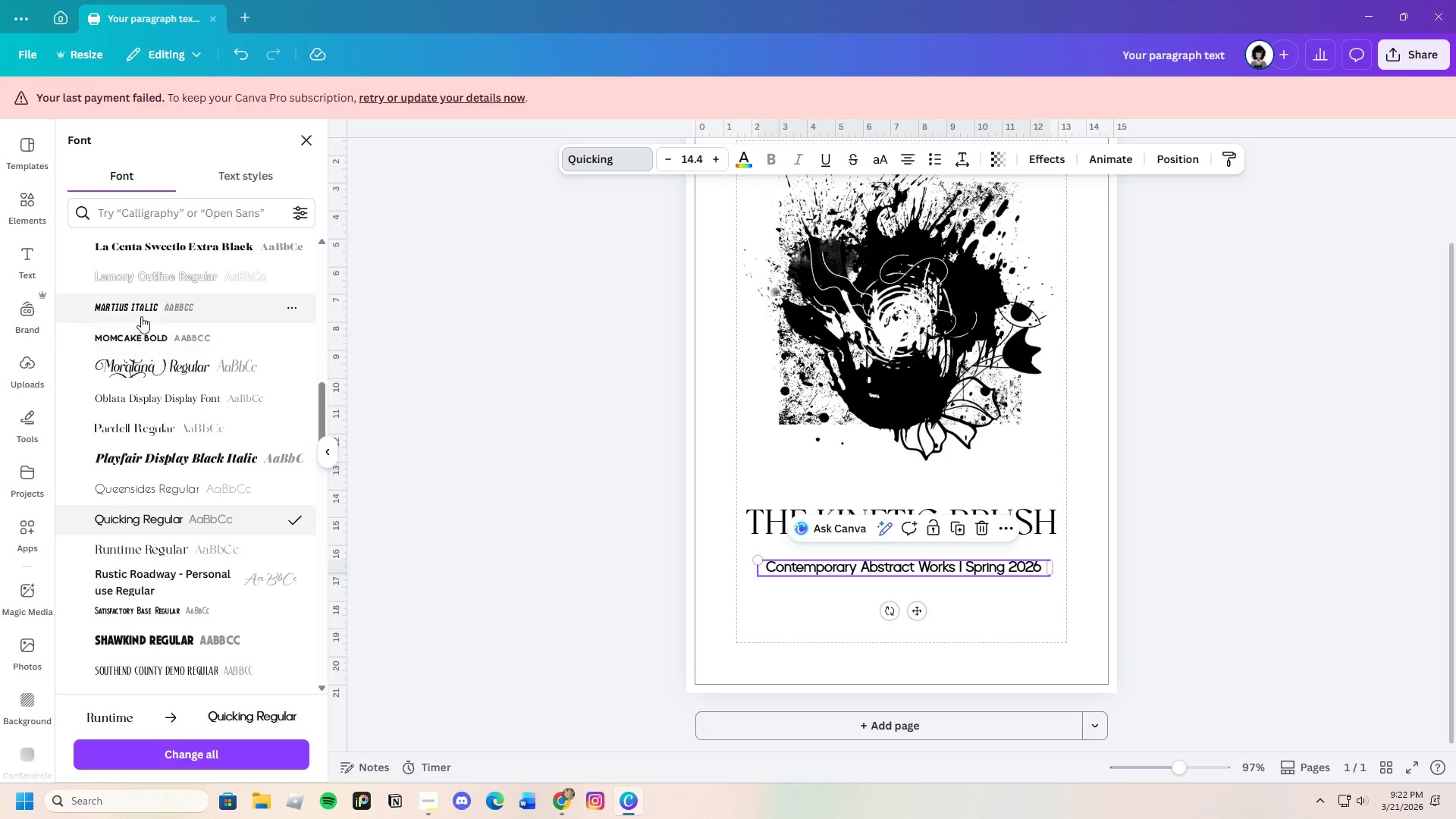 
left_click([140, 312])
 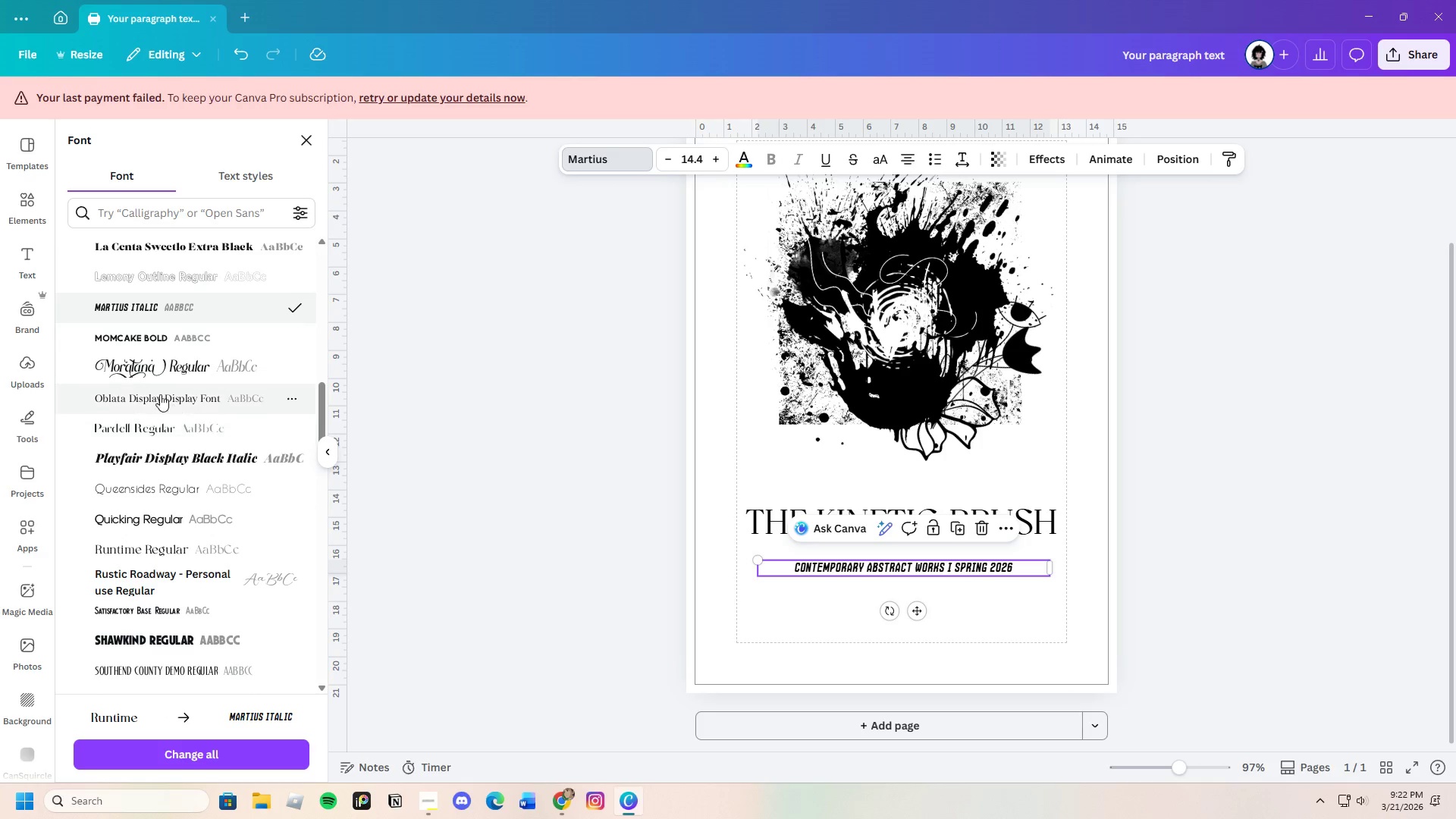 
left_click([127, 334])
 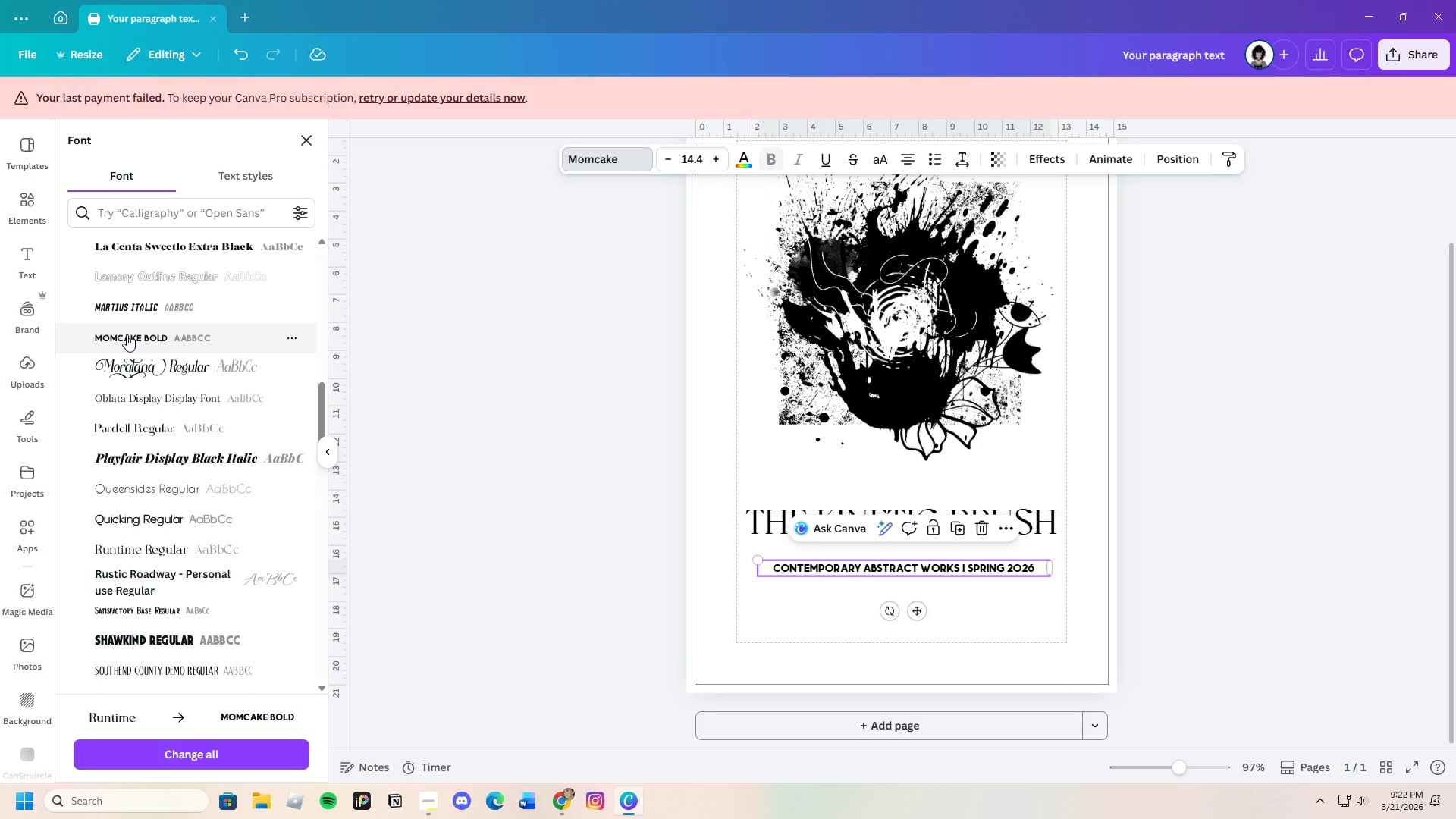 
scroll: coordinate [143, 419], scroll_direction: up, amount: 2.0
 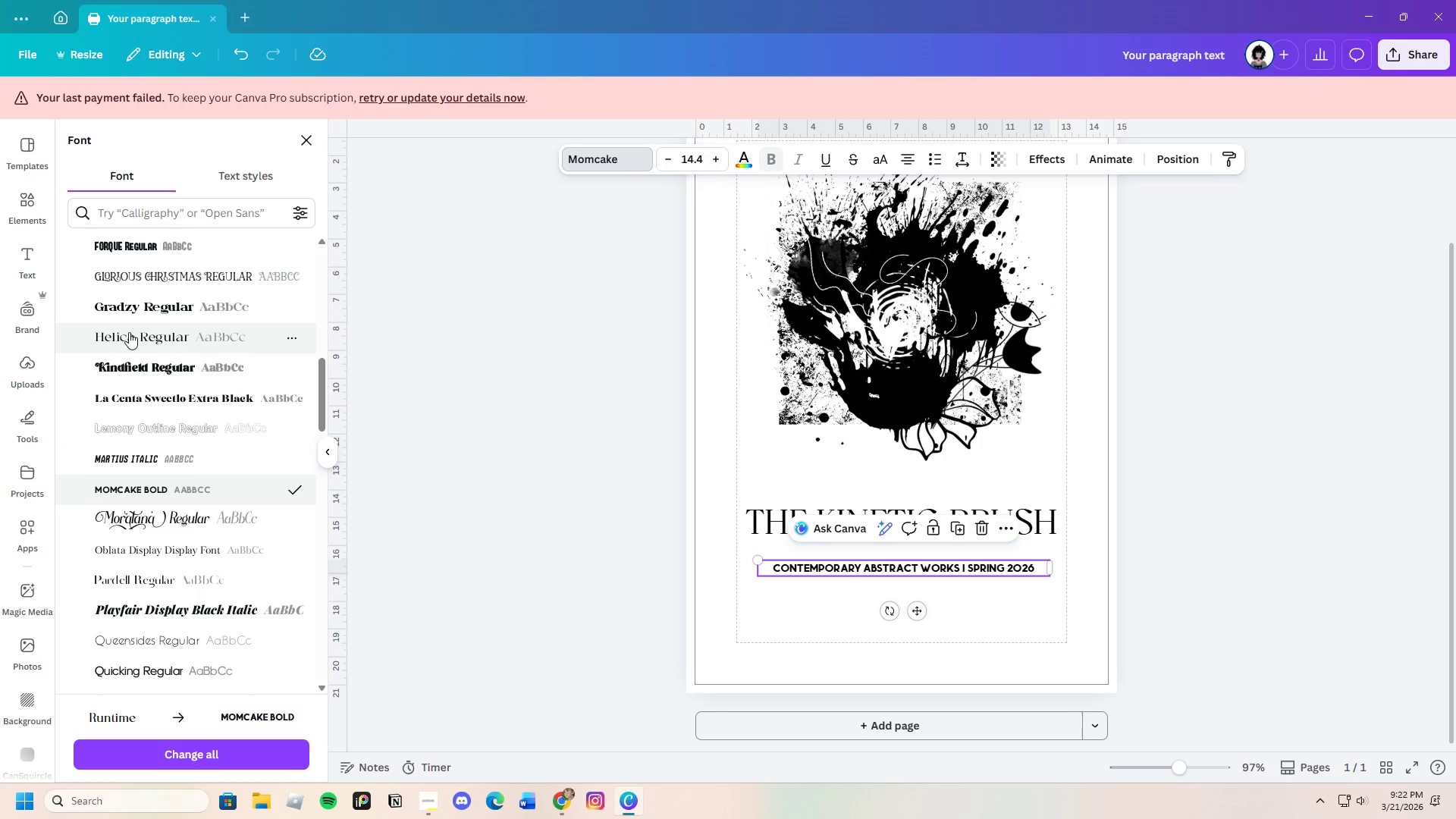 
left_click([129, 332])
 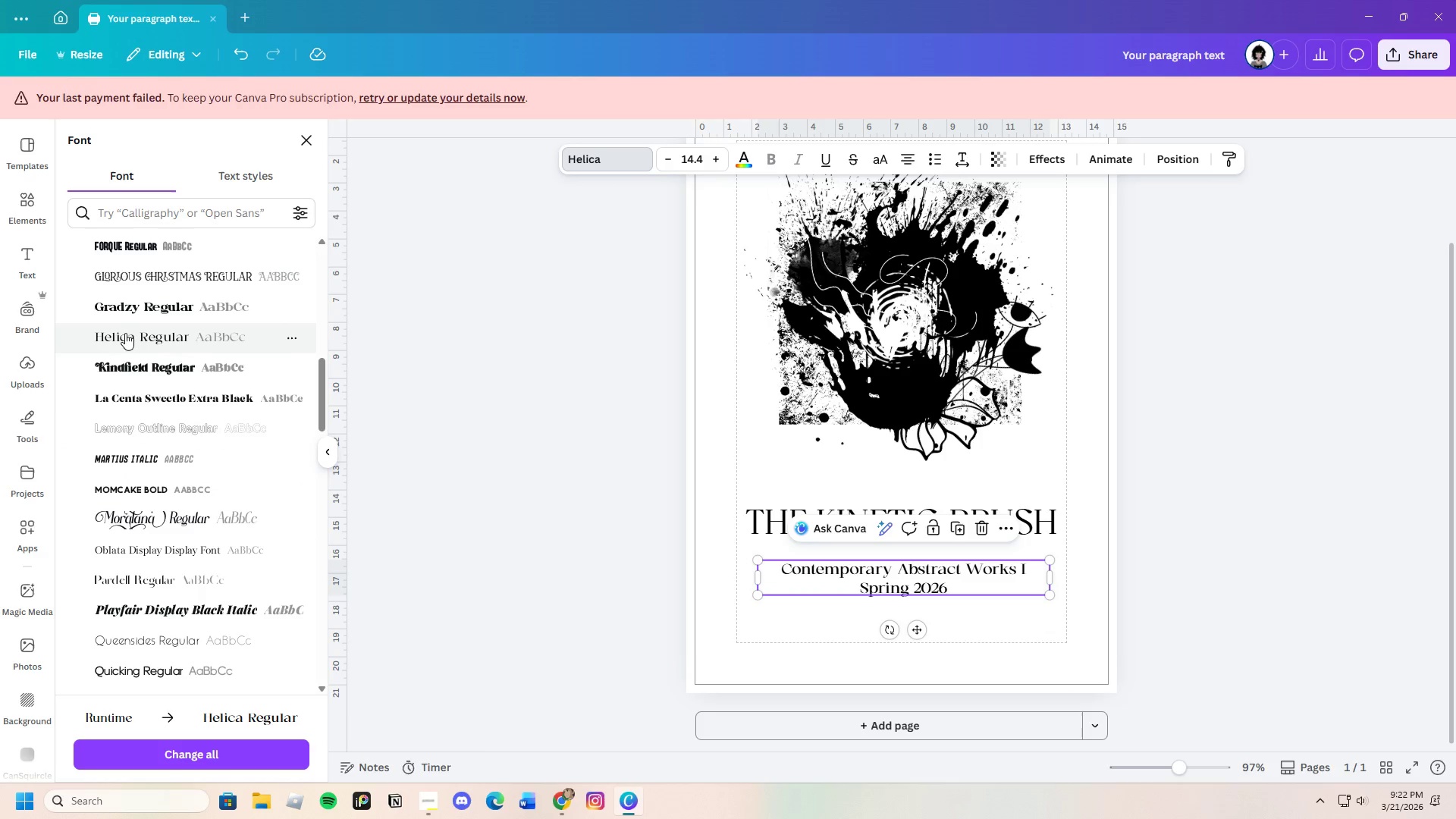 
scroll: coordinate [176, 443], scroll_direction: up, amount: 2.0
 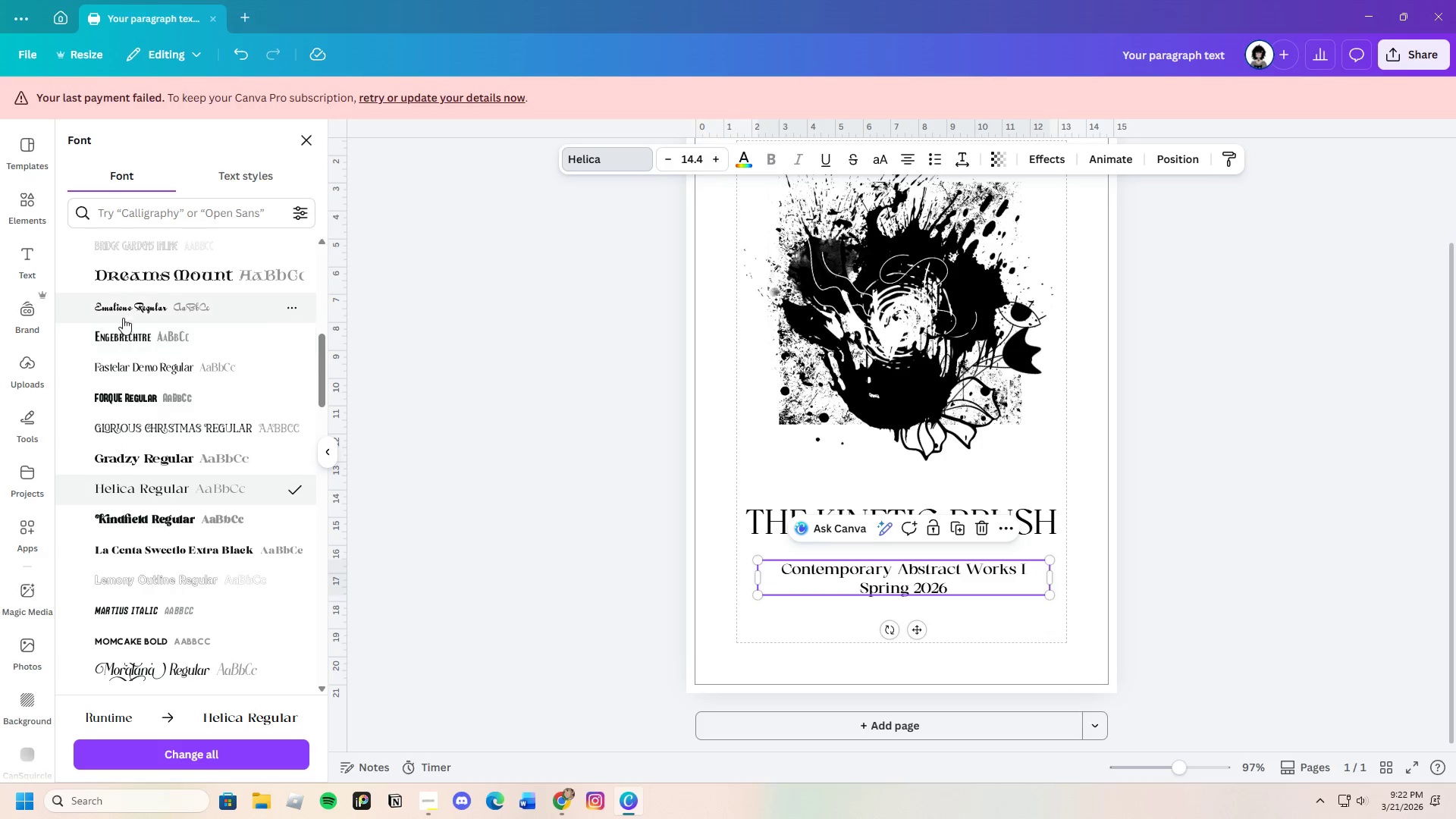 
left_click([121, 314])
 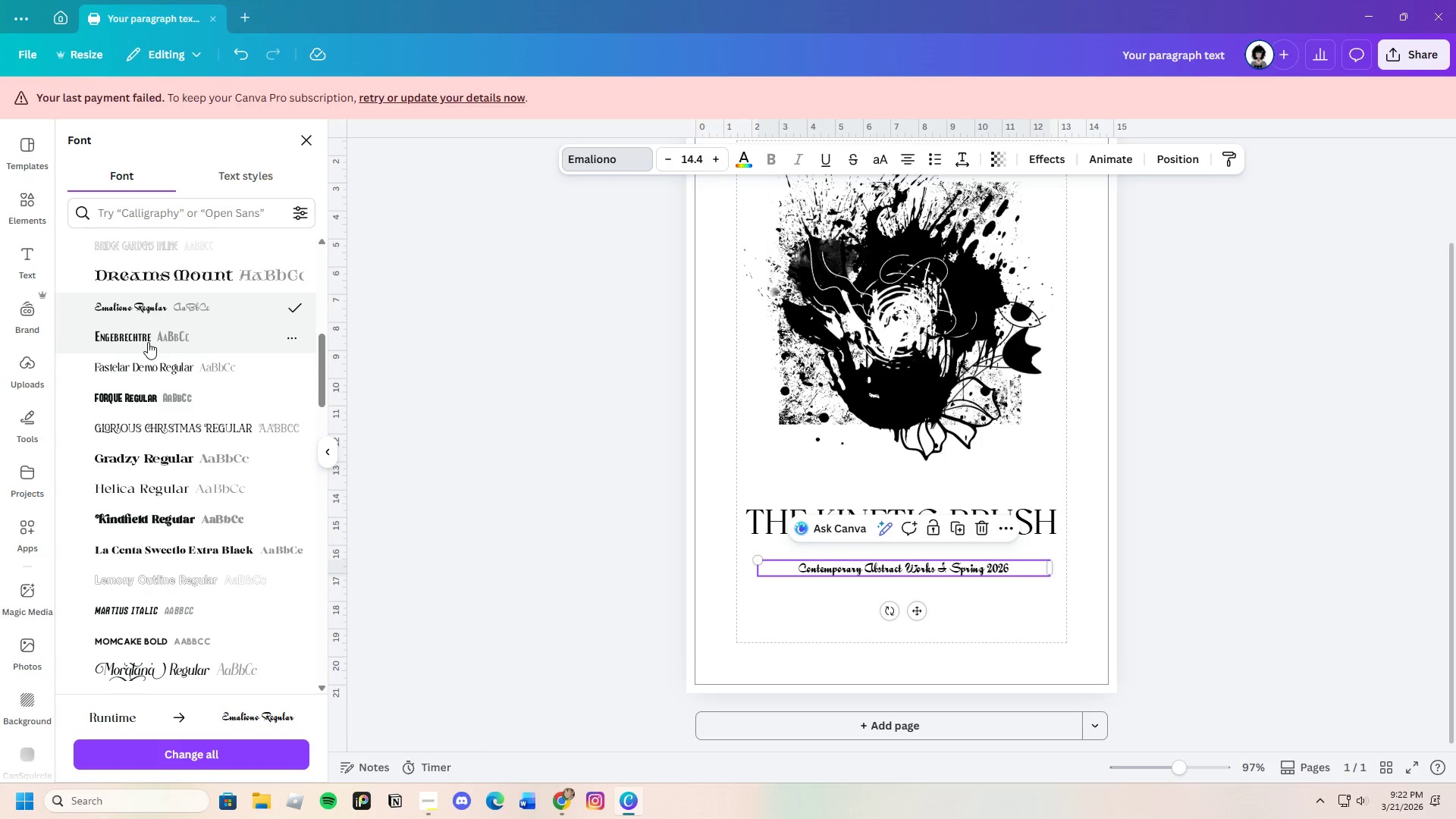 
scroll: coordinate [193, 463], scroll_direction: up, amount: 3.0
 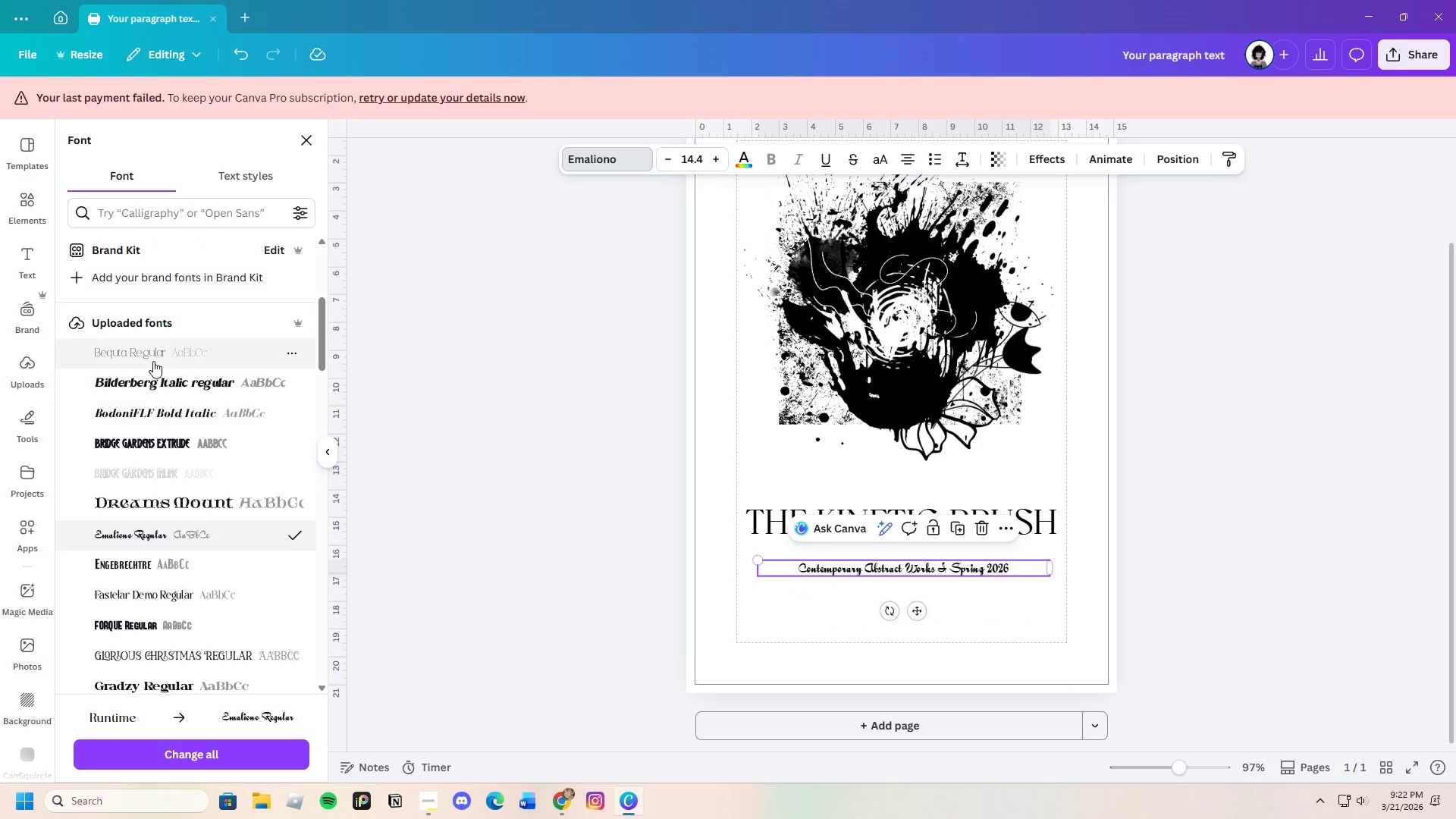 
left_click([153, 359])
 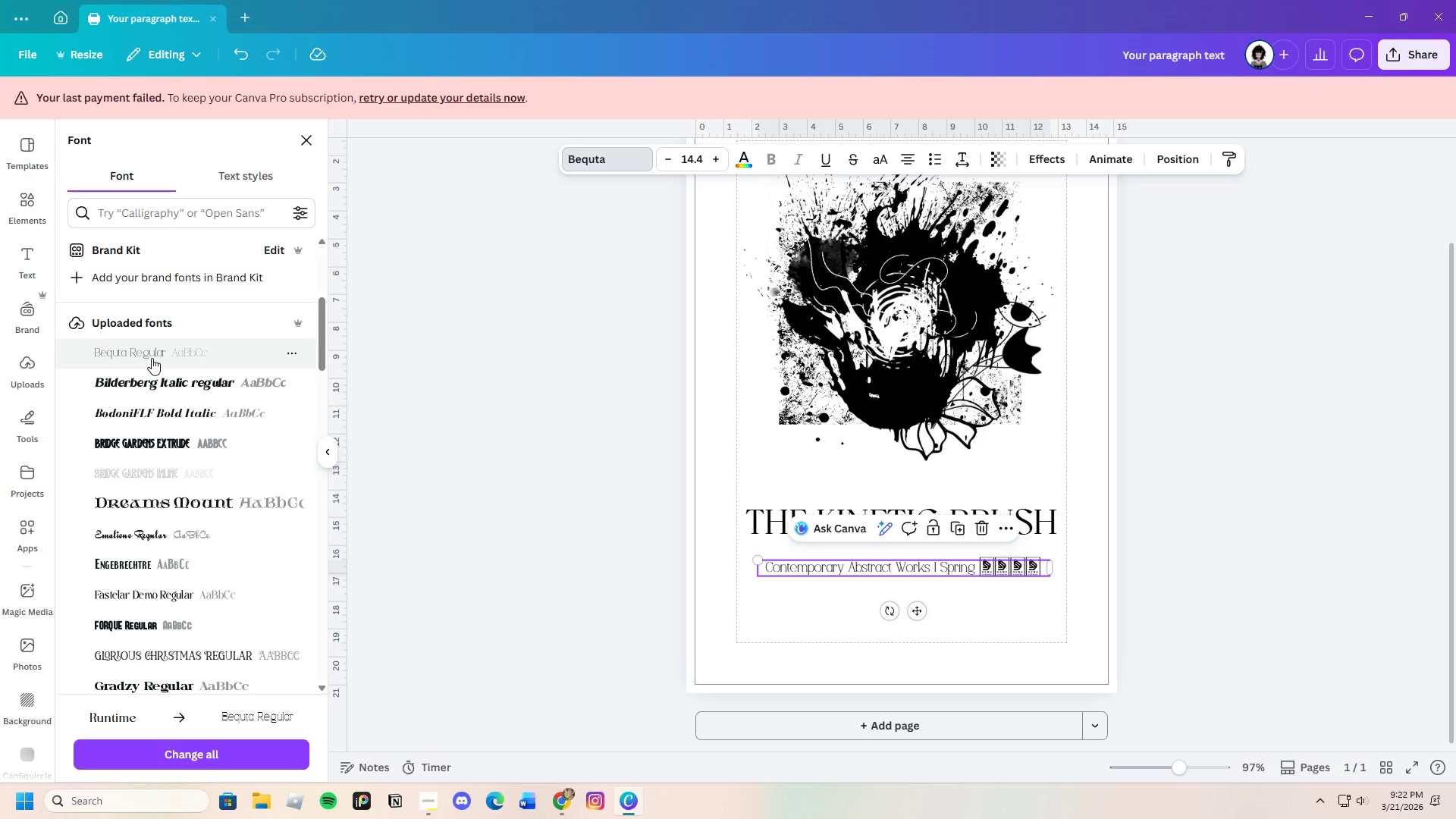 
scroll: coordinate [196, 647], scroll_direction: down, amount: 8.0
 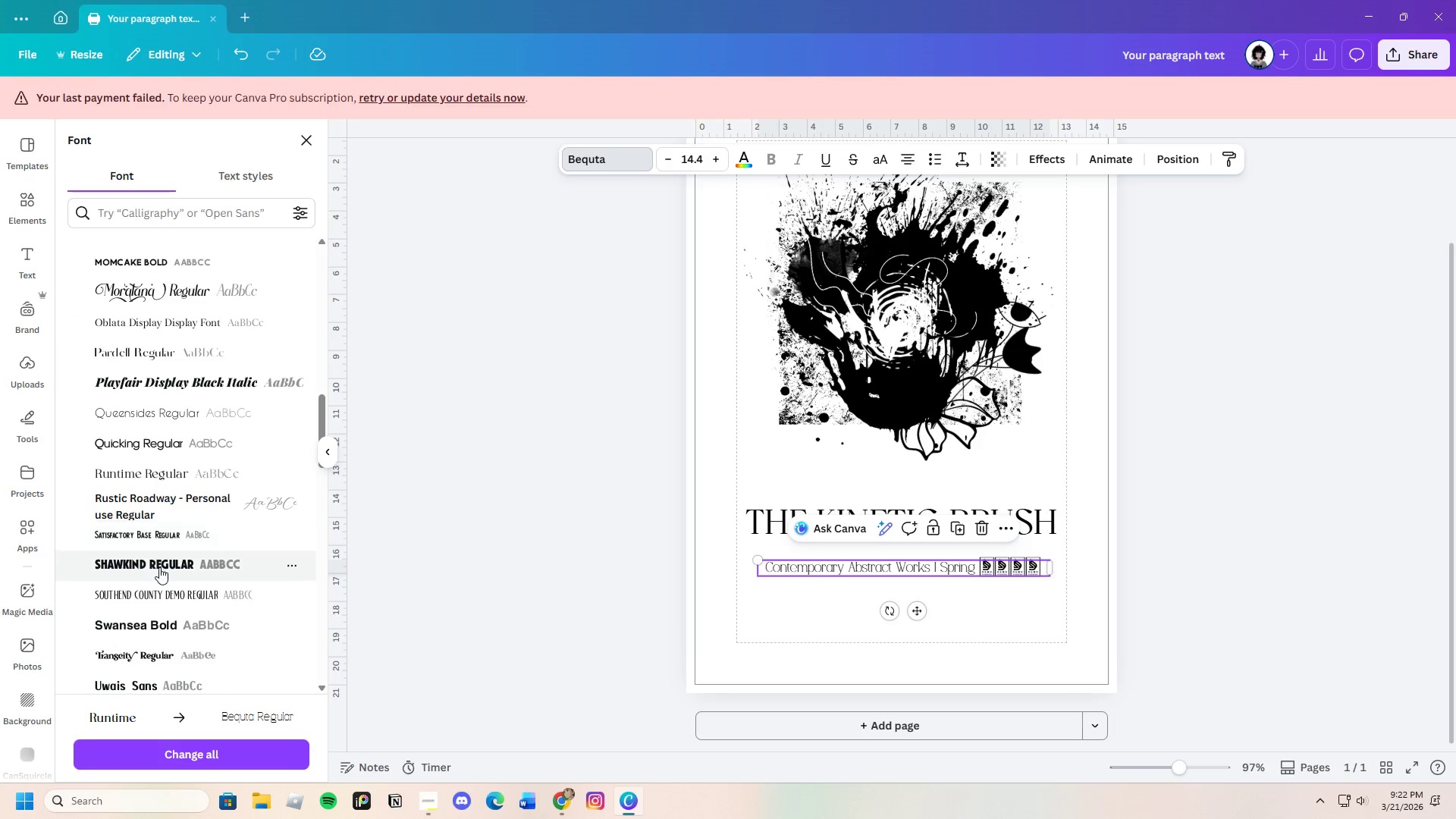 
left_click([148, 498])
 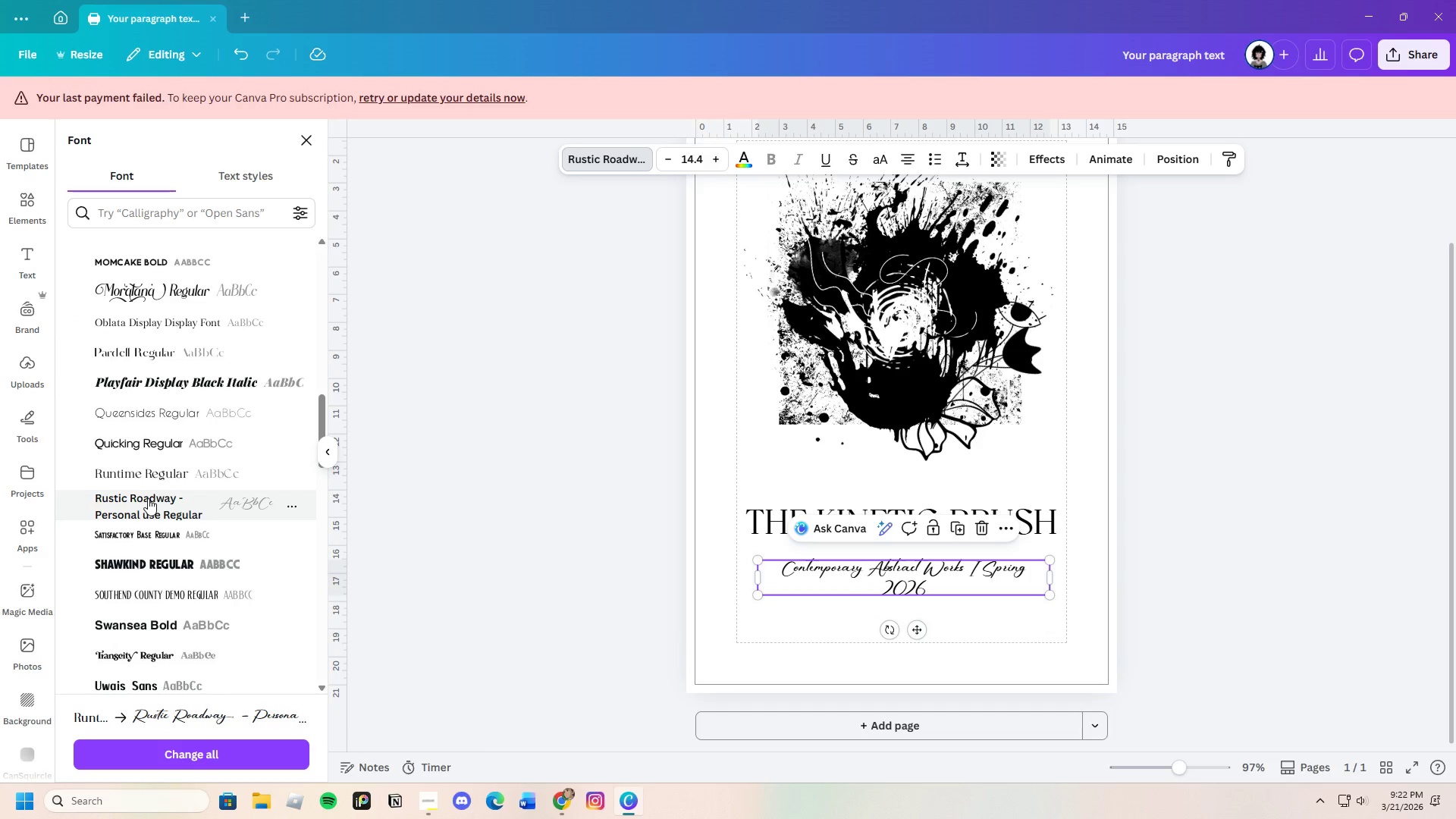 
scroll: coordinate [184, 594], scroll_direction: down, amount: 3.0
 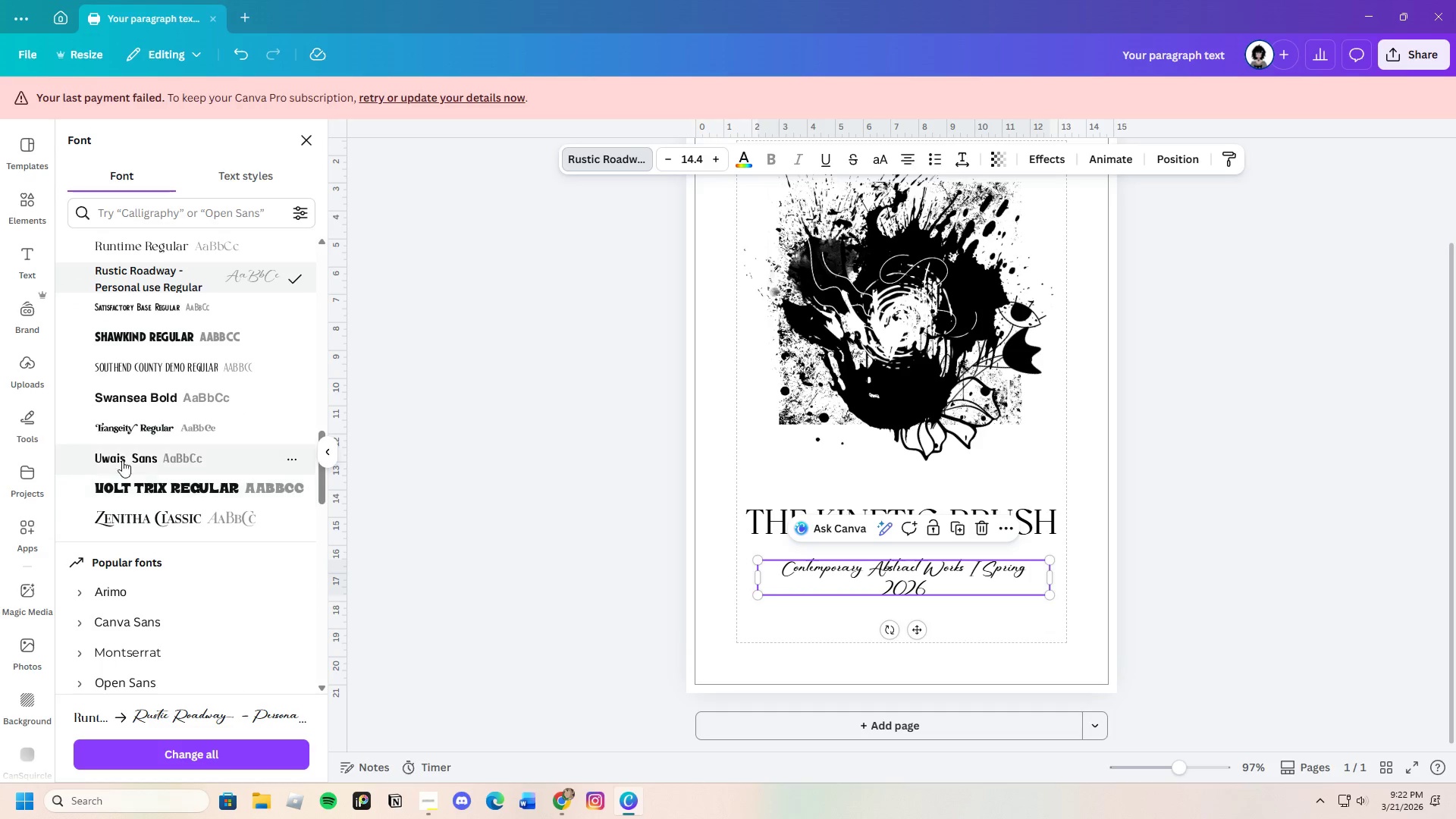 
left_click([121, 457])
 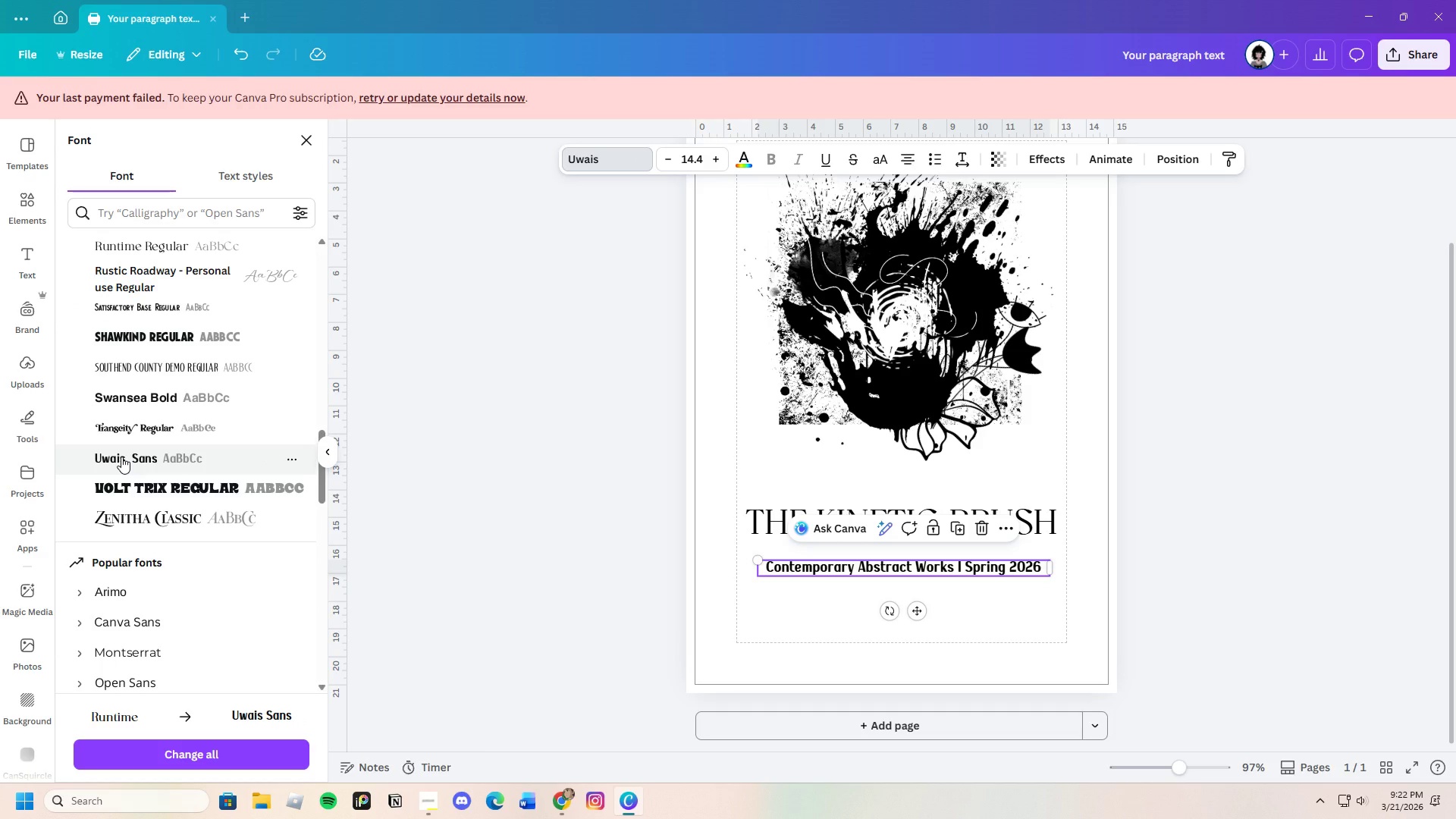 
scroll: coordinate [166, 552], scroll_direction: down, amount: 3.0
 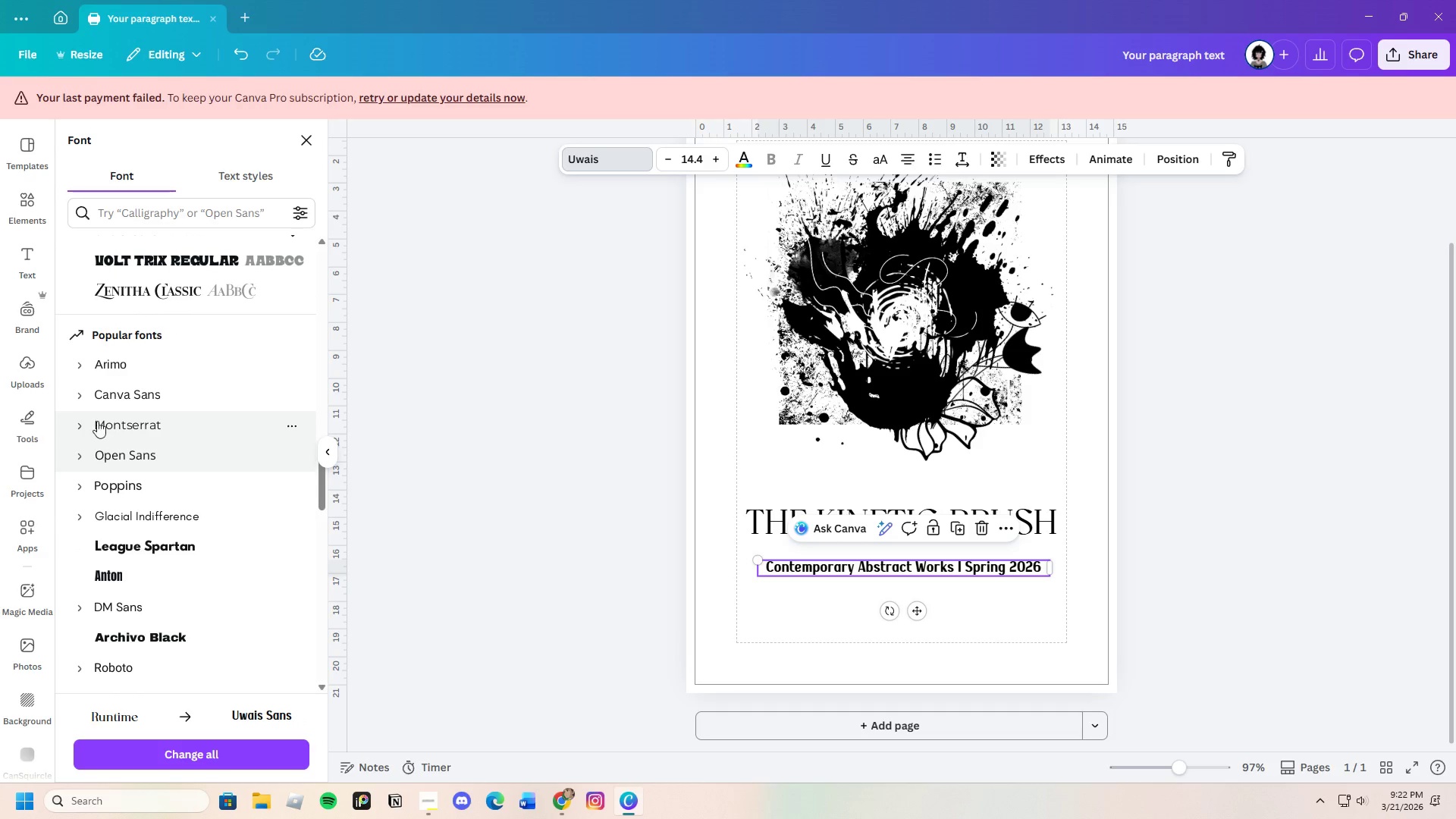 
left_click([88, 400])
 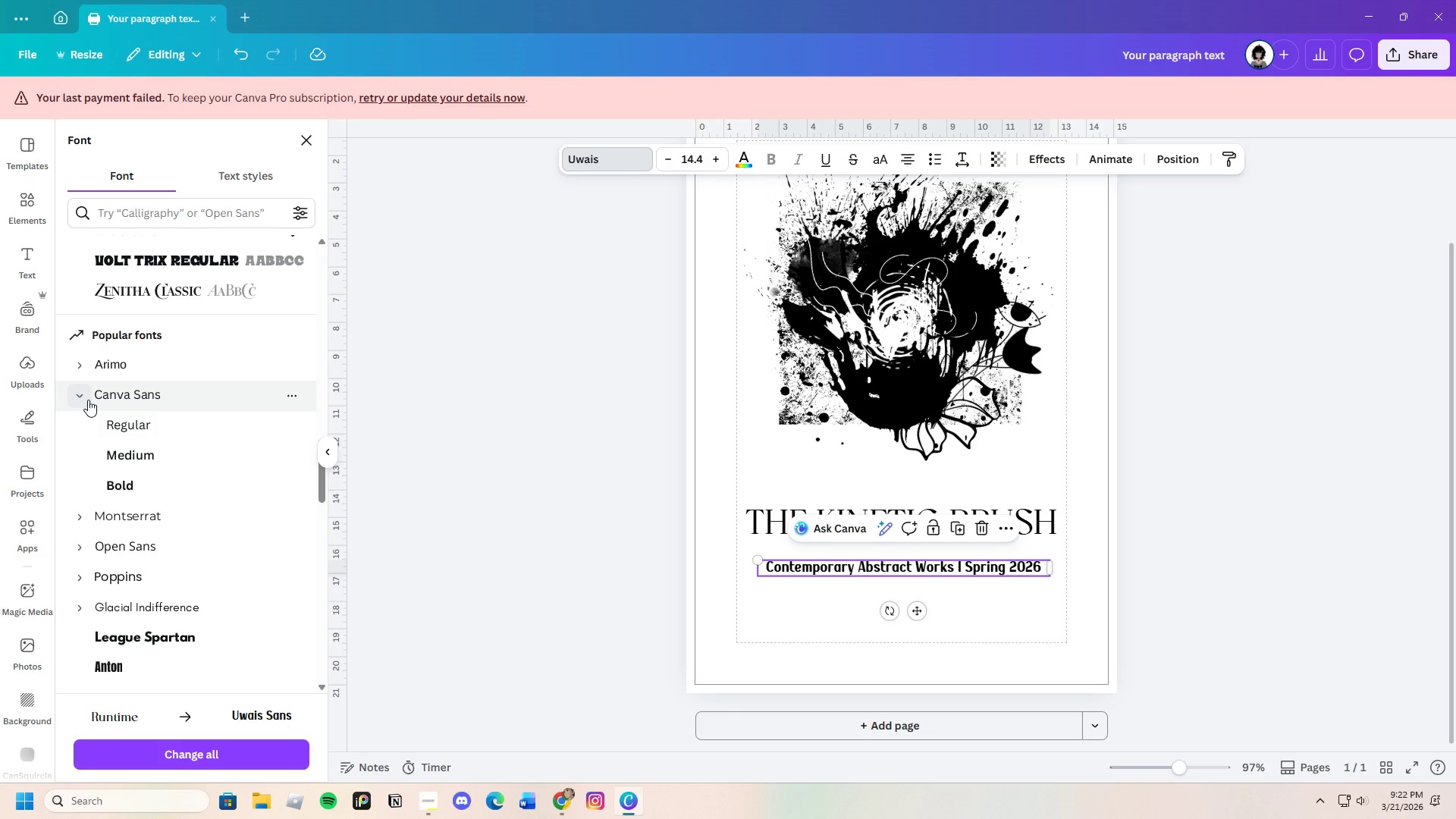 
left_click([130, 432])
 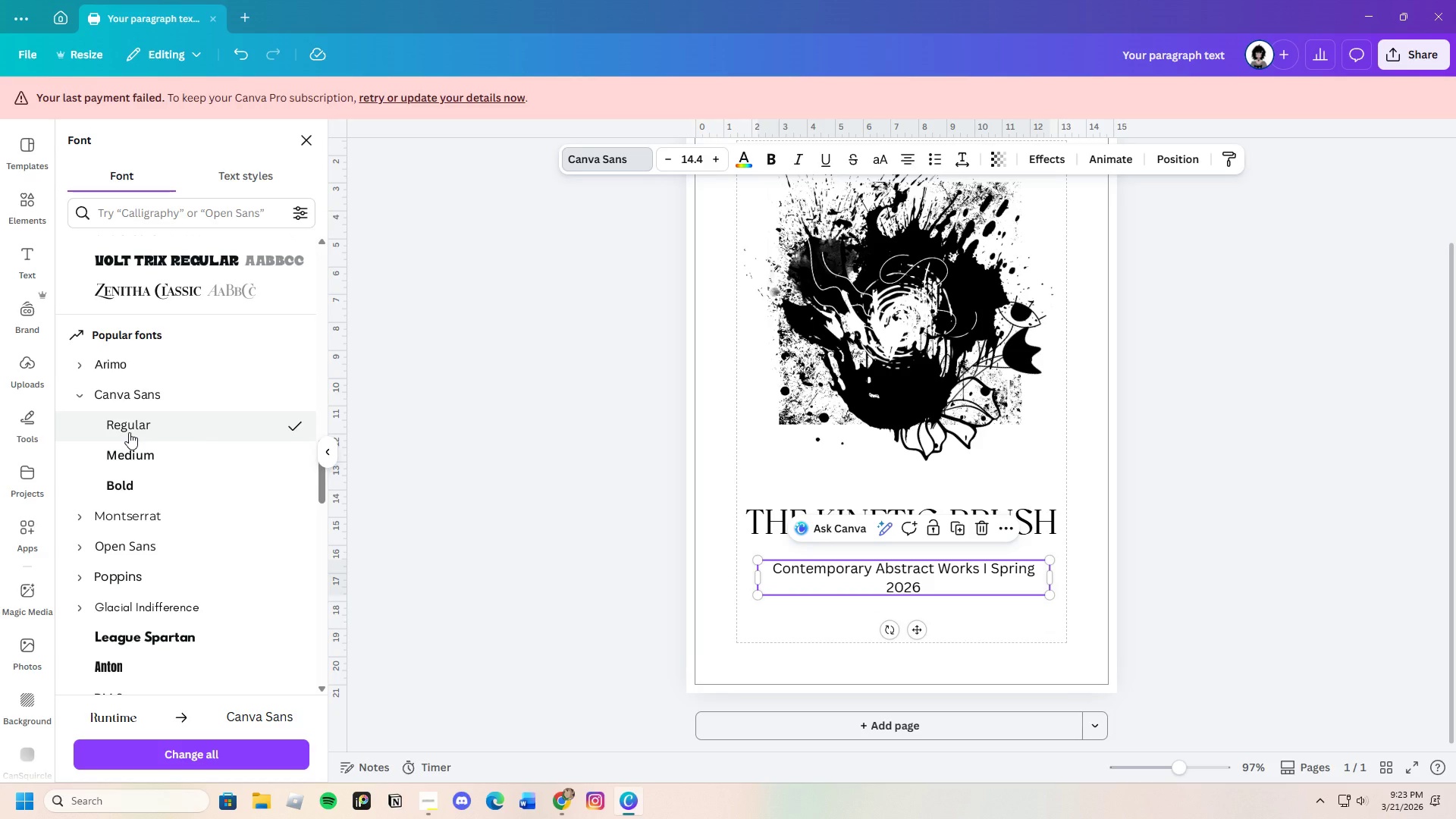 
scroll: coordinate [126, 538], scroll_direction: down, amount: 3.0
 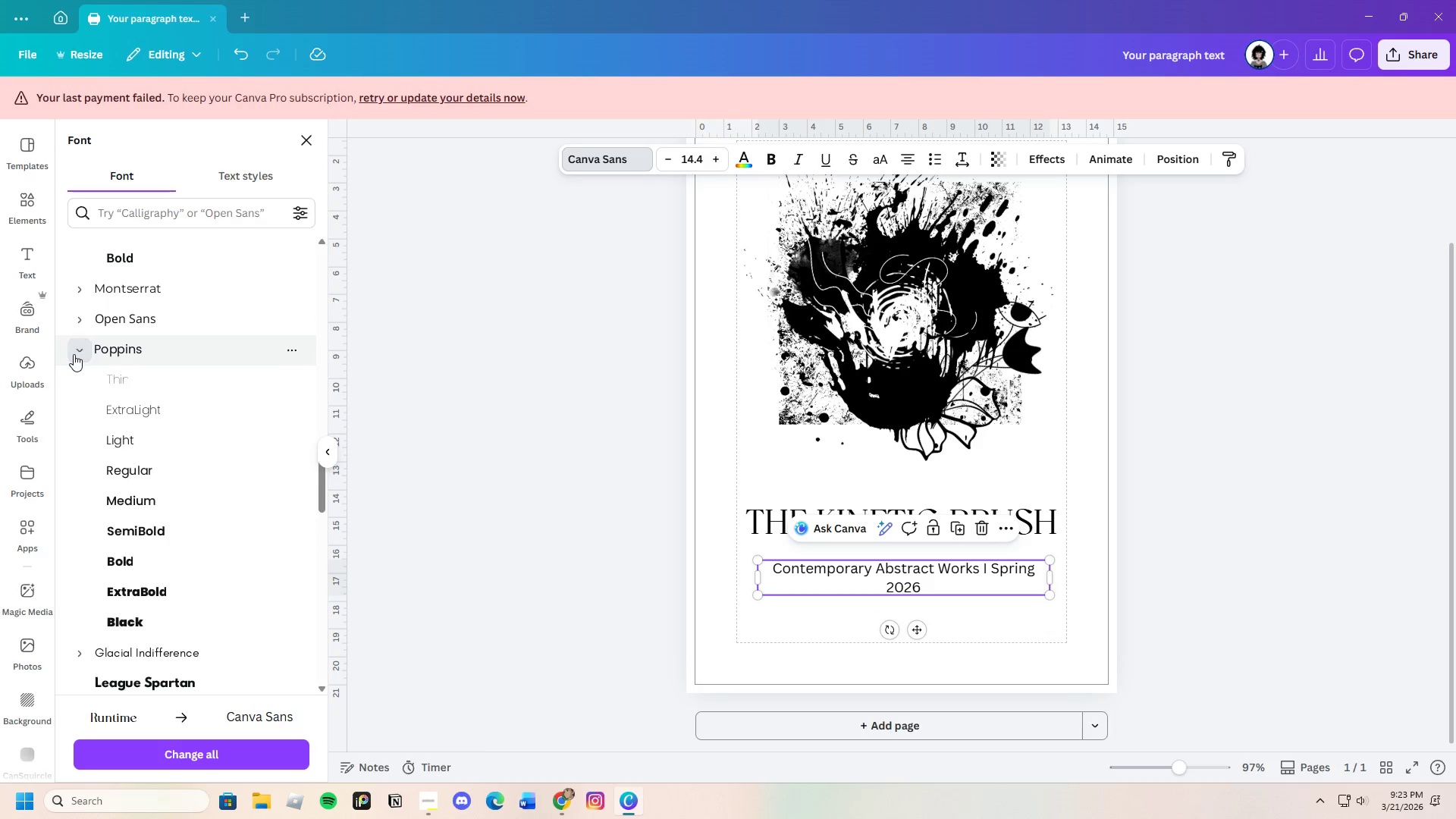 
left_click([127, 375])
 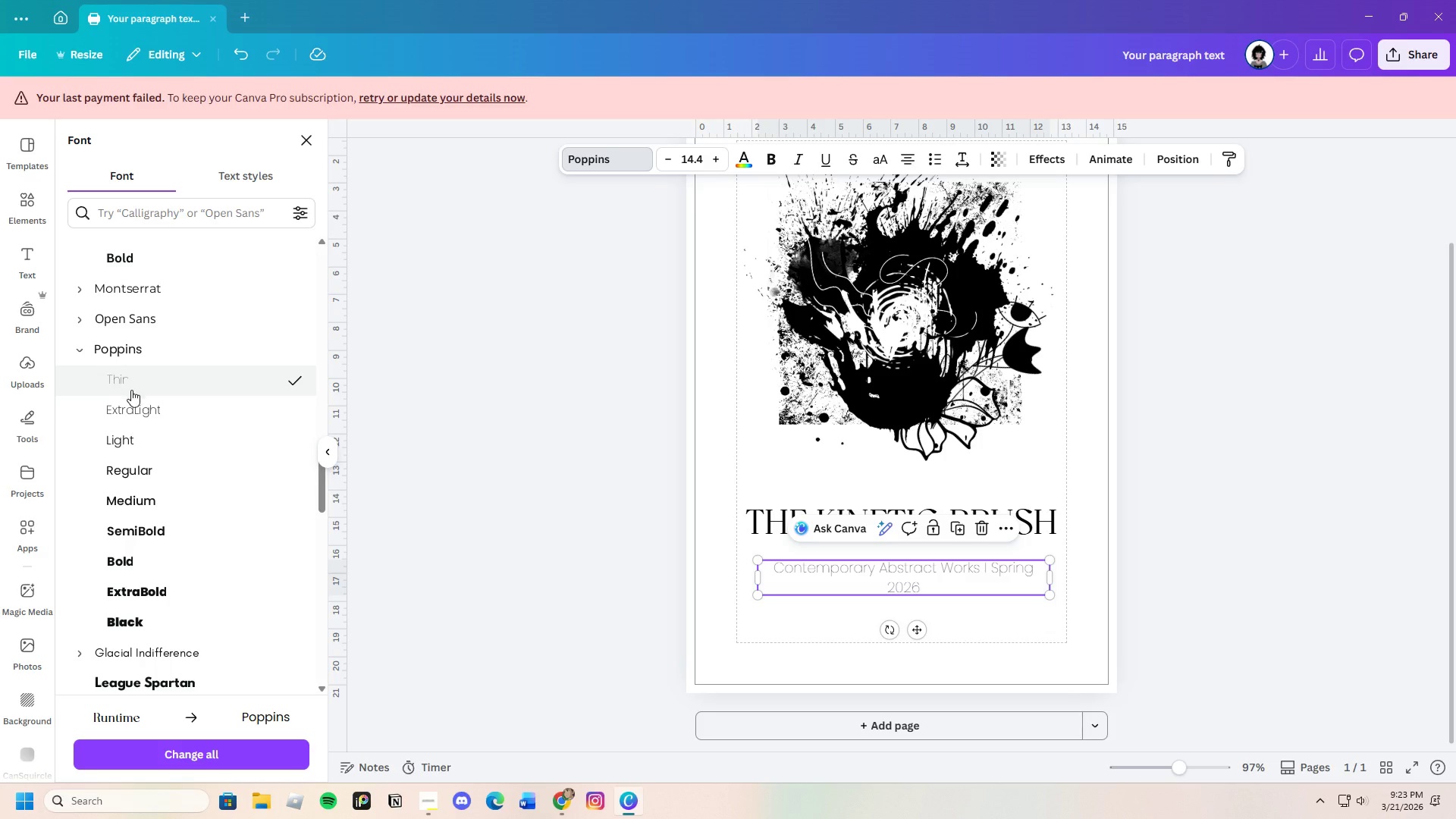 
left_click([134, 403])
 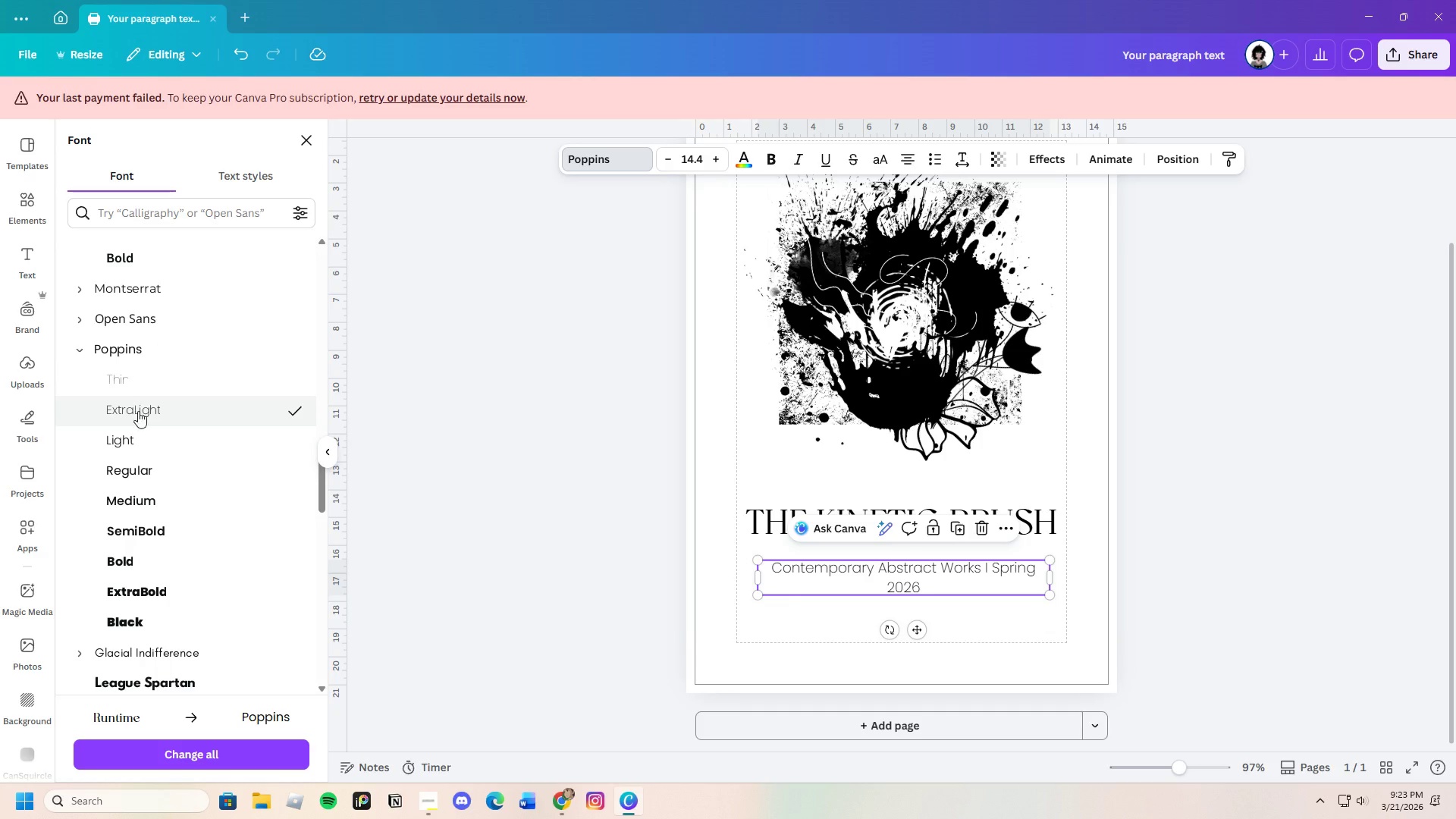 
left_click([144, 438])
 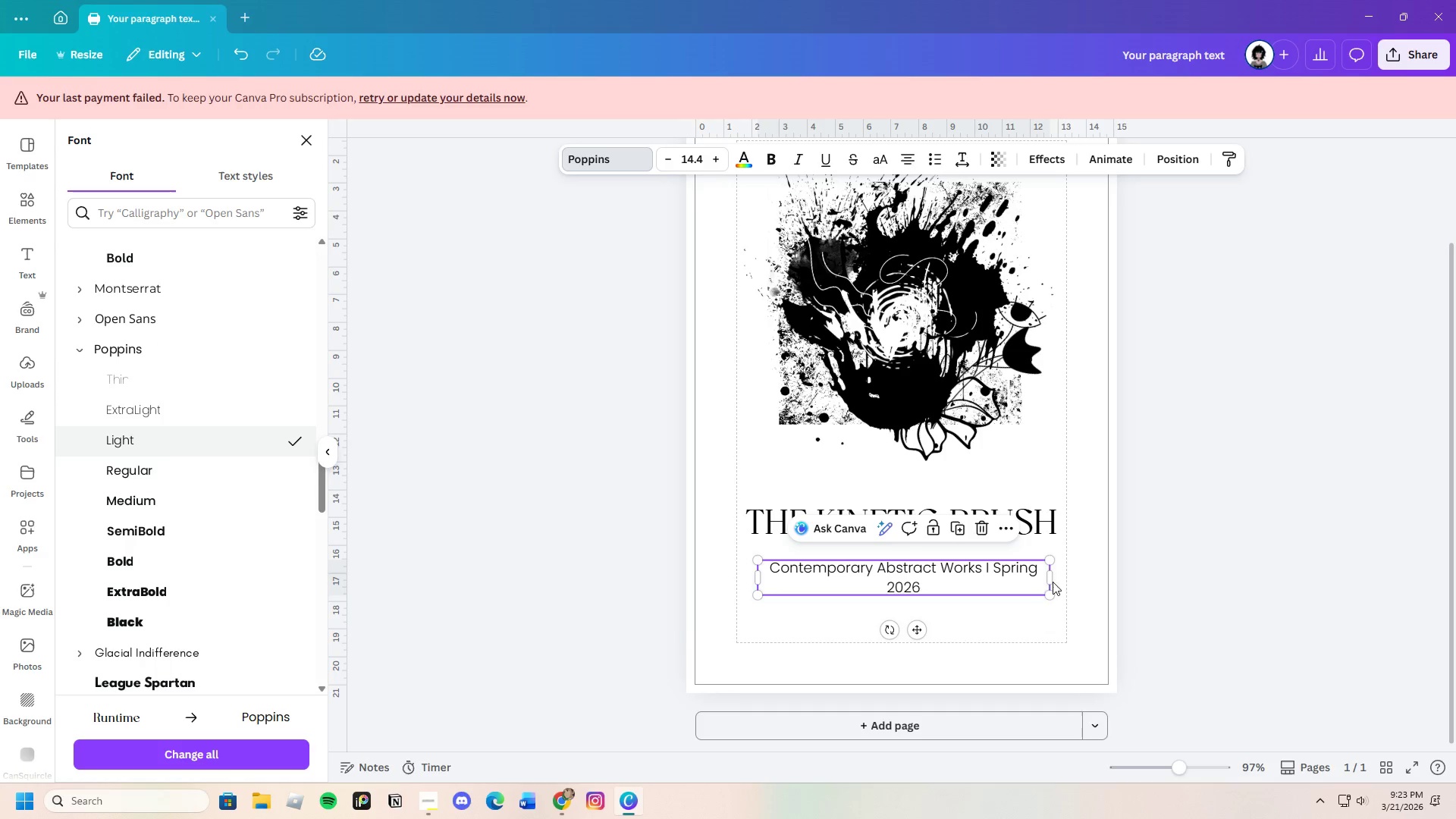 
wait(6.75)
 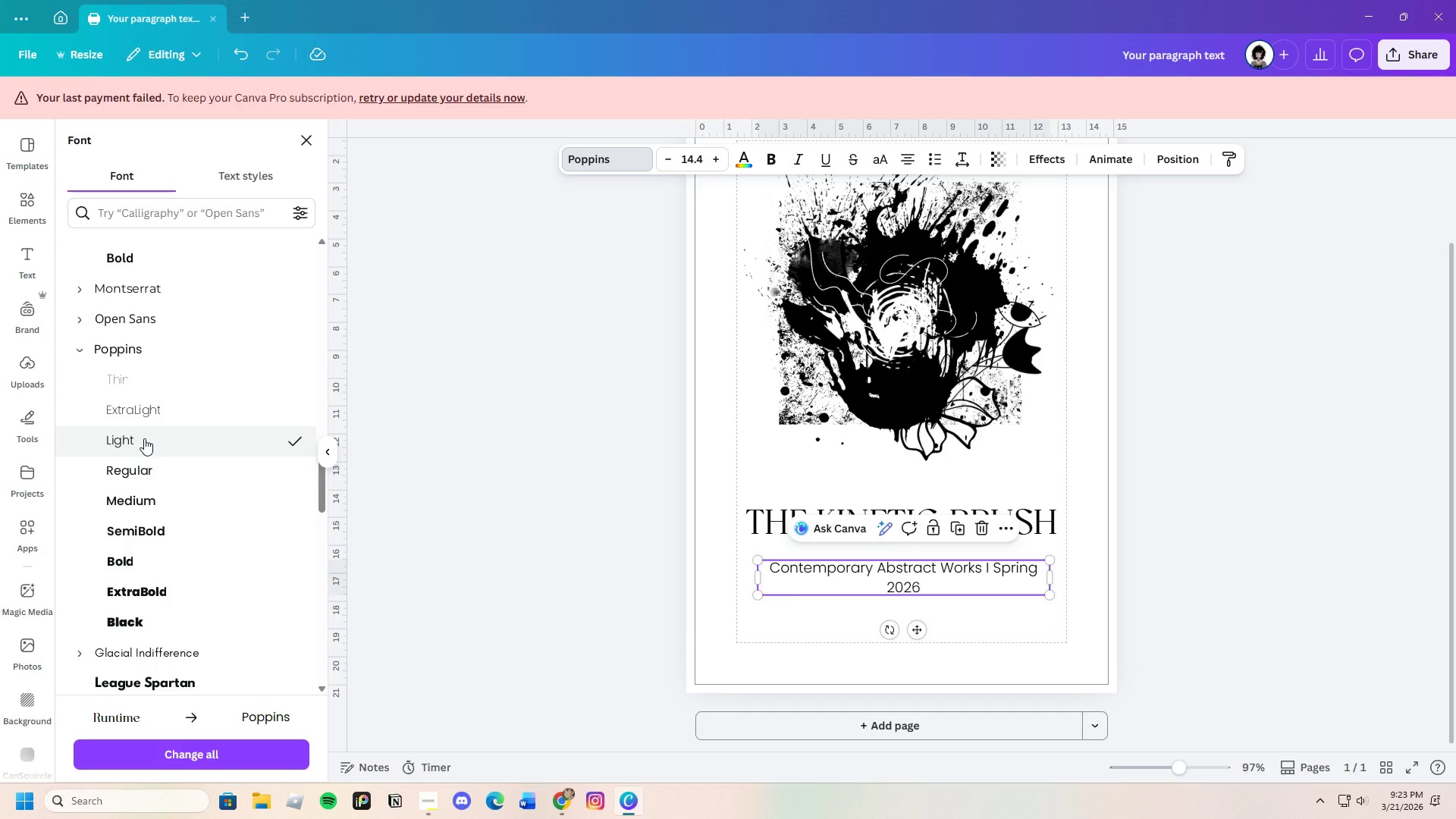 
left_click_drag(start_coordinate=[1052, 576], to_coordinate=[1072, 576])
 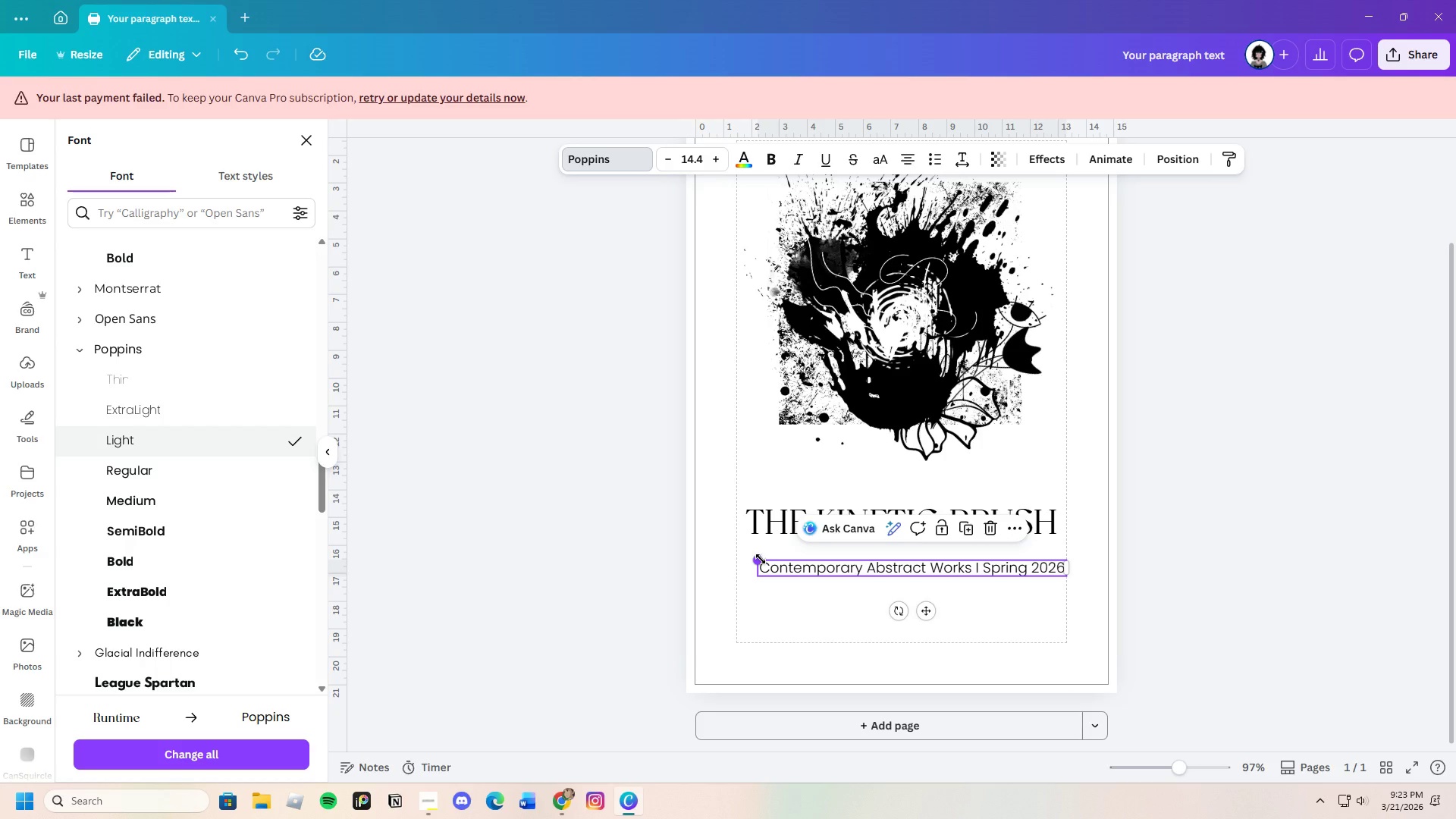 
left_click_drag(start_coordinate=[761, 560], to_coordinate=[770, 564])
 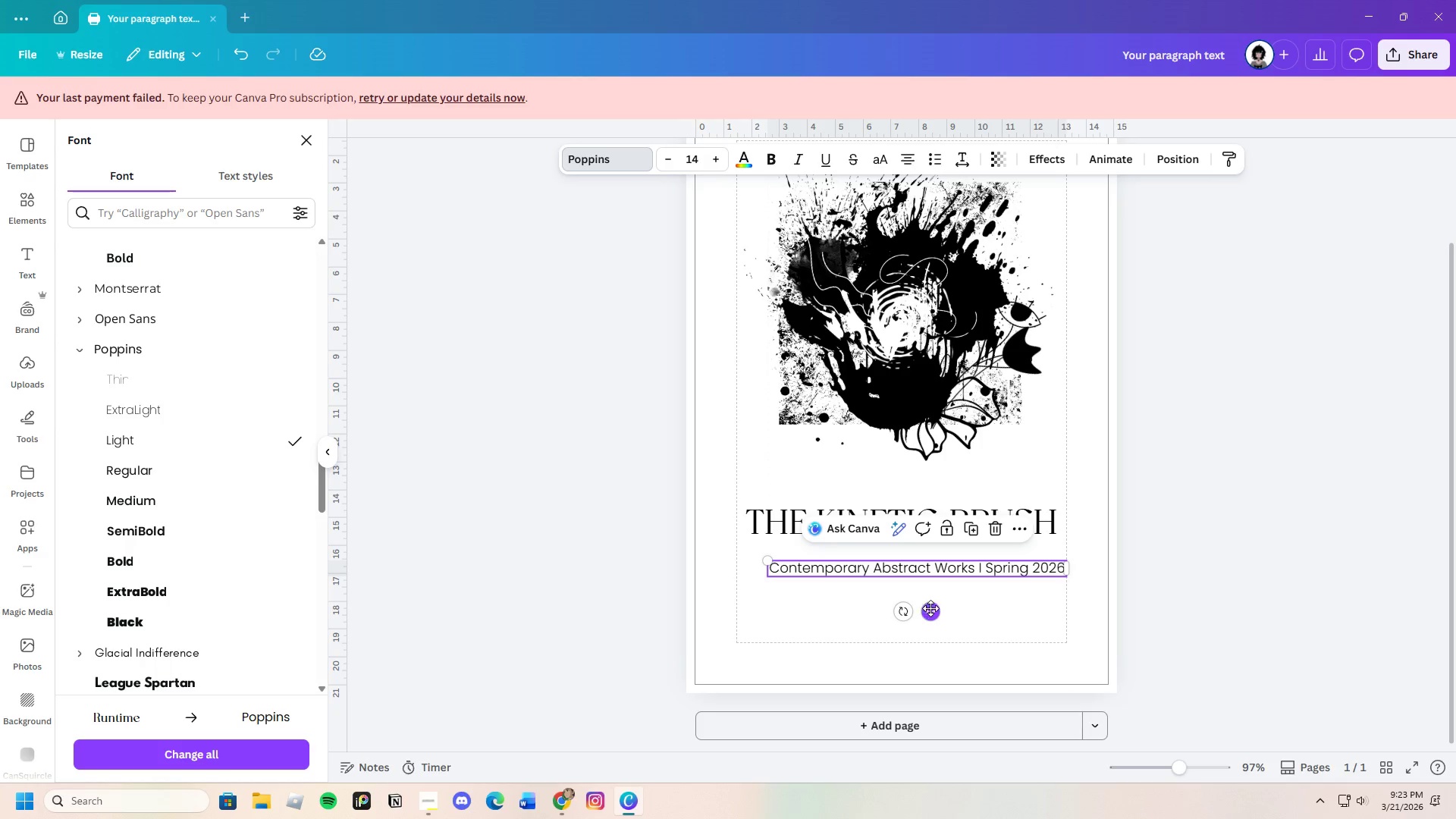 
left_click_drag(start_coordinate=[930, 608], to_coordinate=[916, 608])
 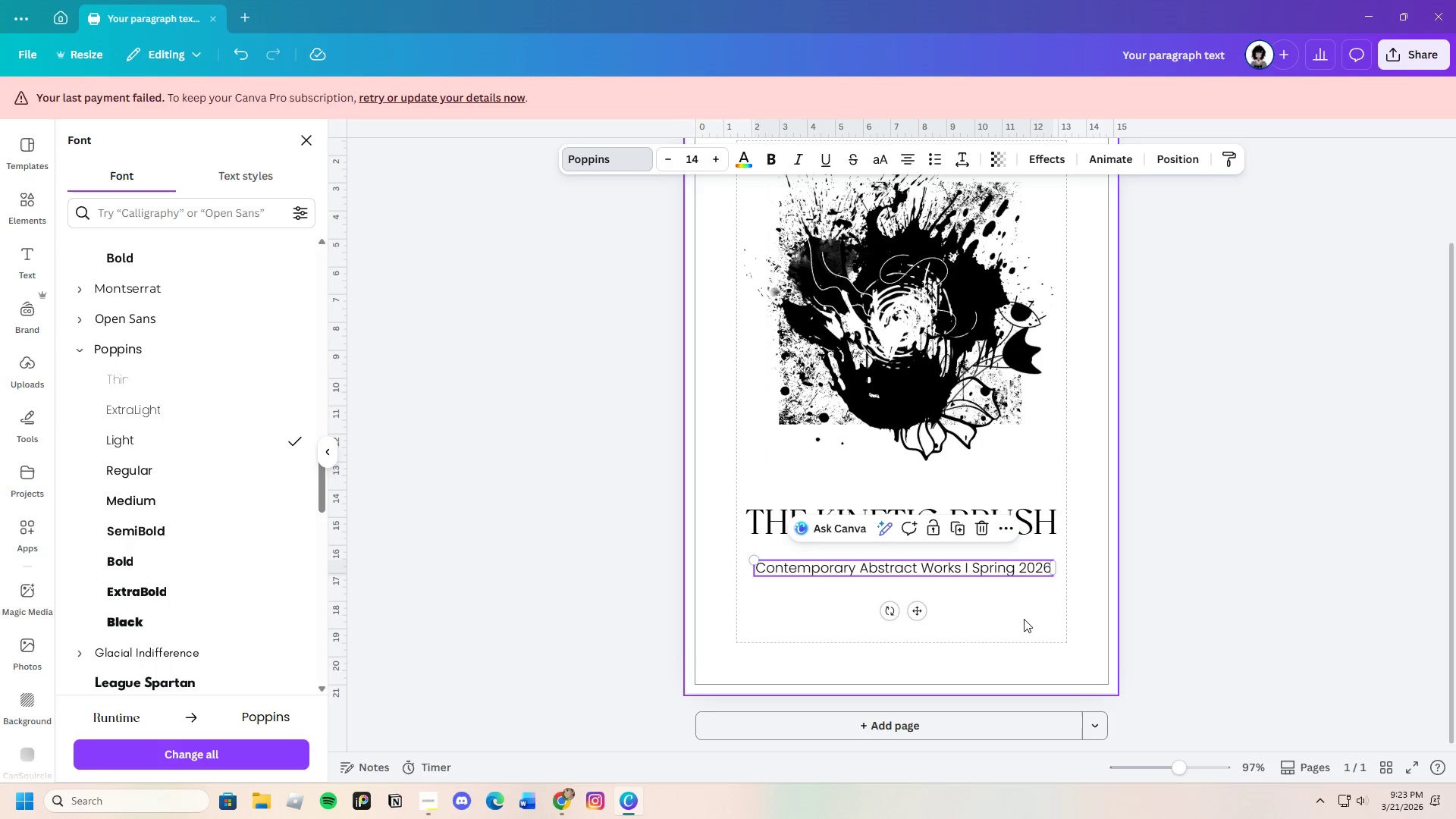 
left_click([1024, 619])
 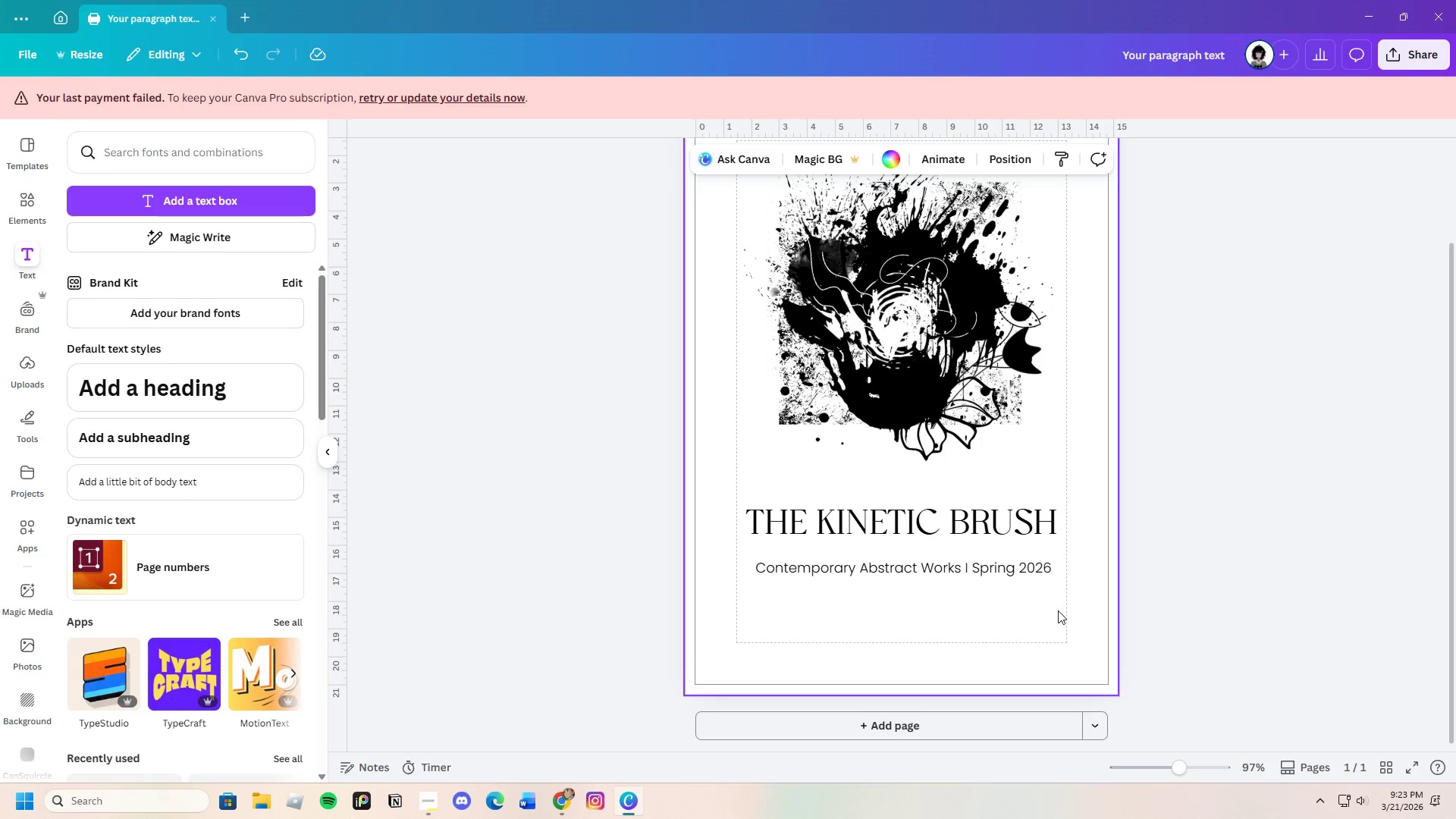 
left_click([984, 575])
 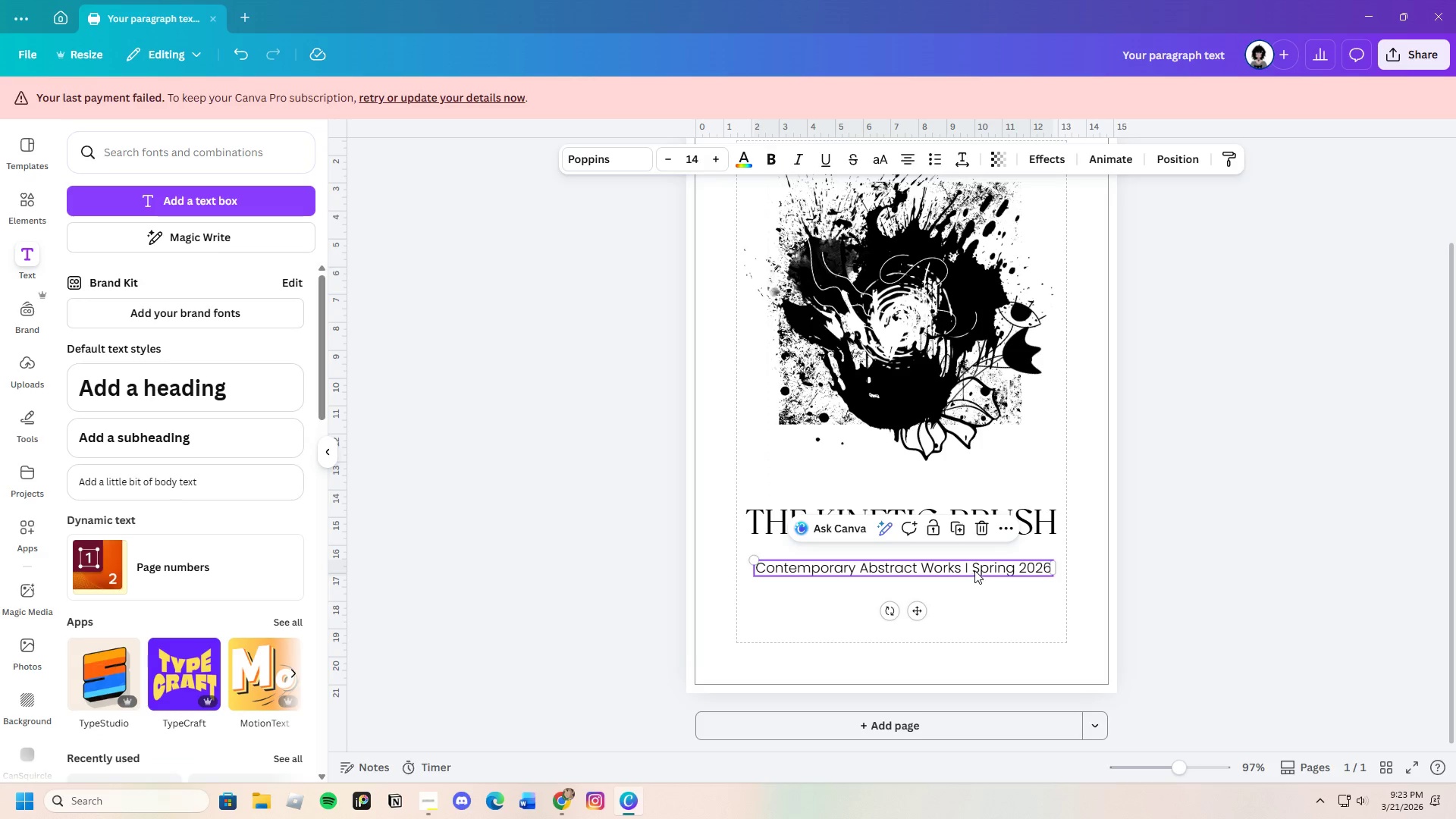 
left_click_drag(start_coordinate=[974, 570], to_coordinate=[974, 566])
 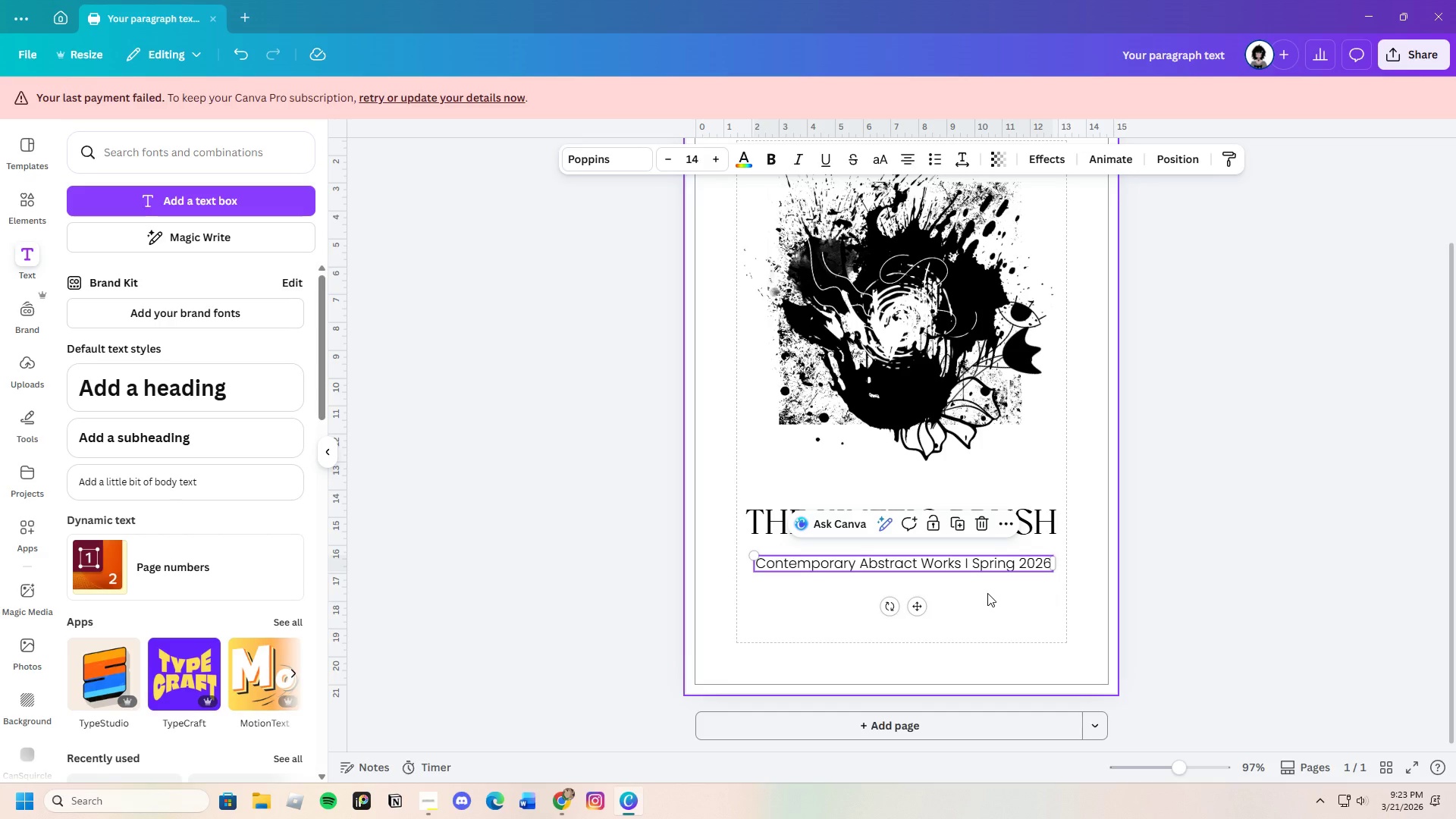 
left_click([987, 593])
 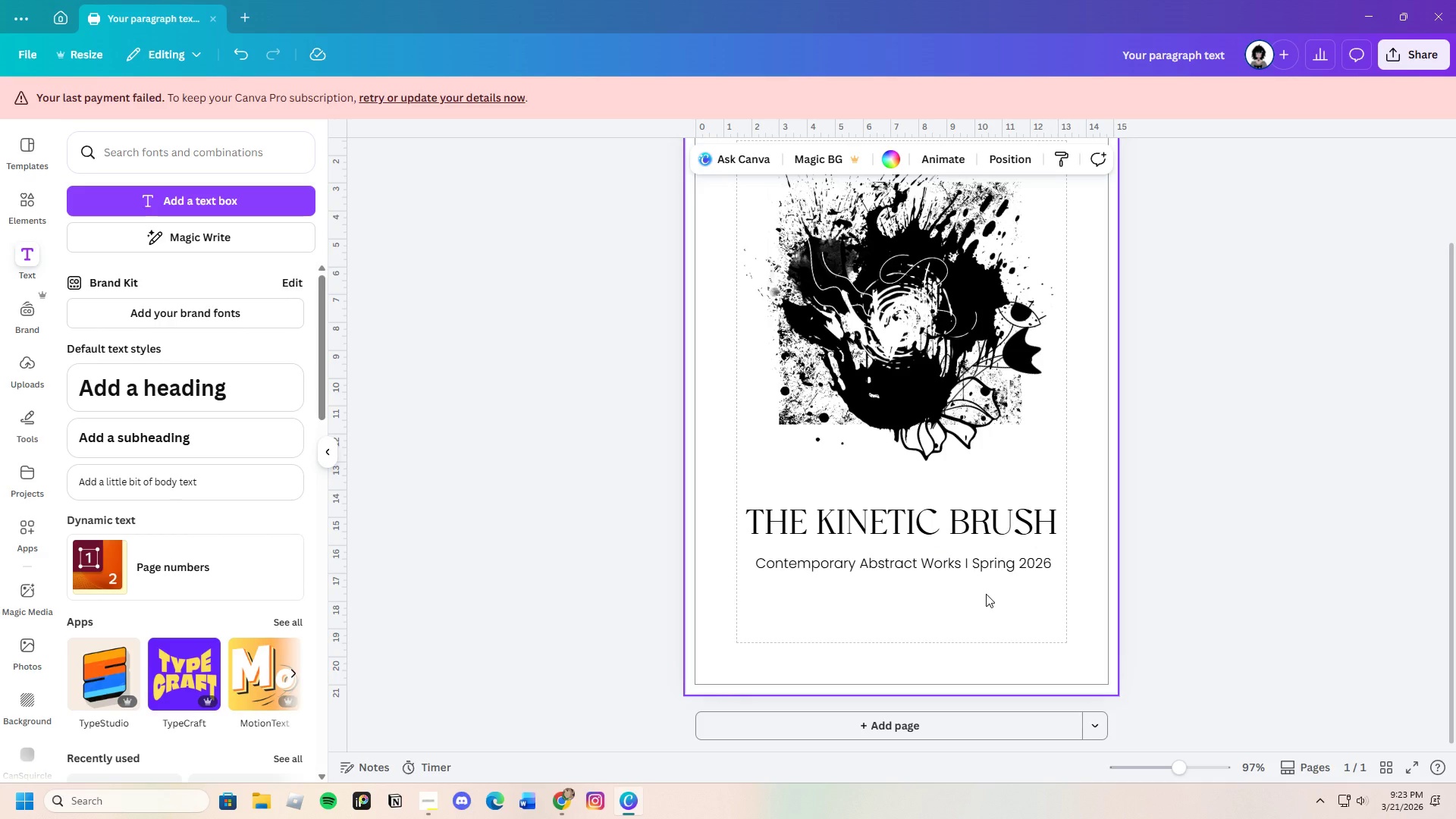 
left_click_drag(start_coordinate=[957, 570], to_coordinate=[957, 585])
 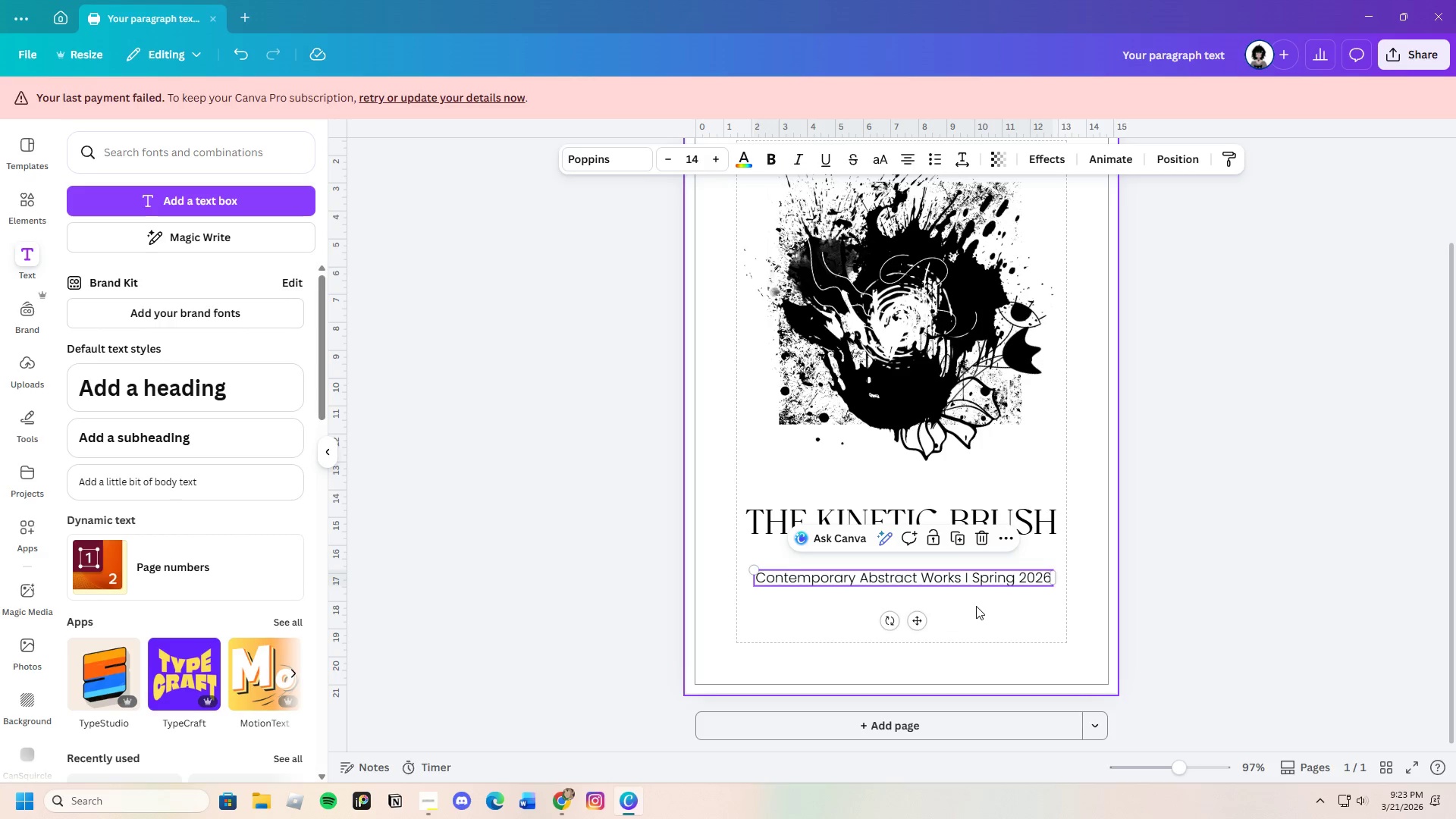 
left_click([976, 606])
 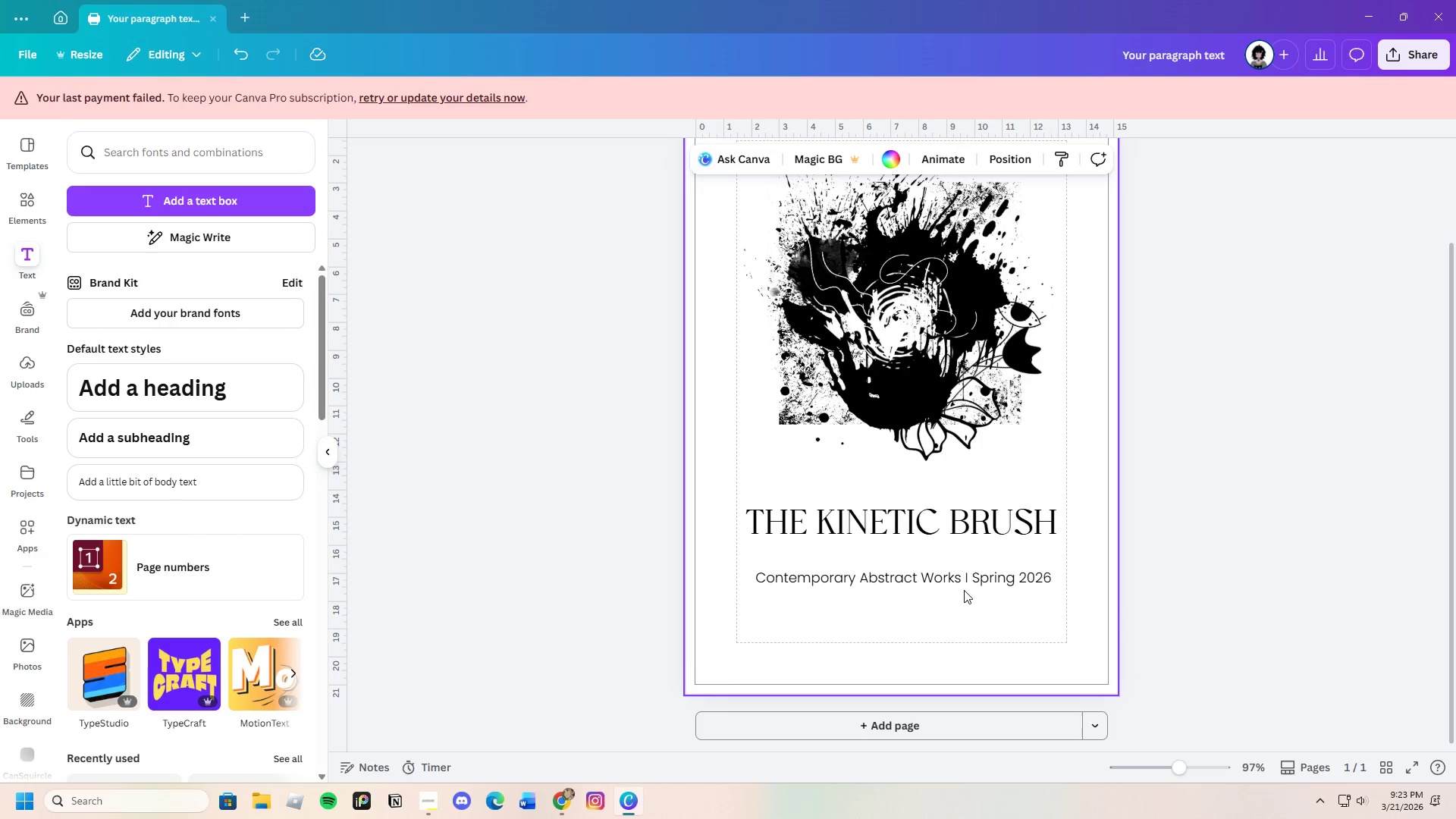 
left_click([964, 588])
 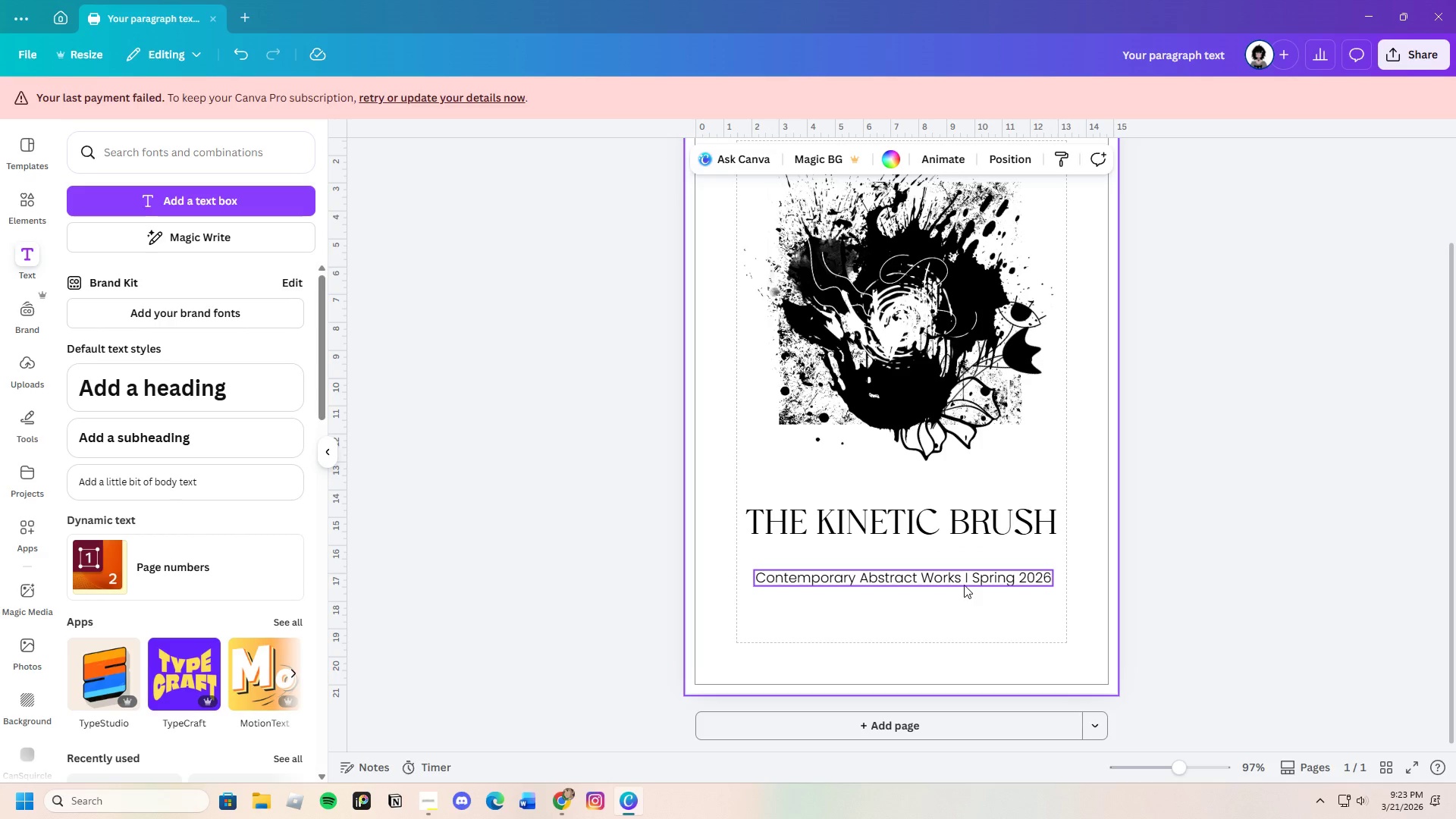 
left_click([964, 585])
 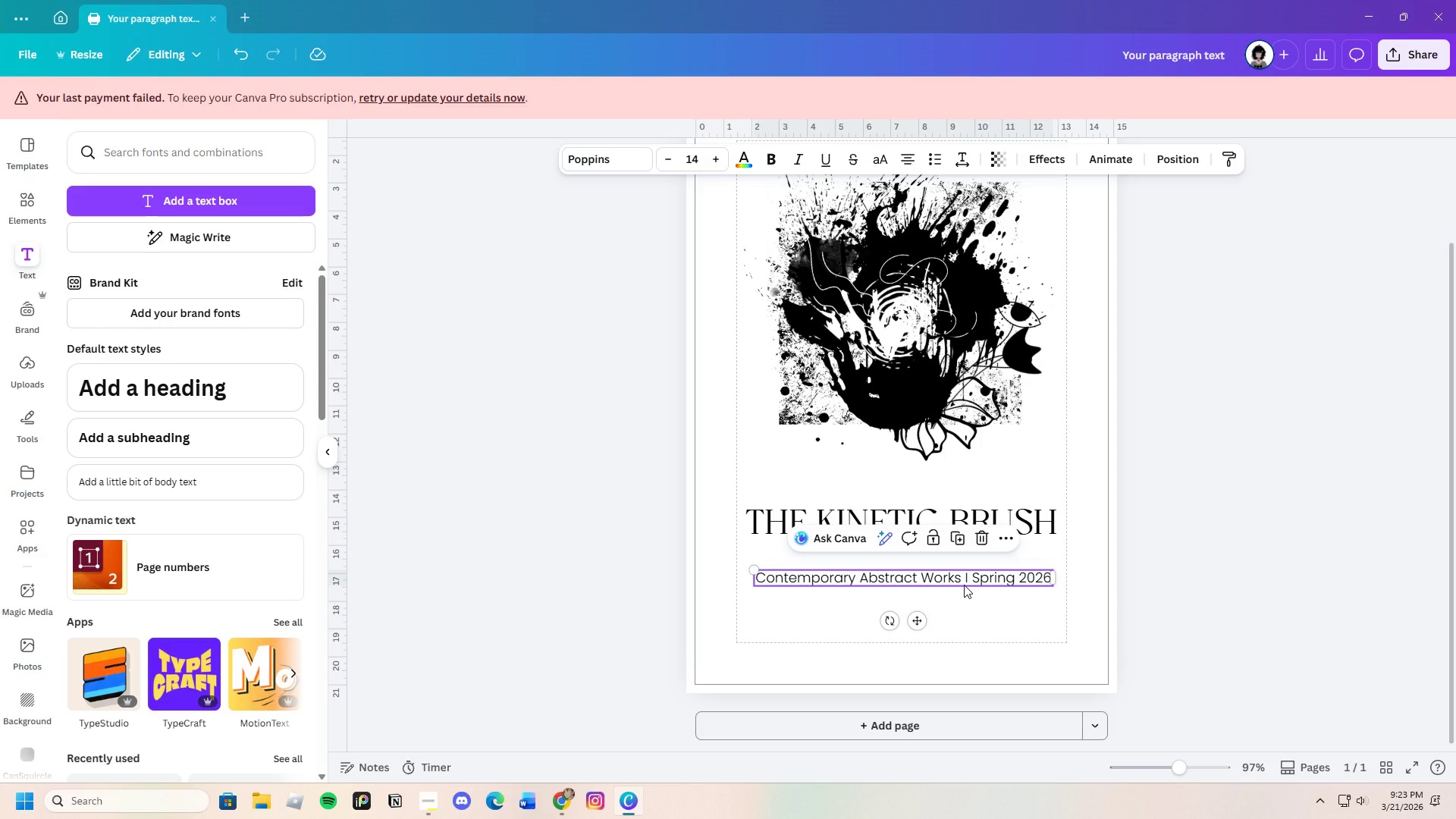 
key(Control+C)
 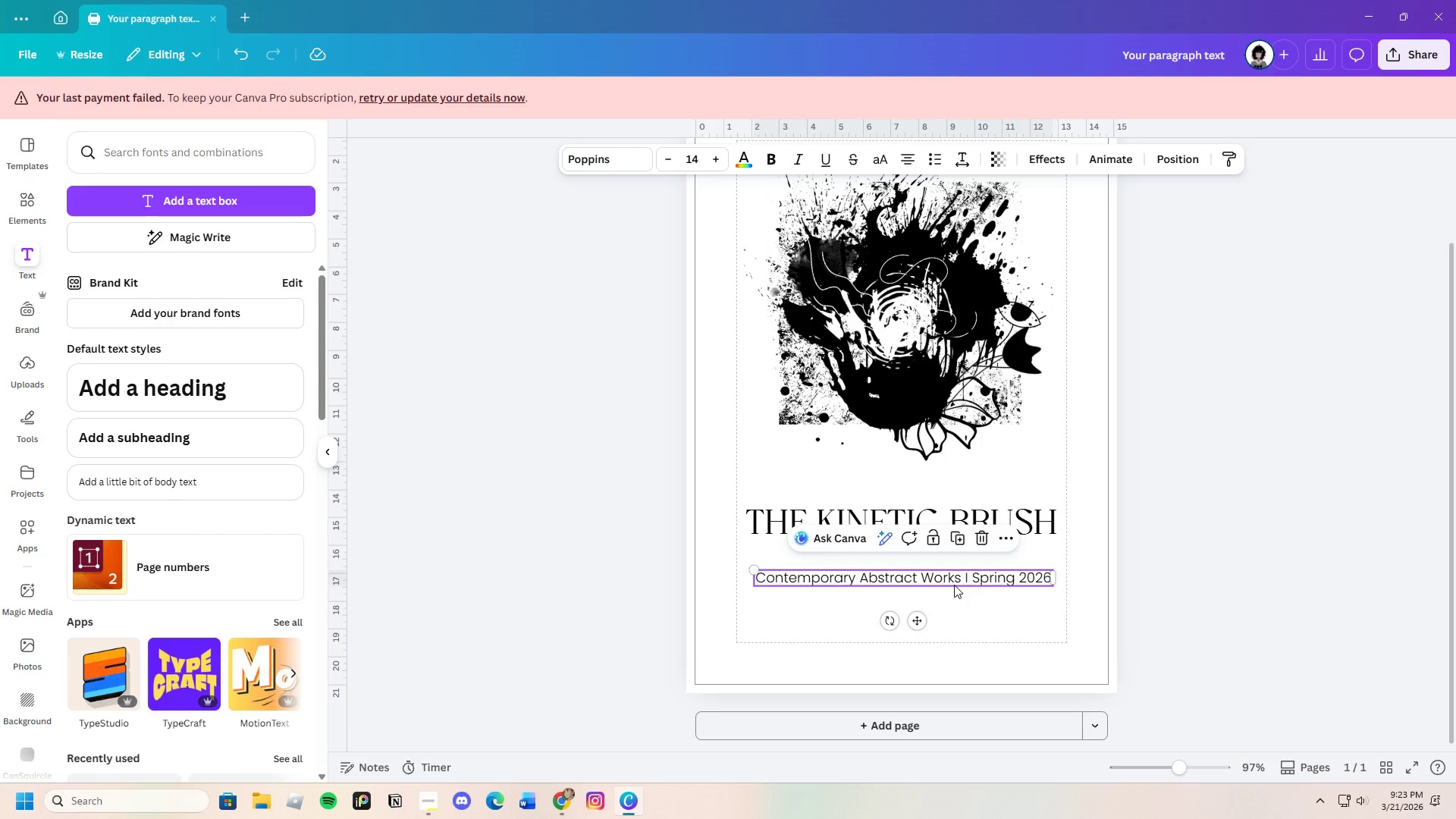 
key(Control+V)
 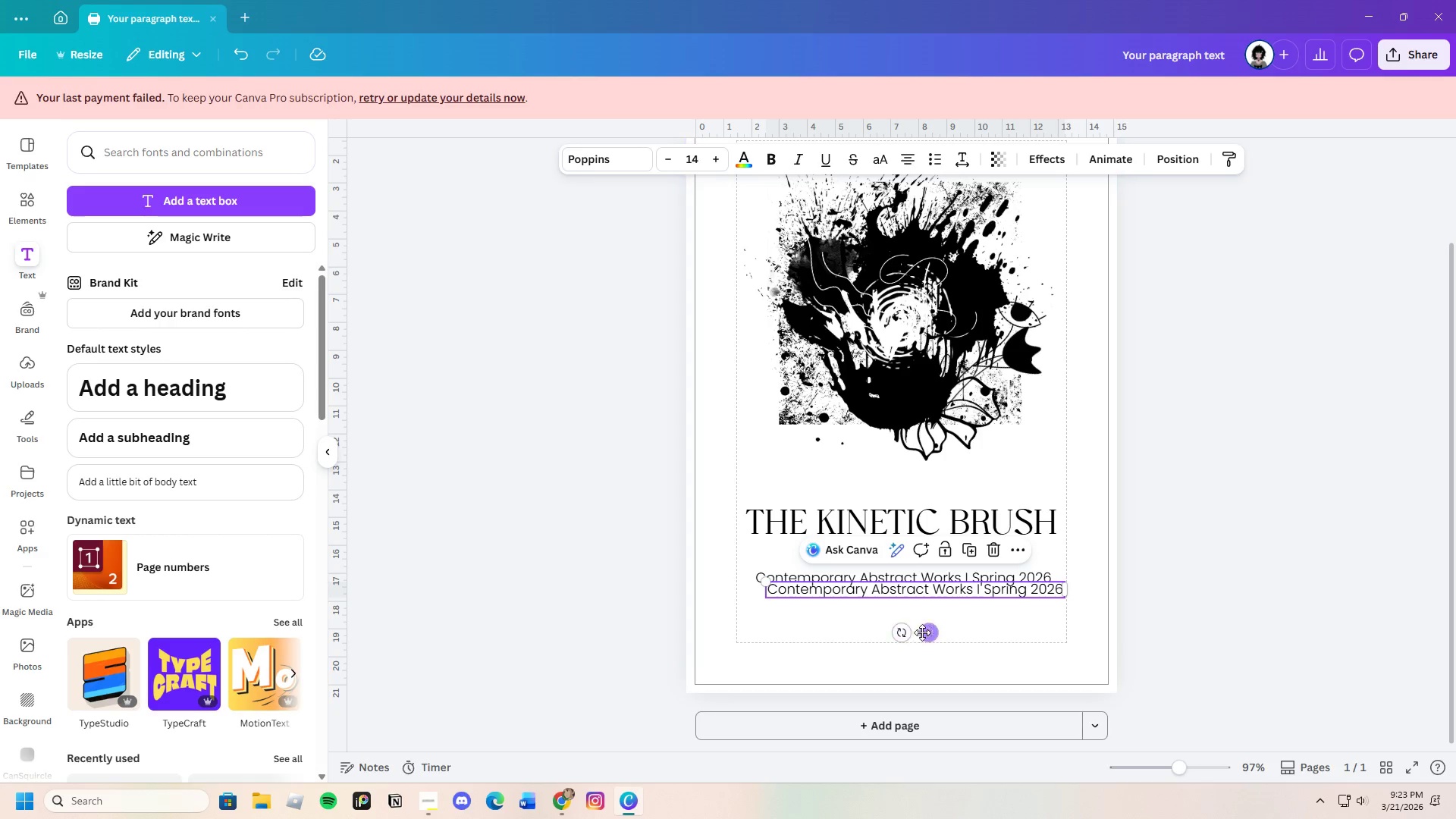 
left_click_drag(start_coordinate=[928, 630], to_coordinate=[919, 642])
 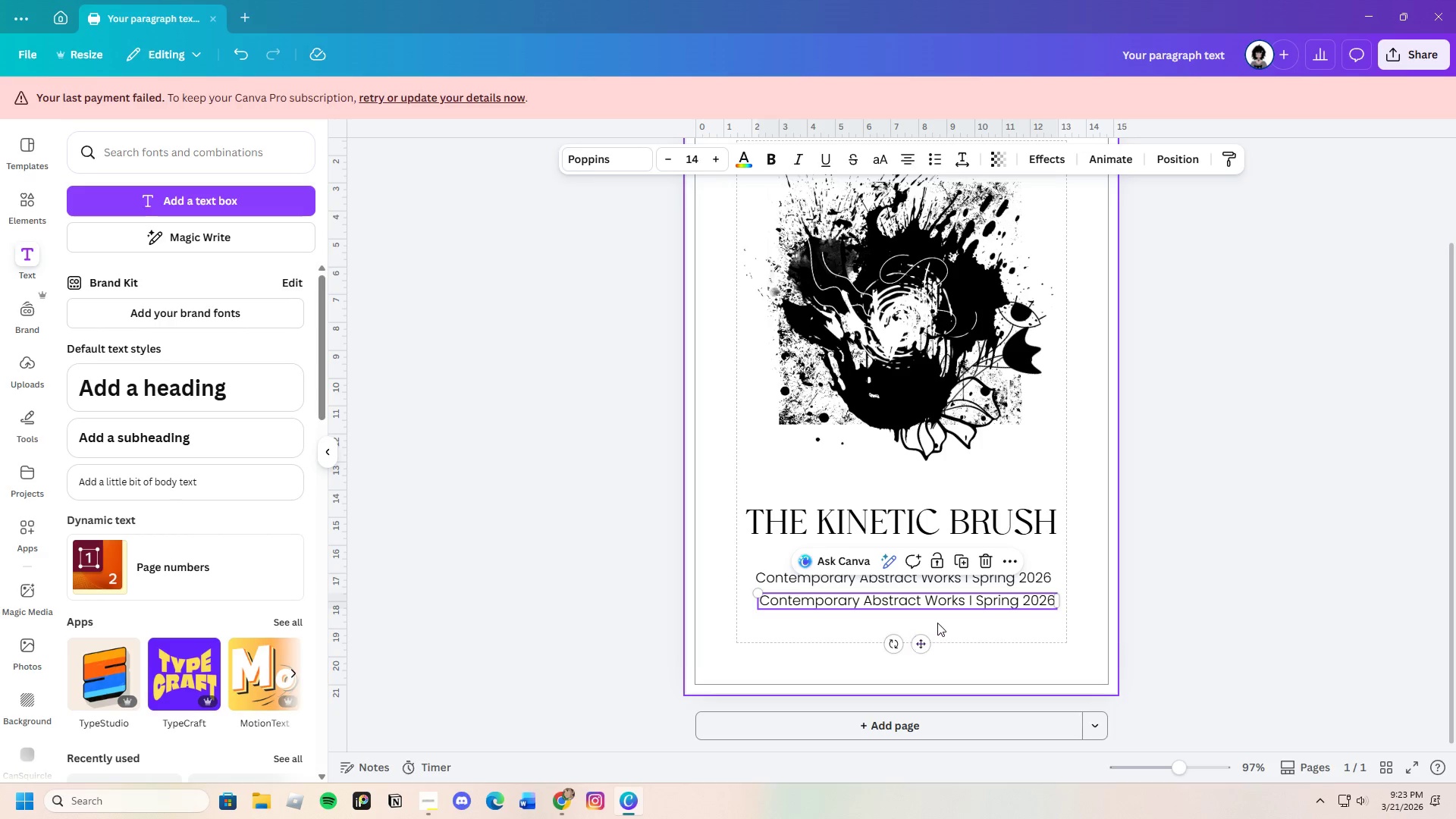 
left_click([952, 605])
 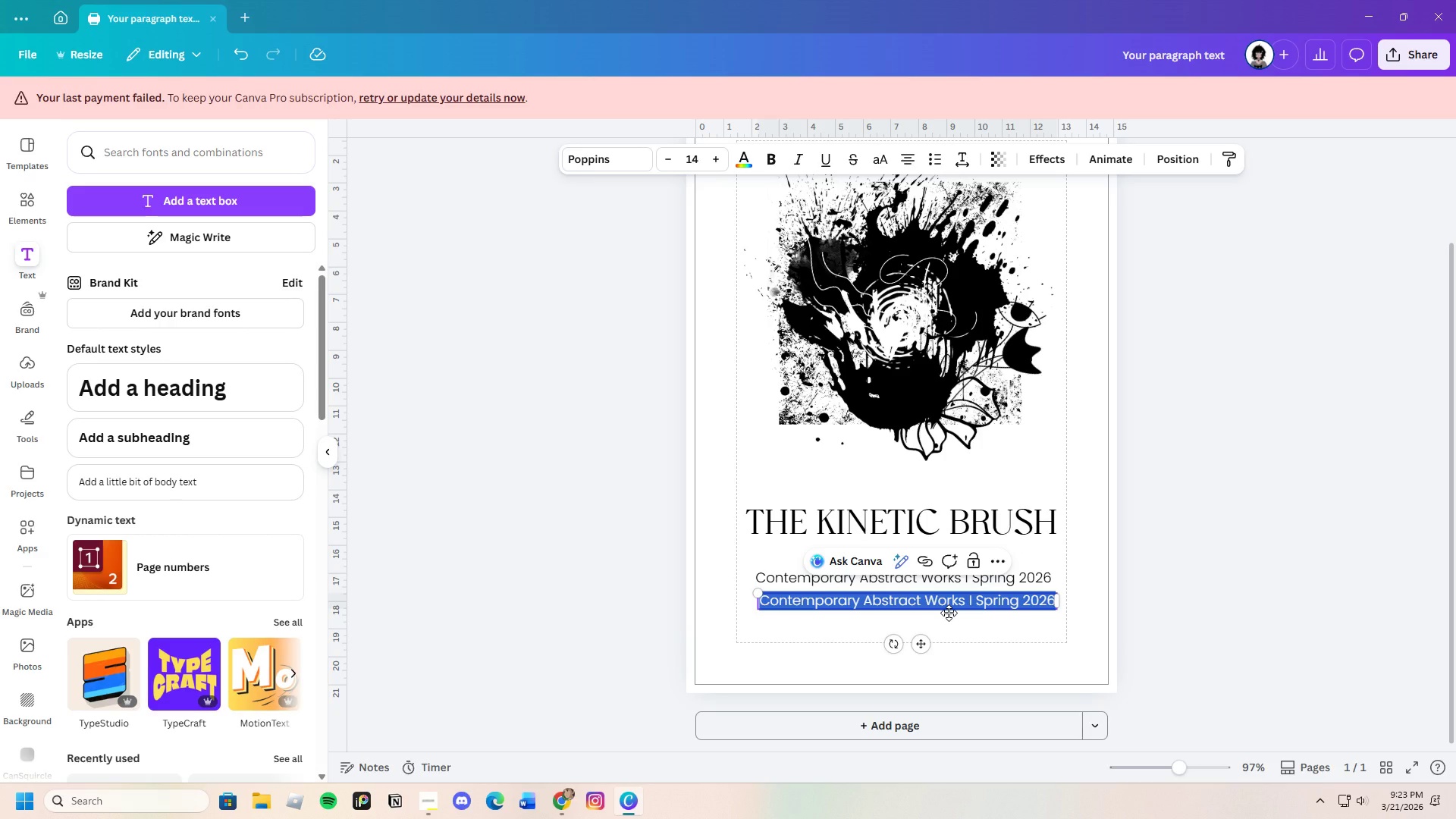 
key(Backspace)
type(Presented by Prism & Palette)
 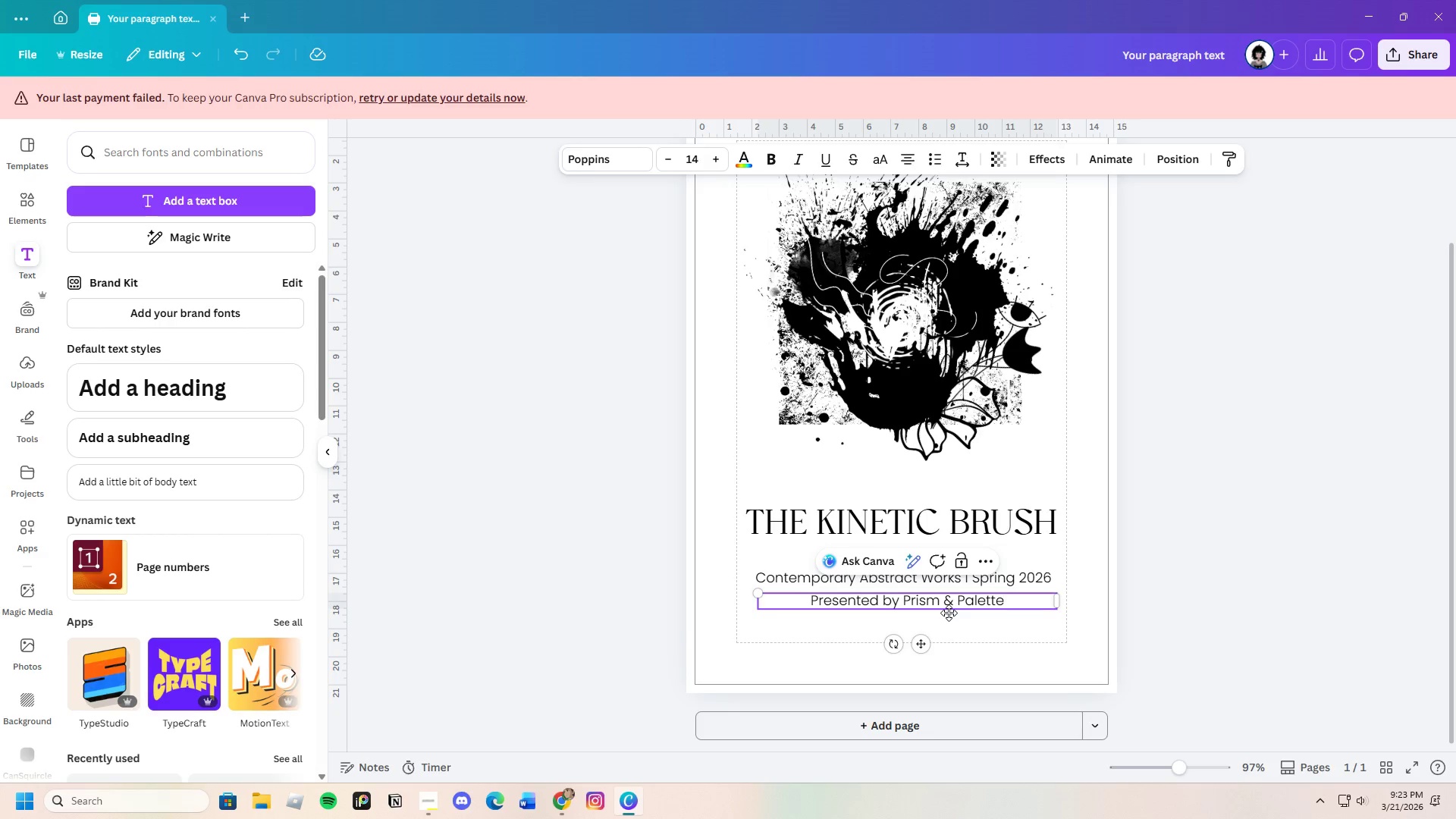 
left_click([1007, 645])
 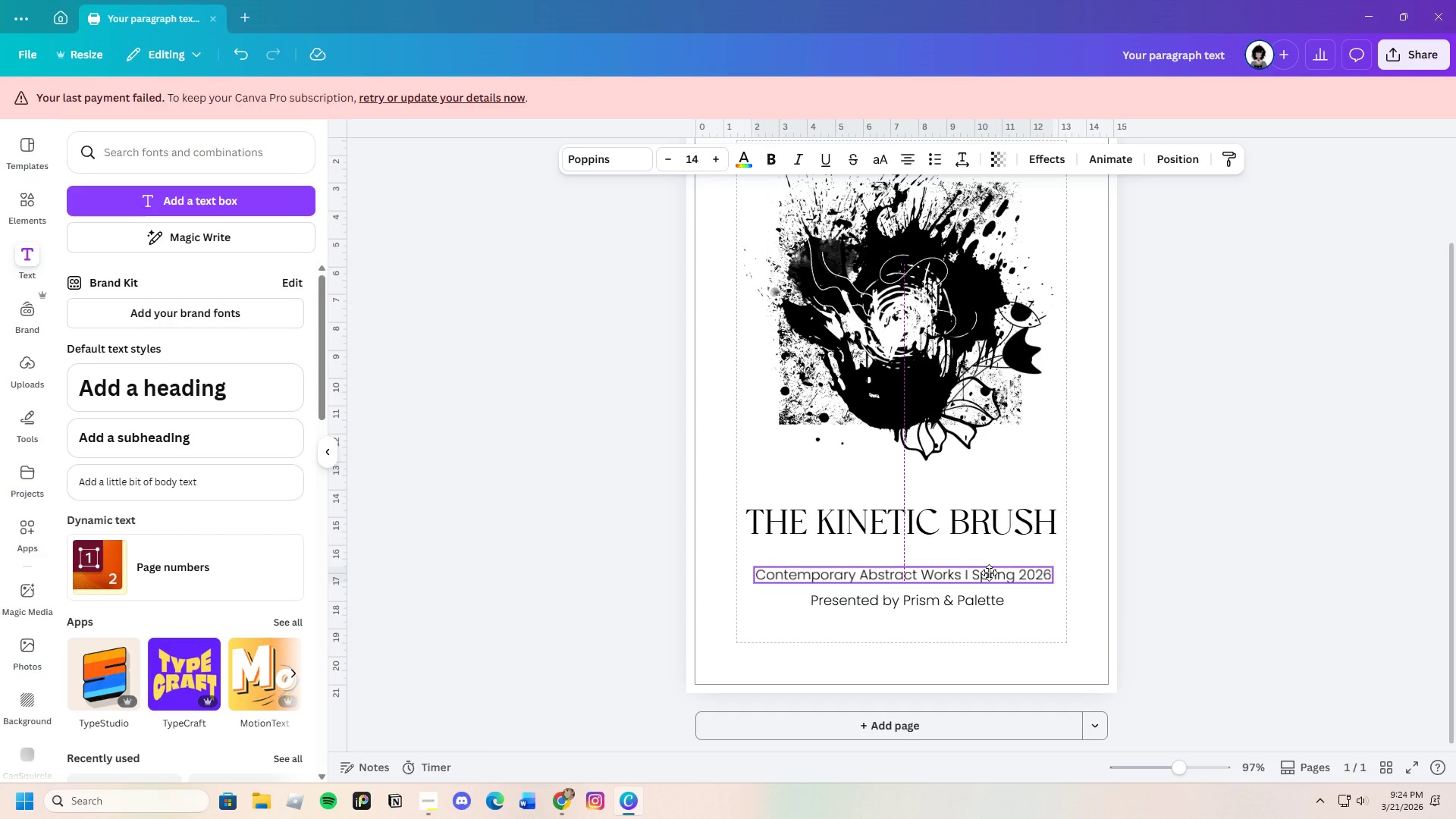 
wait(5.12)
 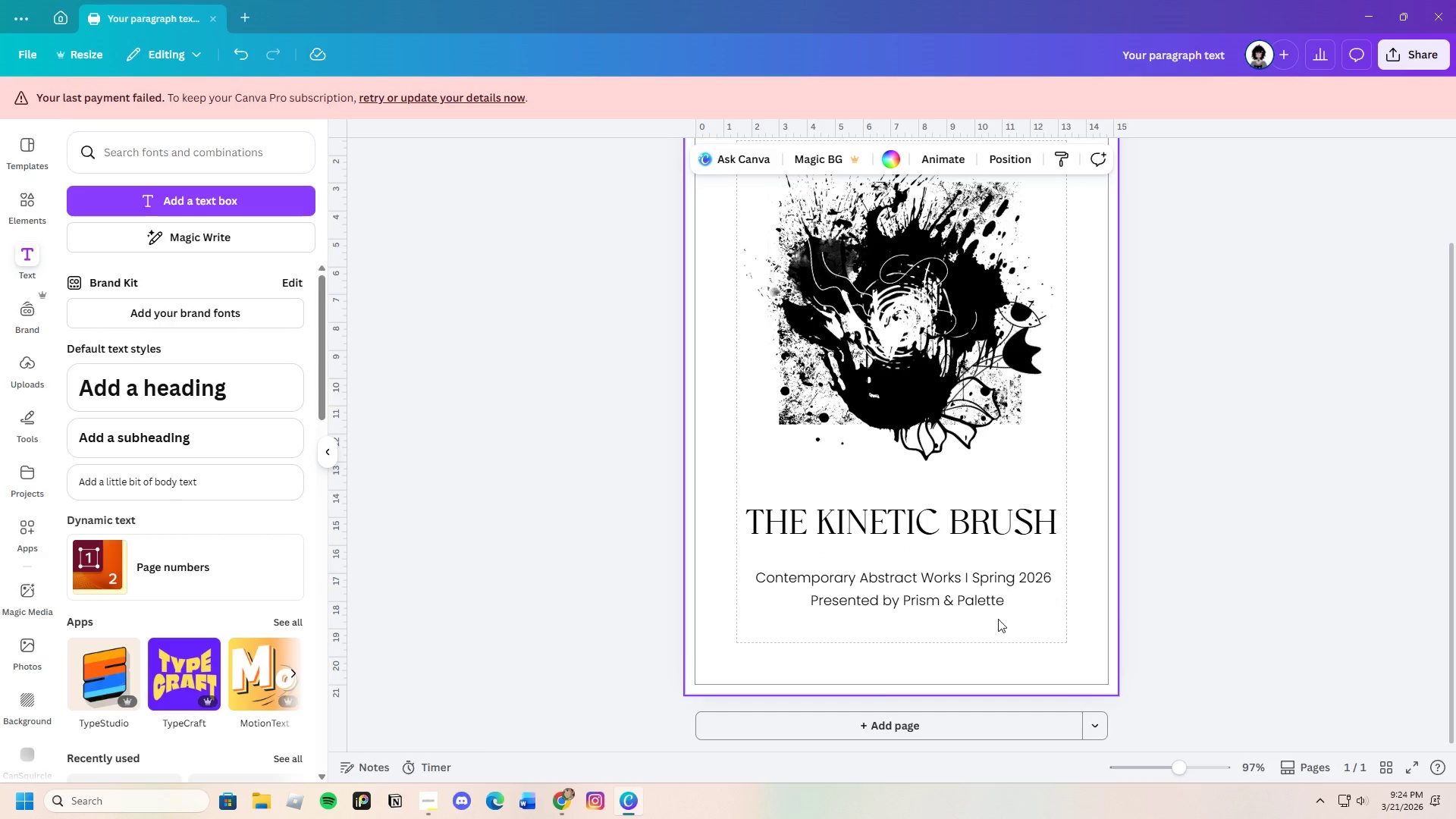 
left_click([961, 601])
 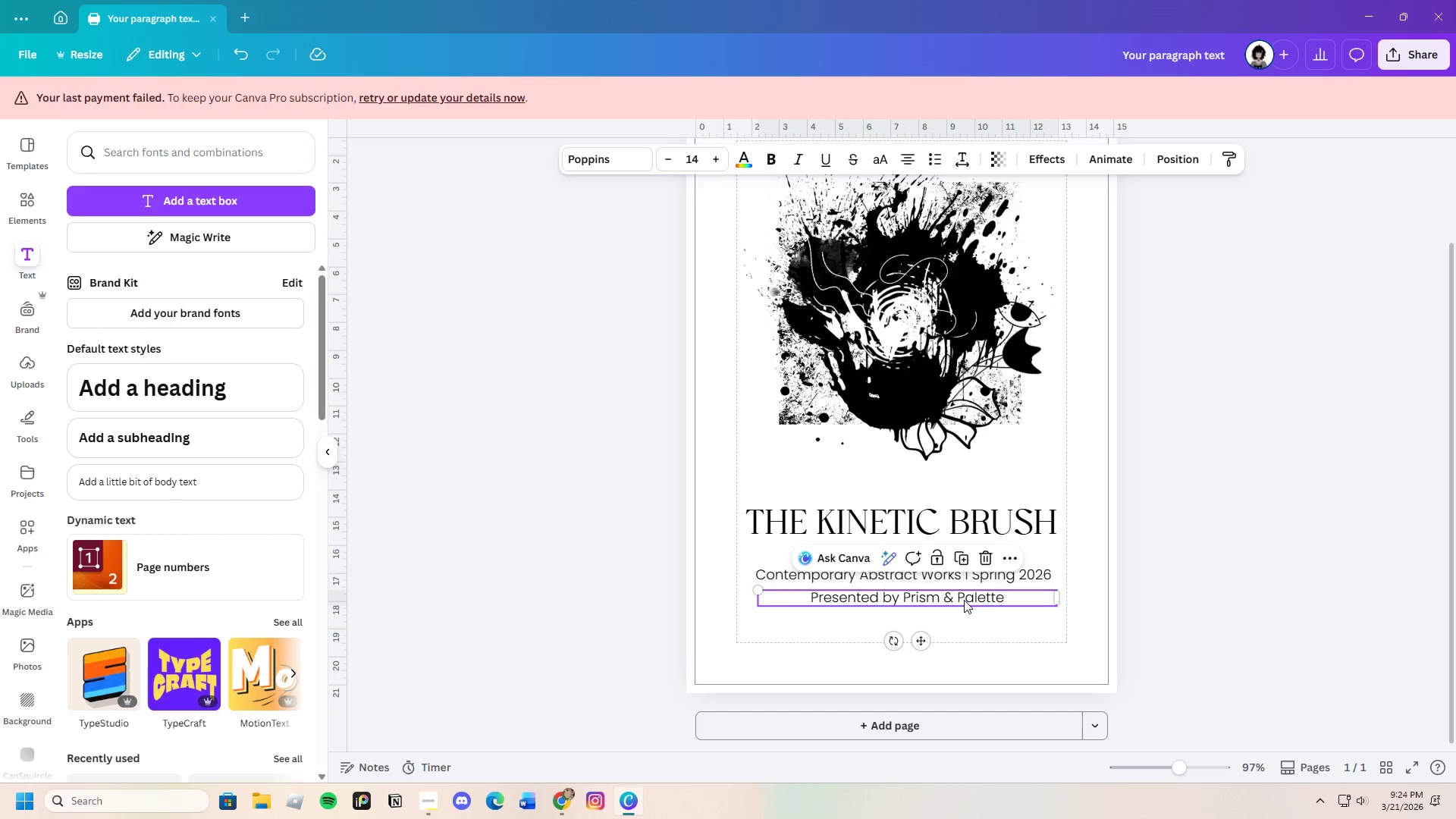 
left_click([1027, 617])
 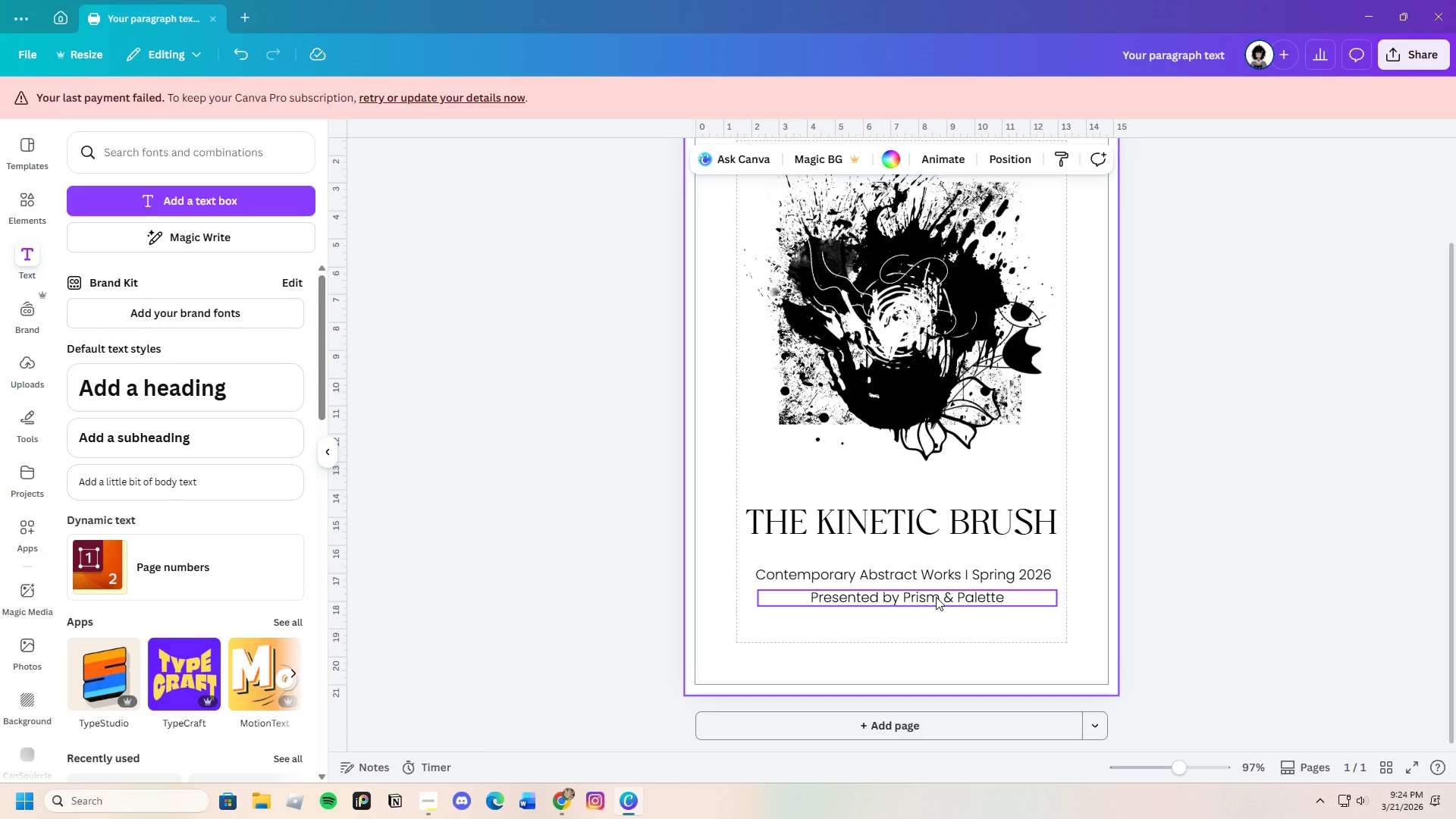 
left_click_drag(start_coordinate=[936, 597], to_coordinate=[934, 620])
 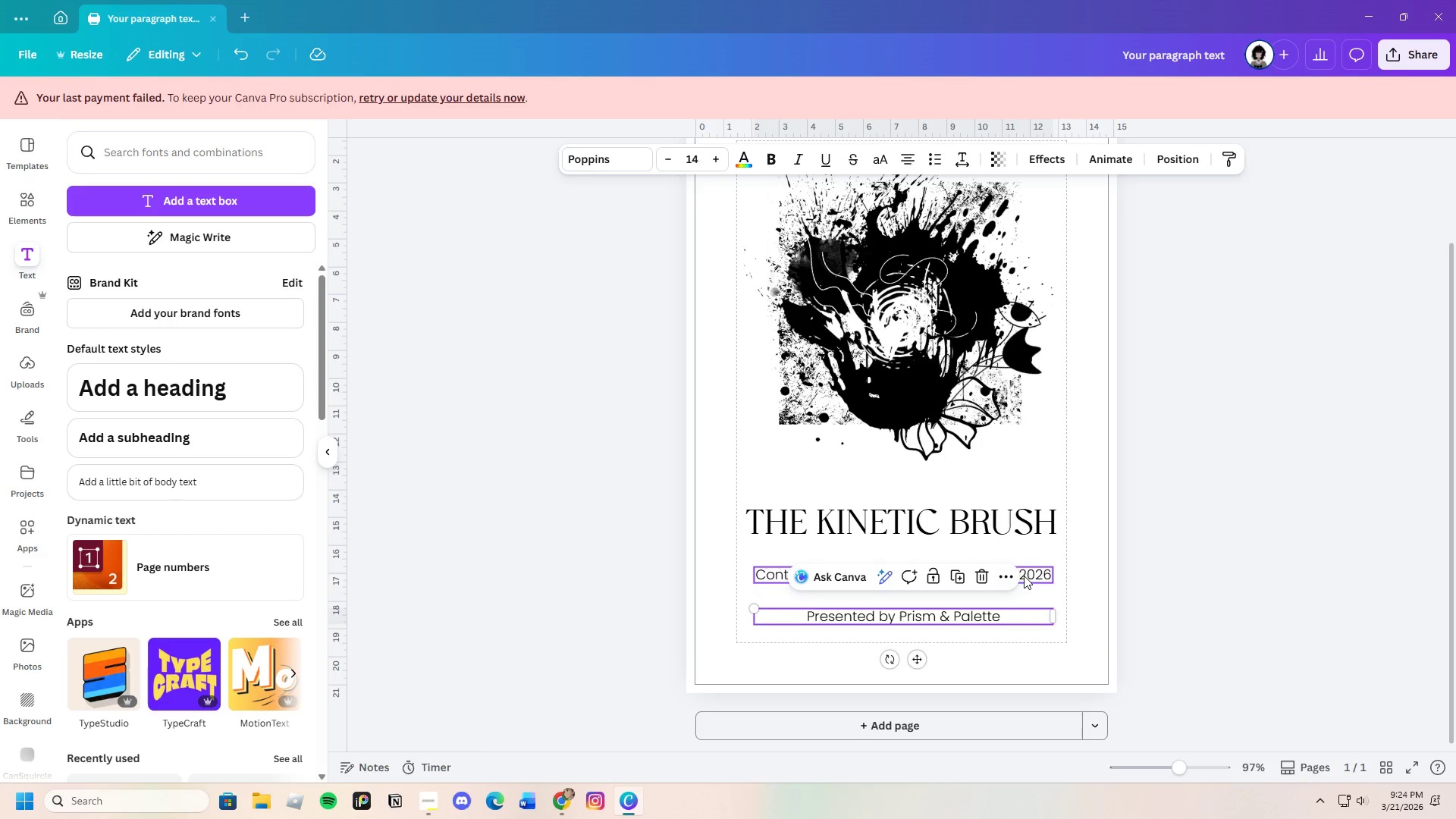 
left_click([1028, 574])
 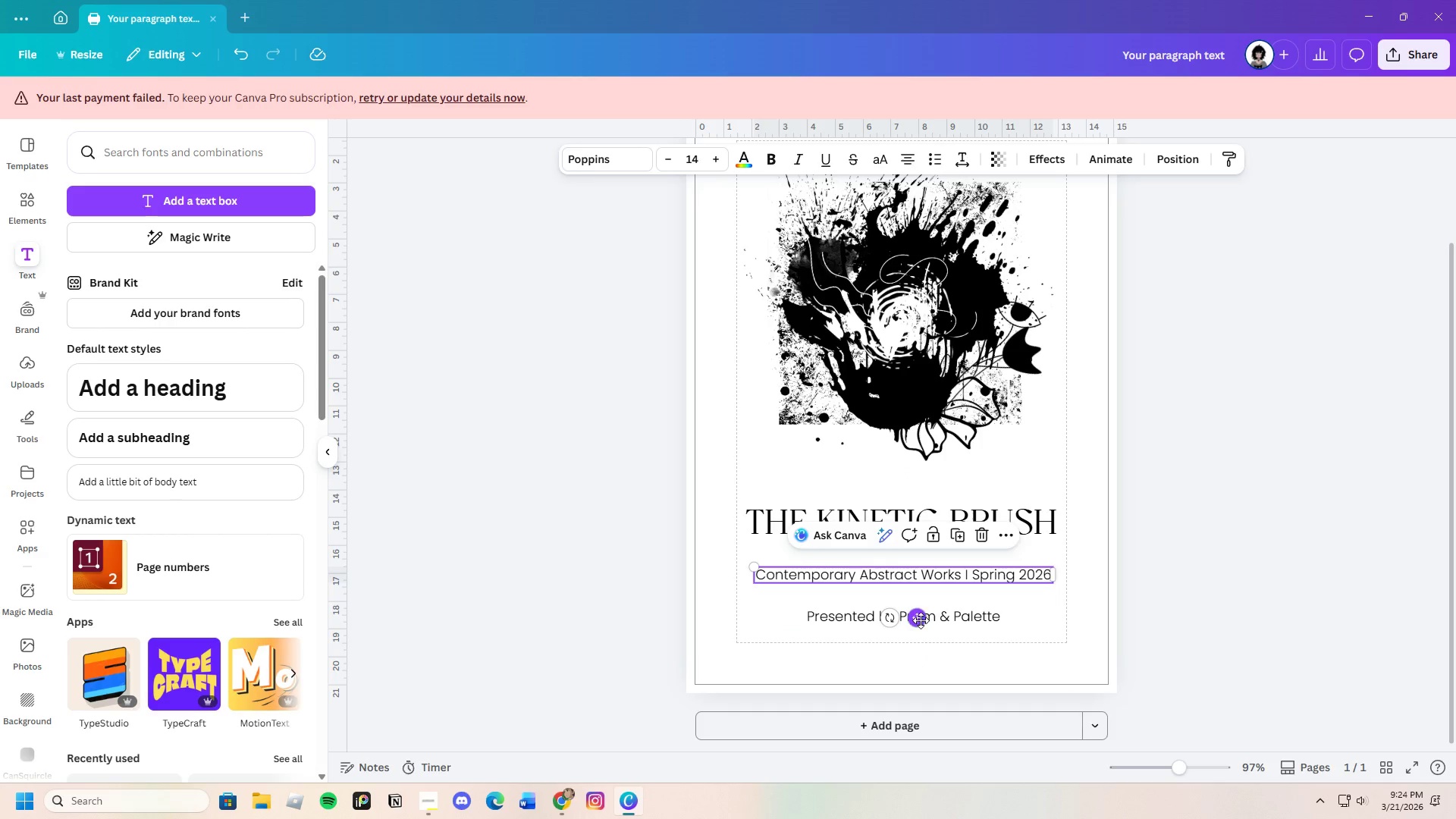 
left_click_drag(start_coordinate=[921, 620], to_coordinate=[921, 633])
 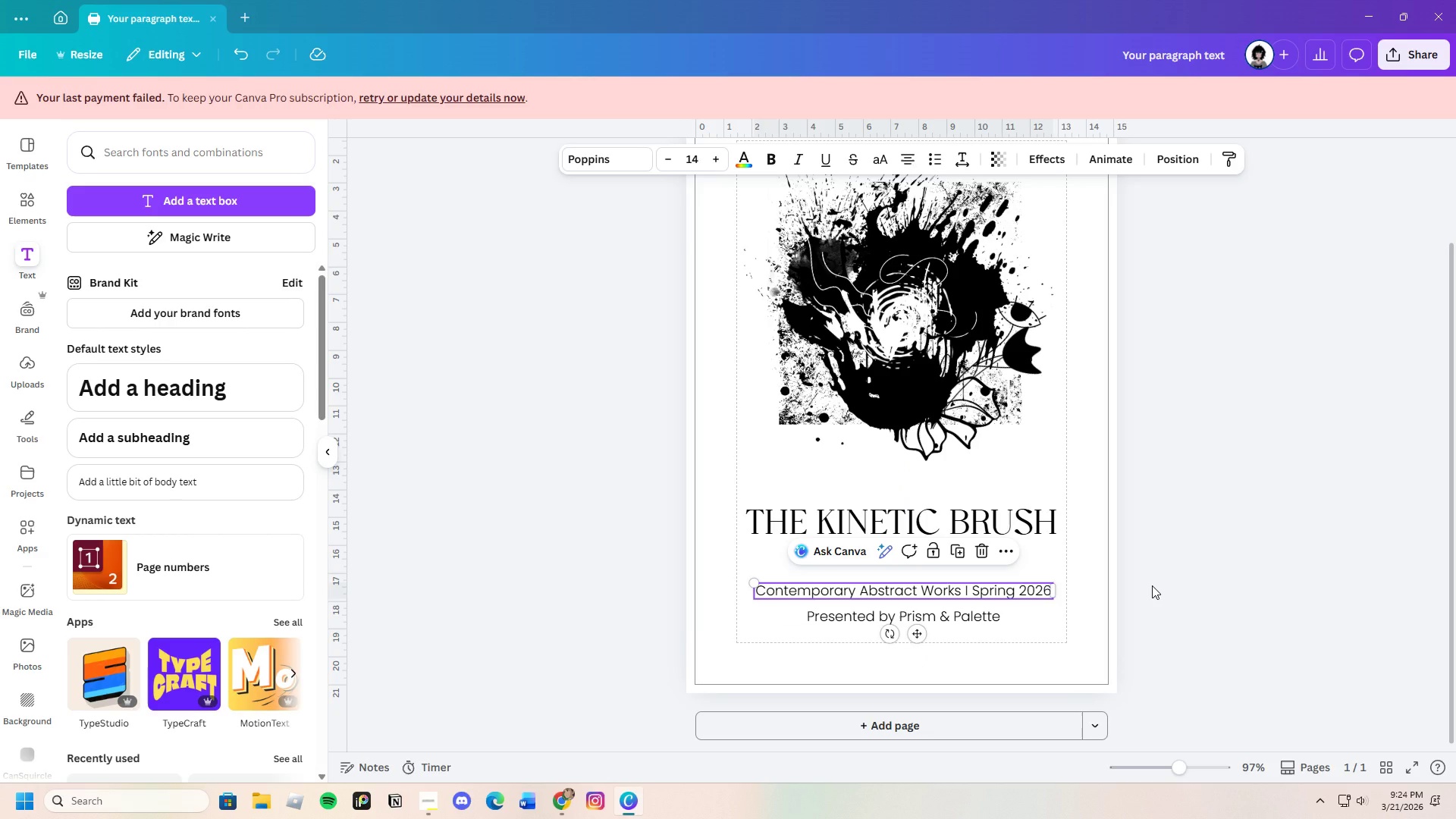 
left_click([1152, 585])
 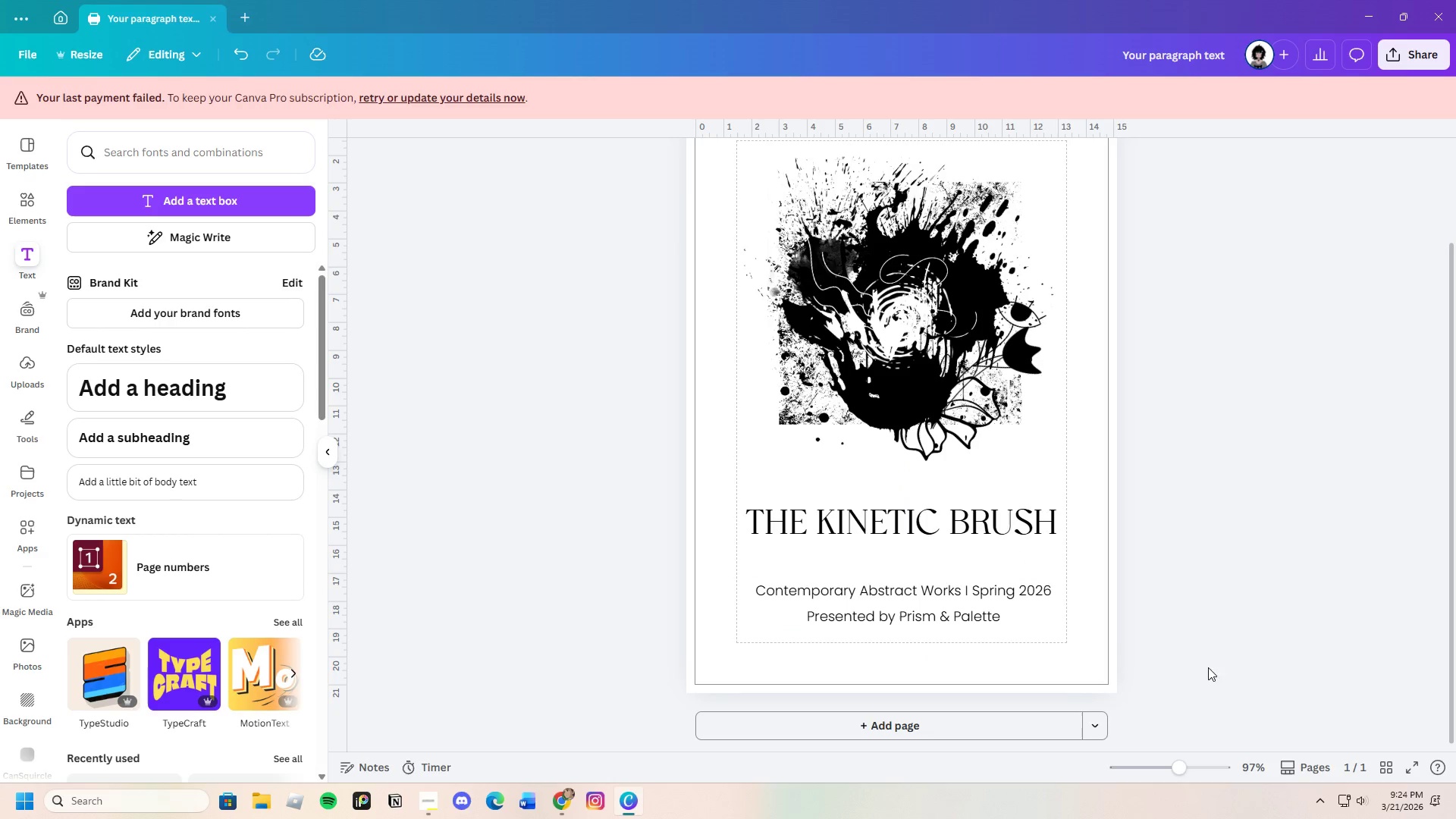 
scroll: coordinate [1081, 629], scroll_direction: down, amount: 2.0
 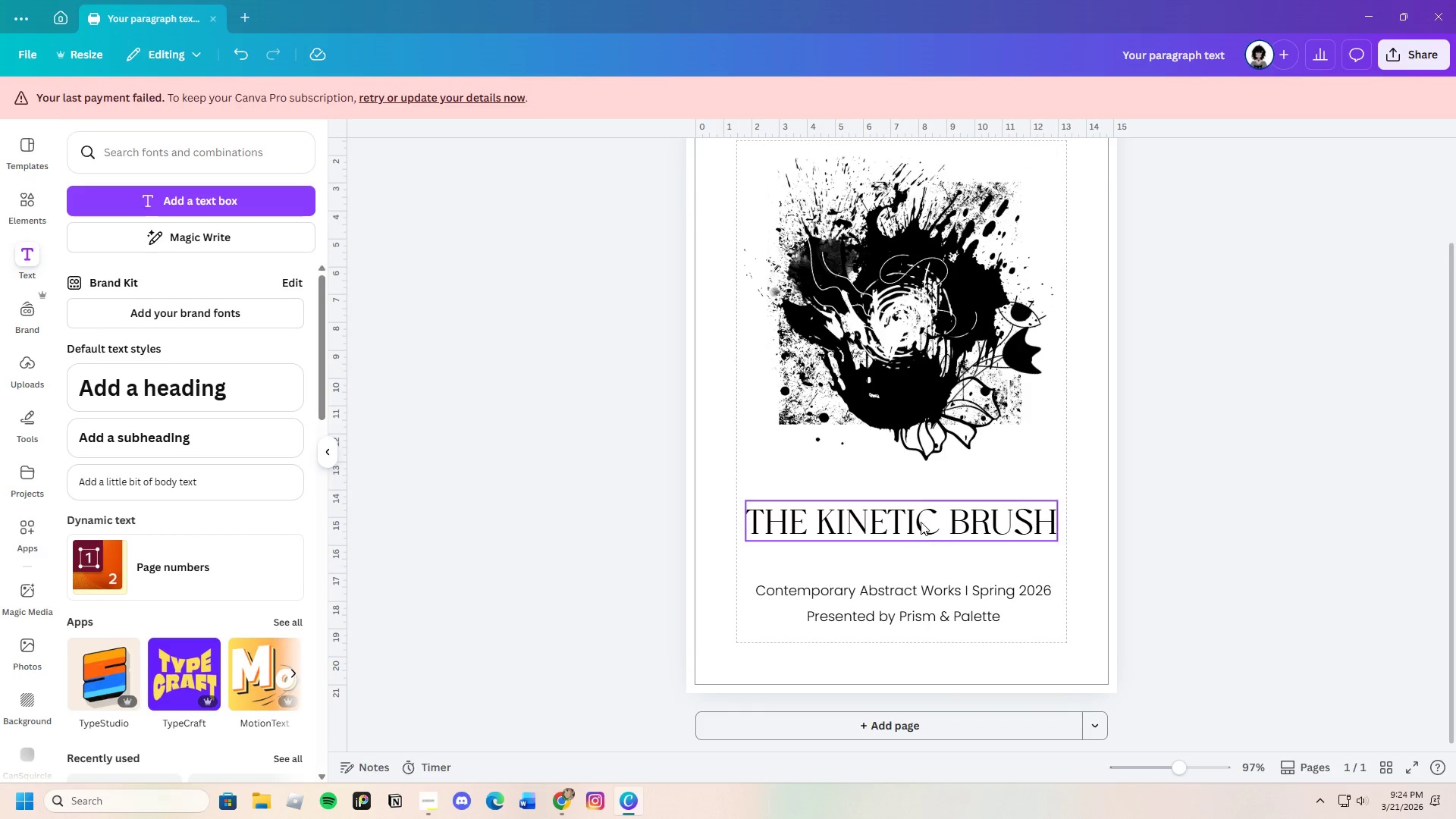 
left_click([921, 522])
 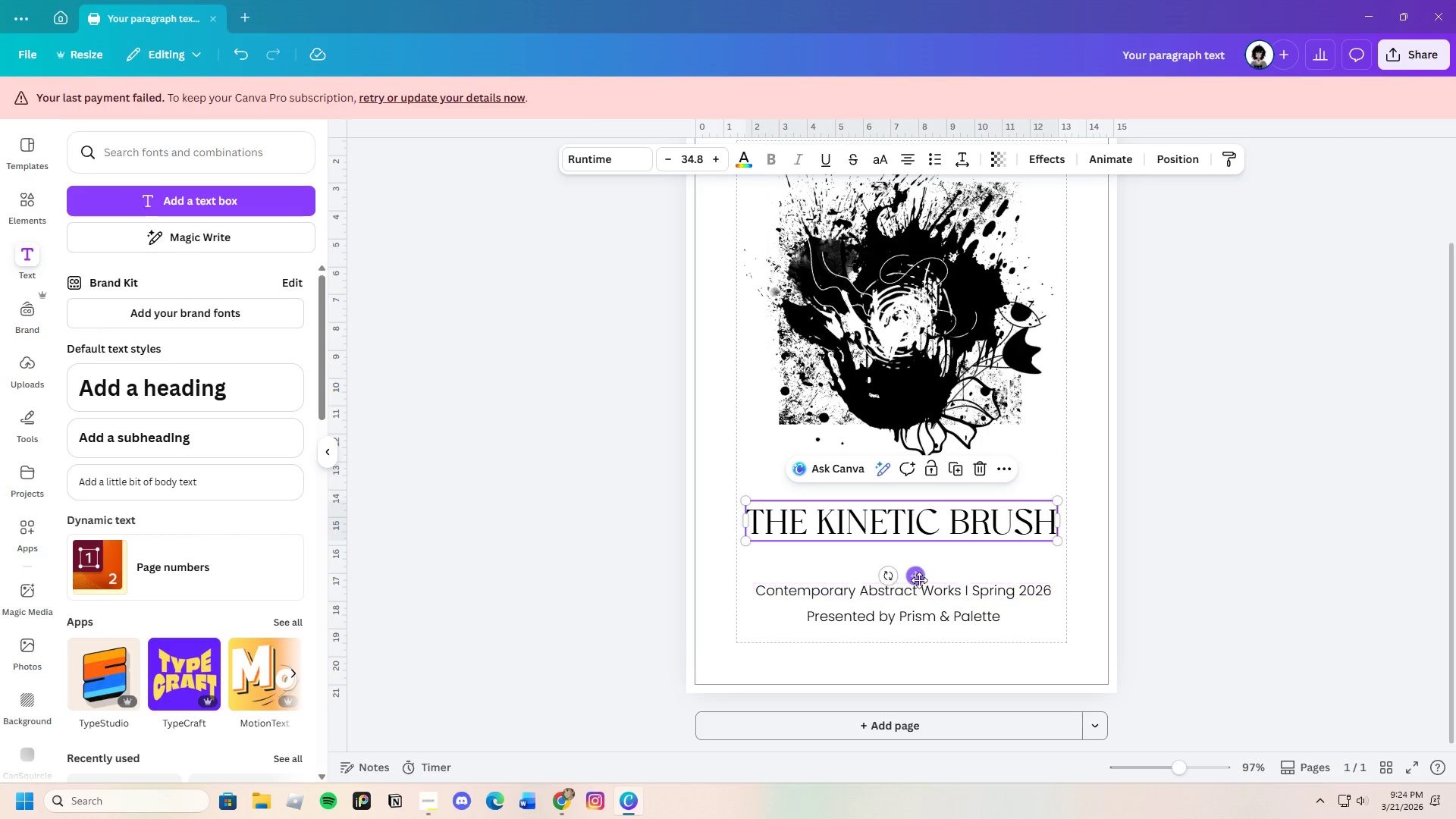 
left_click_drag(start_coordinate=[920, 579], to_coordinate=[918, 584])
 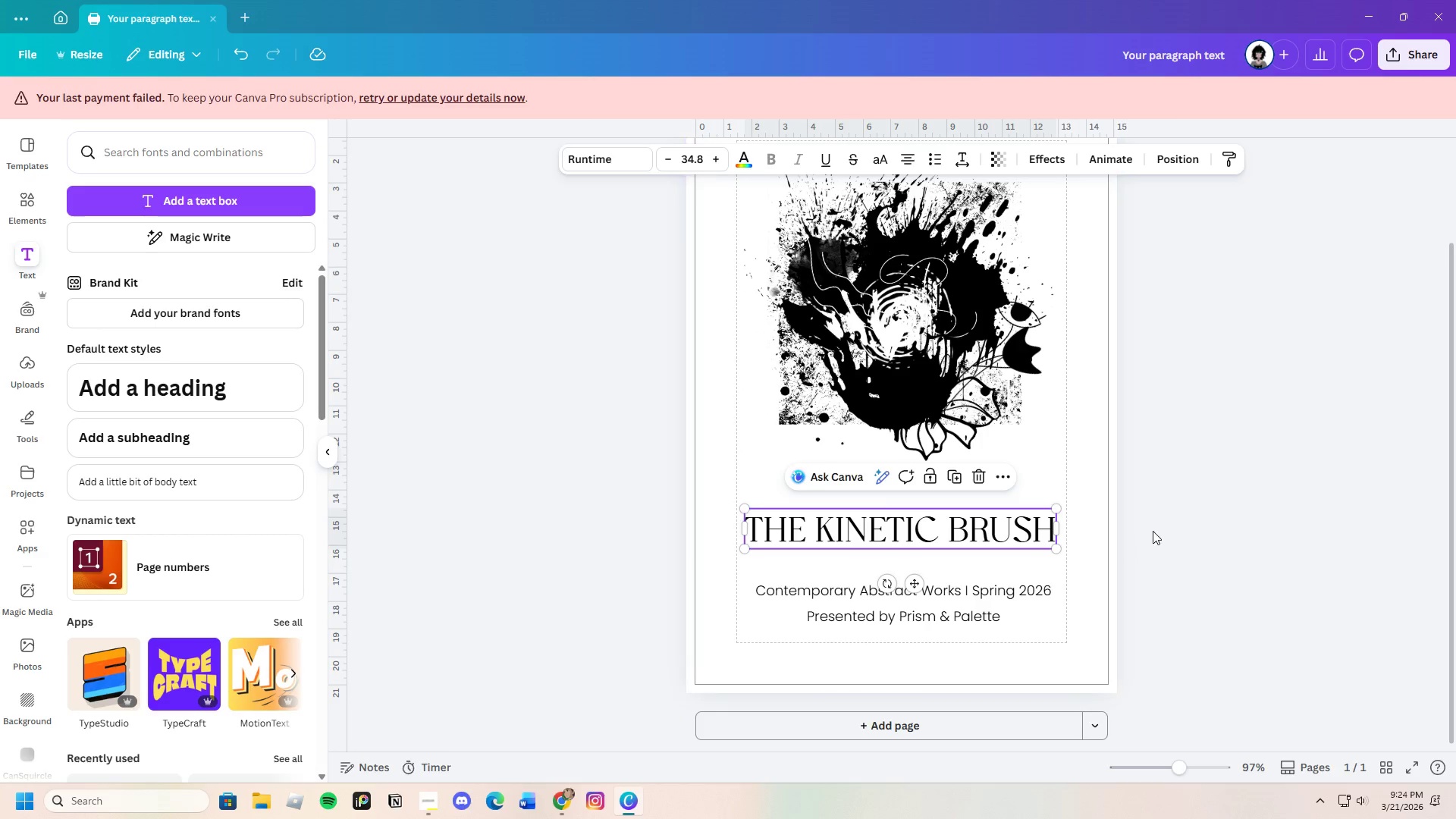 
left_click([1153, 531])
 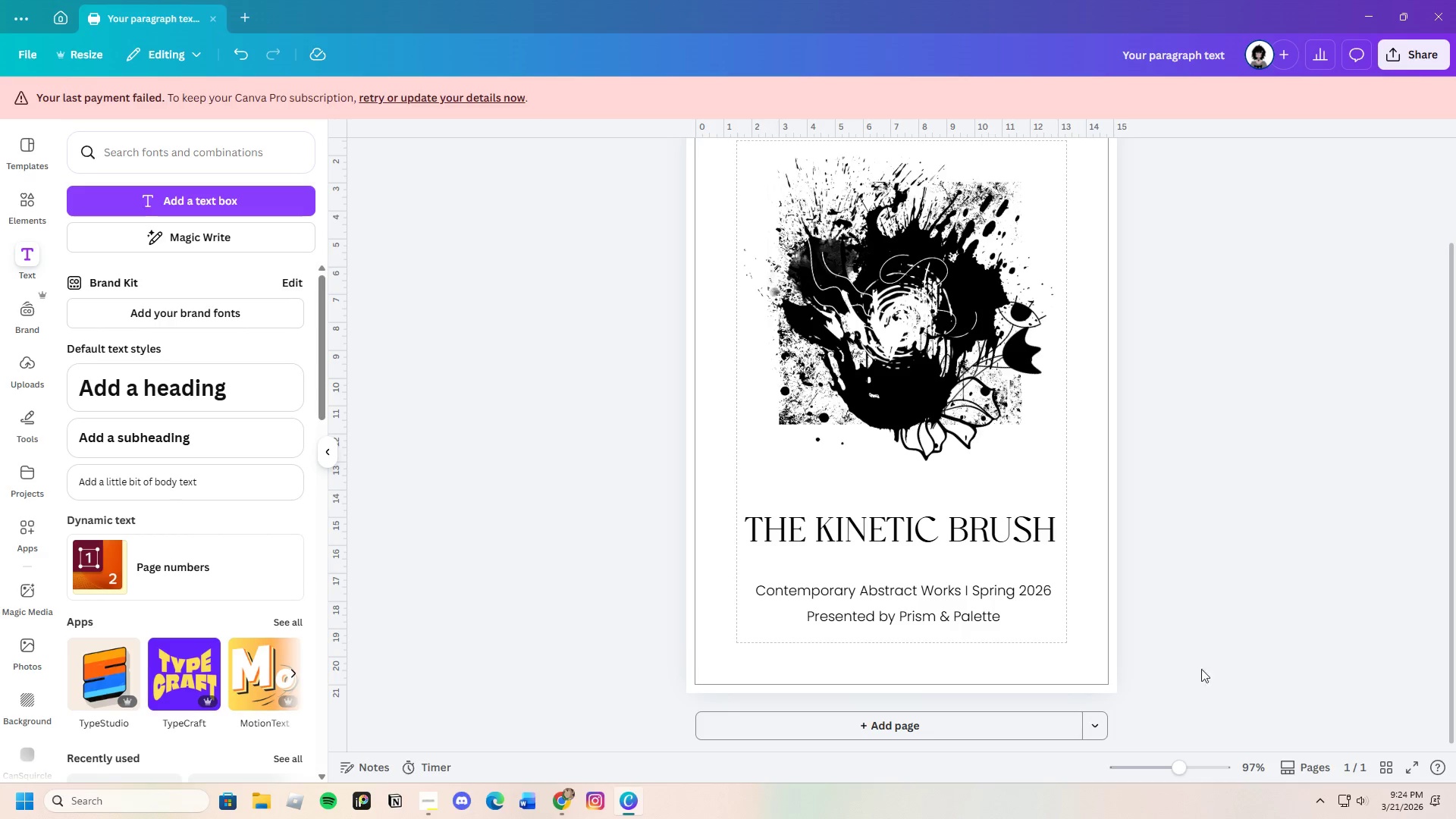 
left_click([957, 591])
 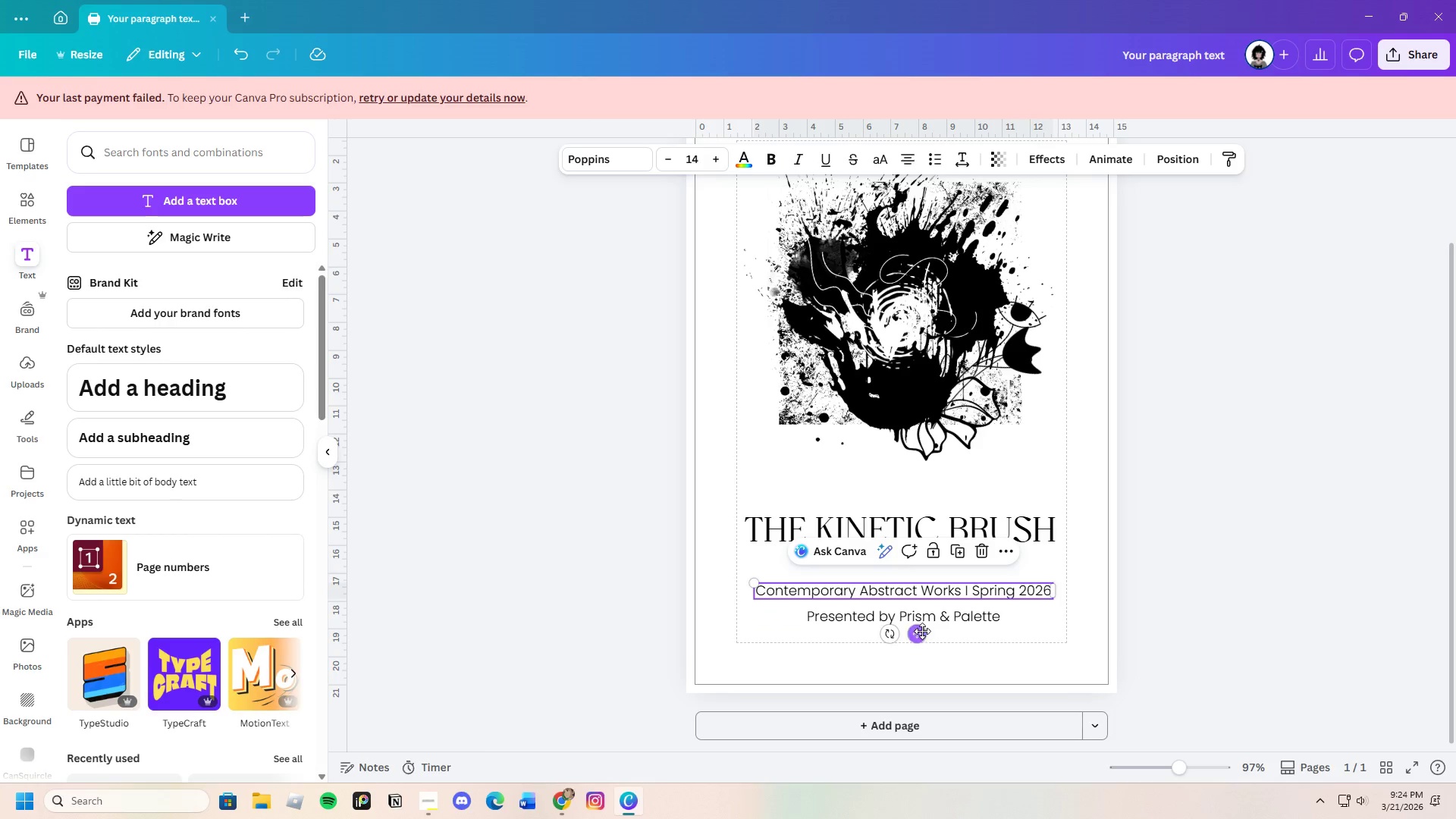 
left_click_drag(start_coordinate=[921, 635], to_coordinate=[918, 630])
 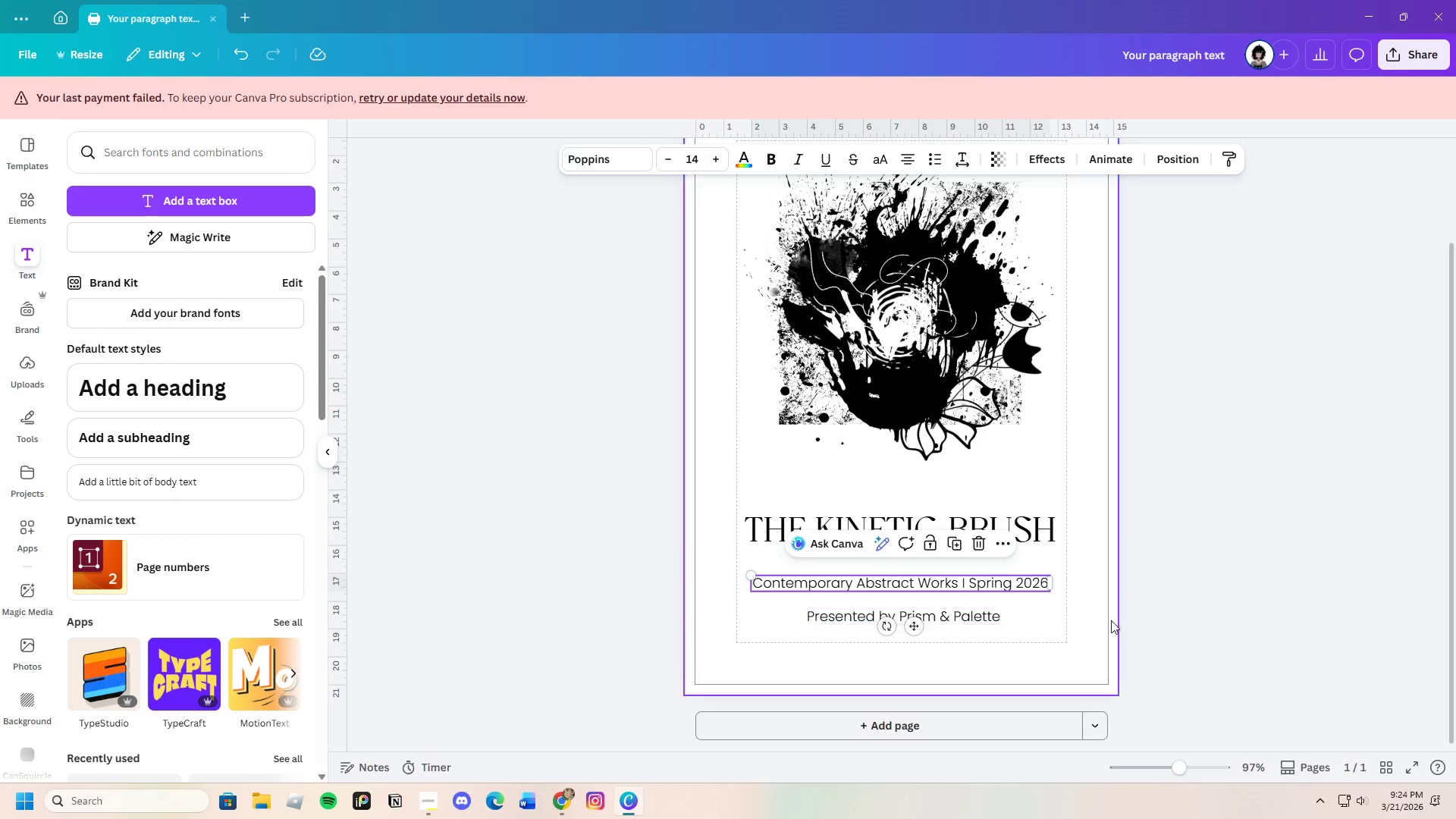 
left_click([1151, 612])
 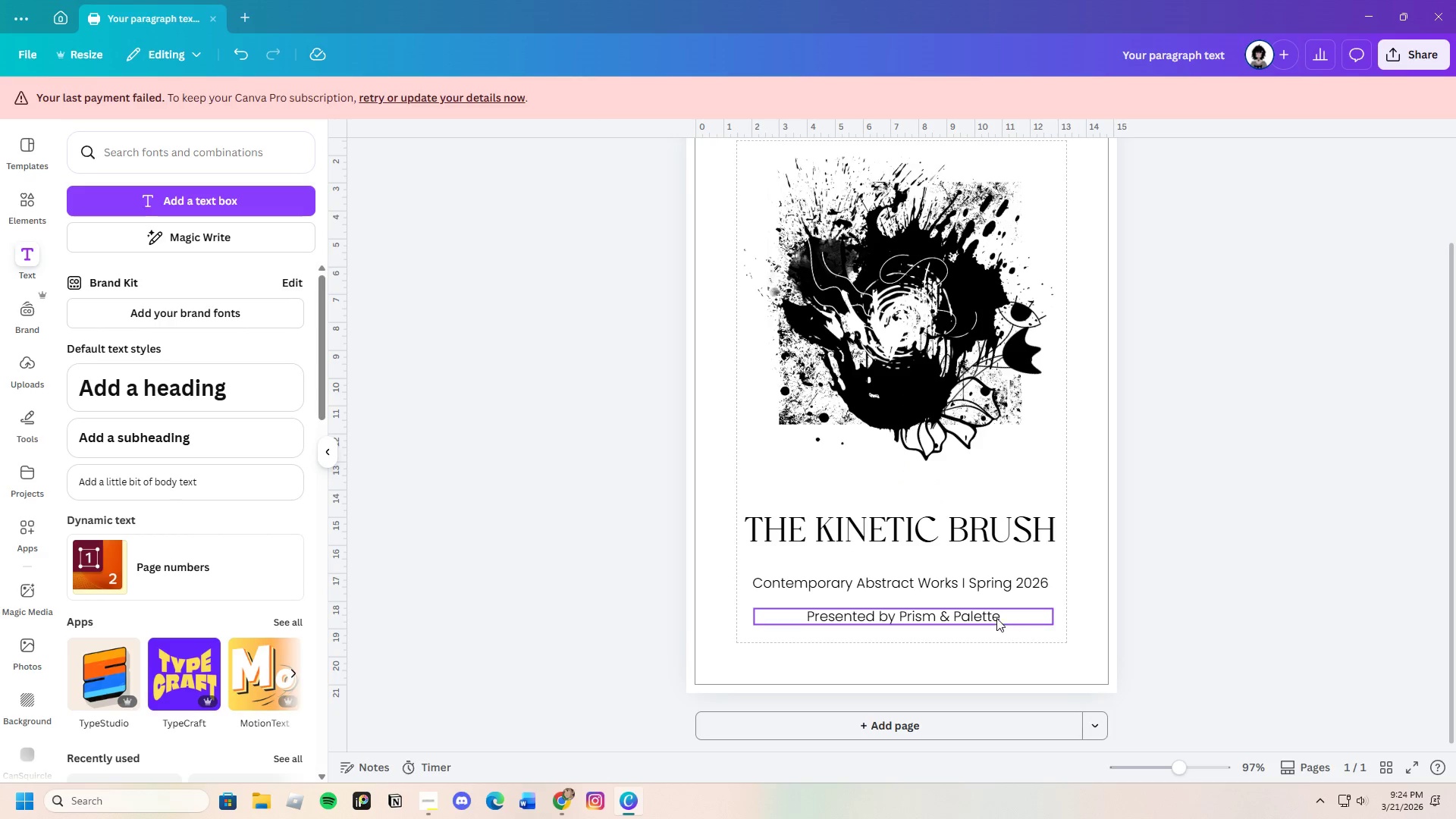 
left_click([983, 617])
 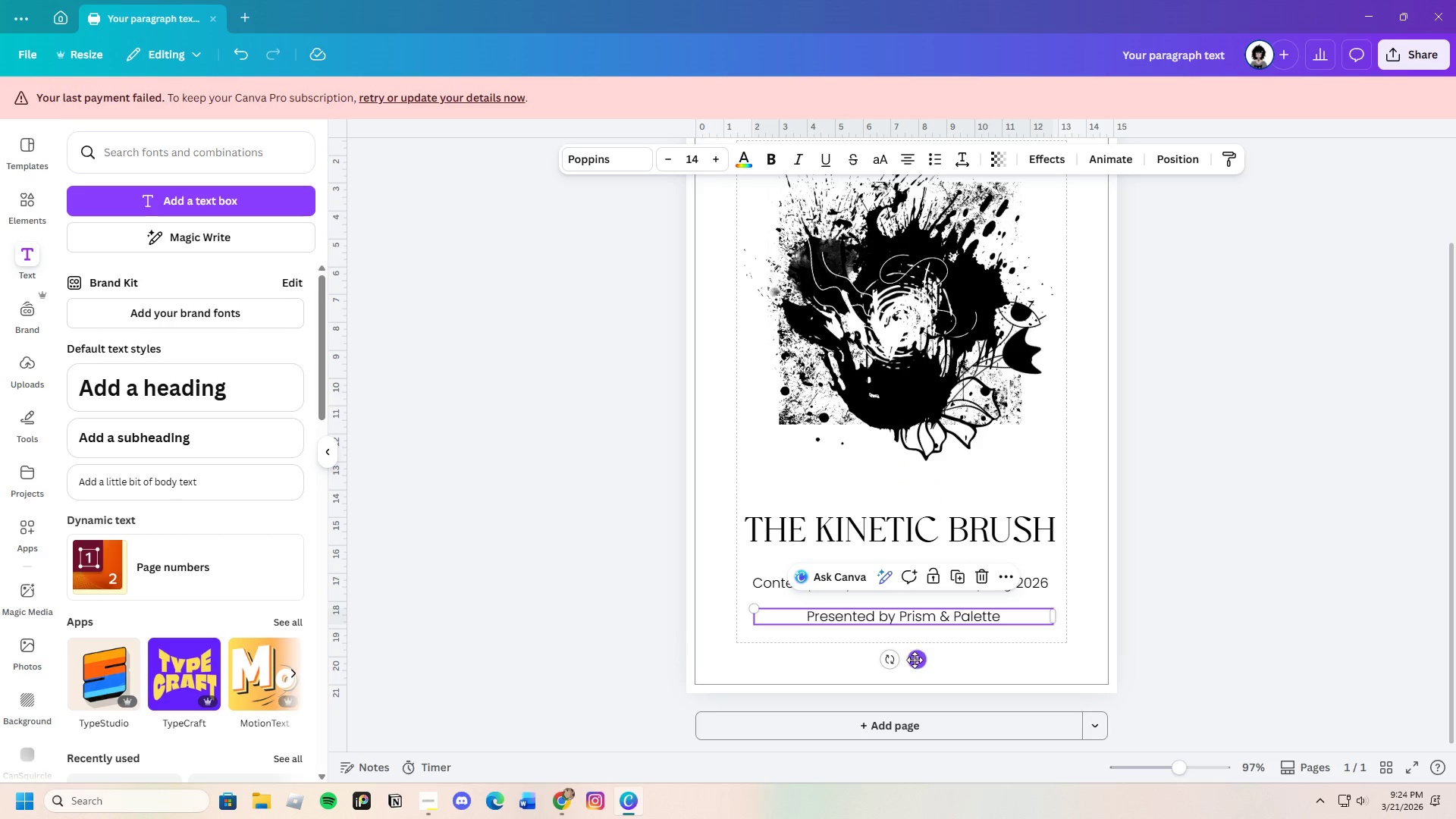 
left_click_drag(start_coordinate=[915, 660], to_coordinate=[915, 654])
 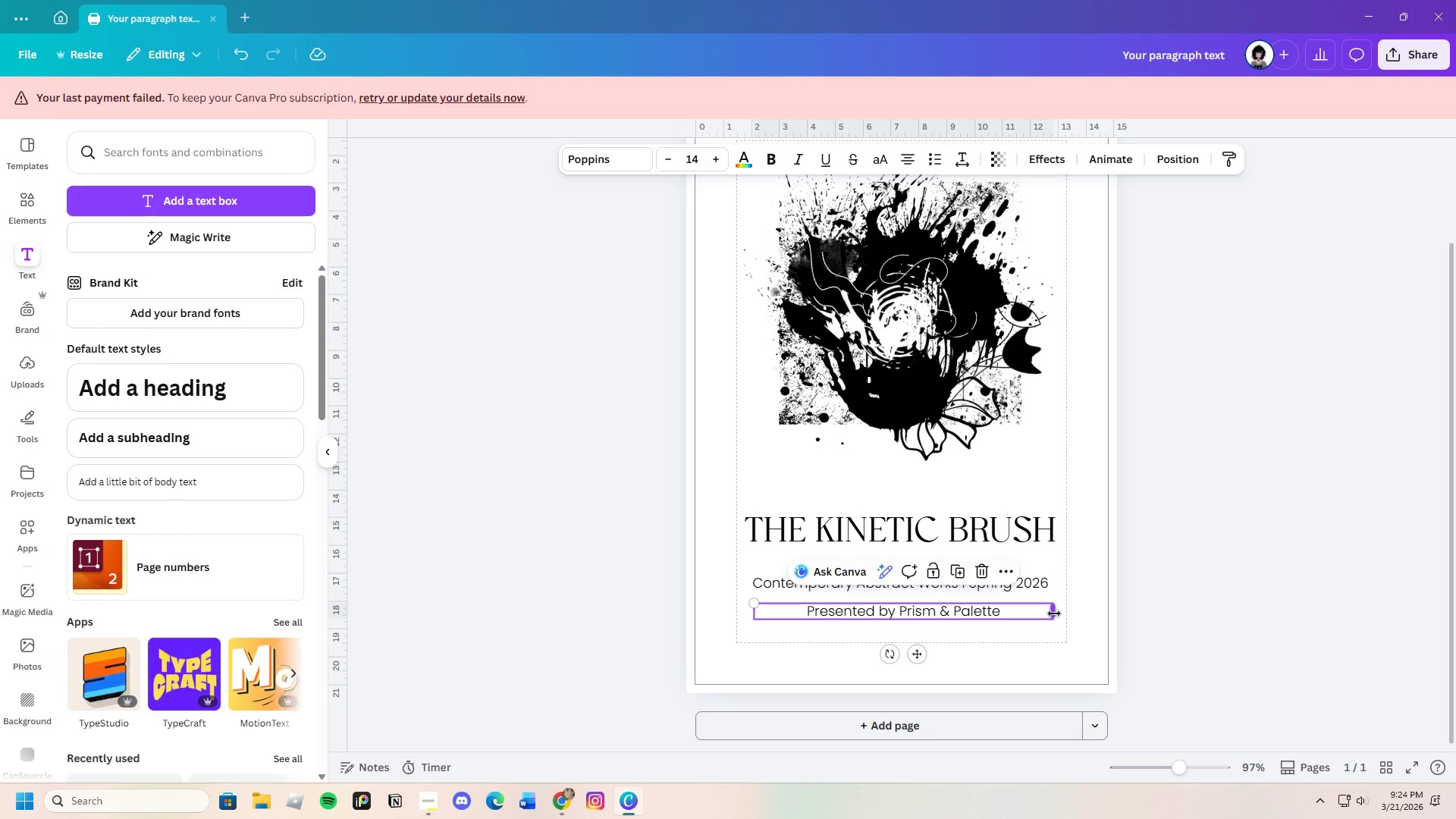 
left_click_drag(start_coordinate=[1054, 613], to_coordinate=[962, 609])
 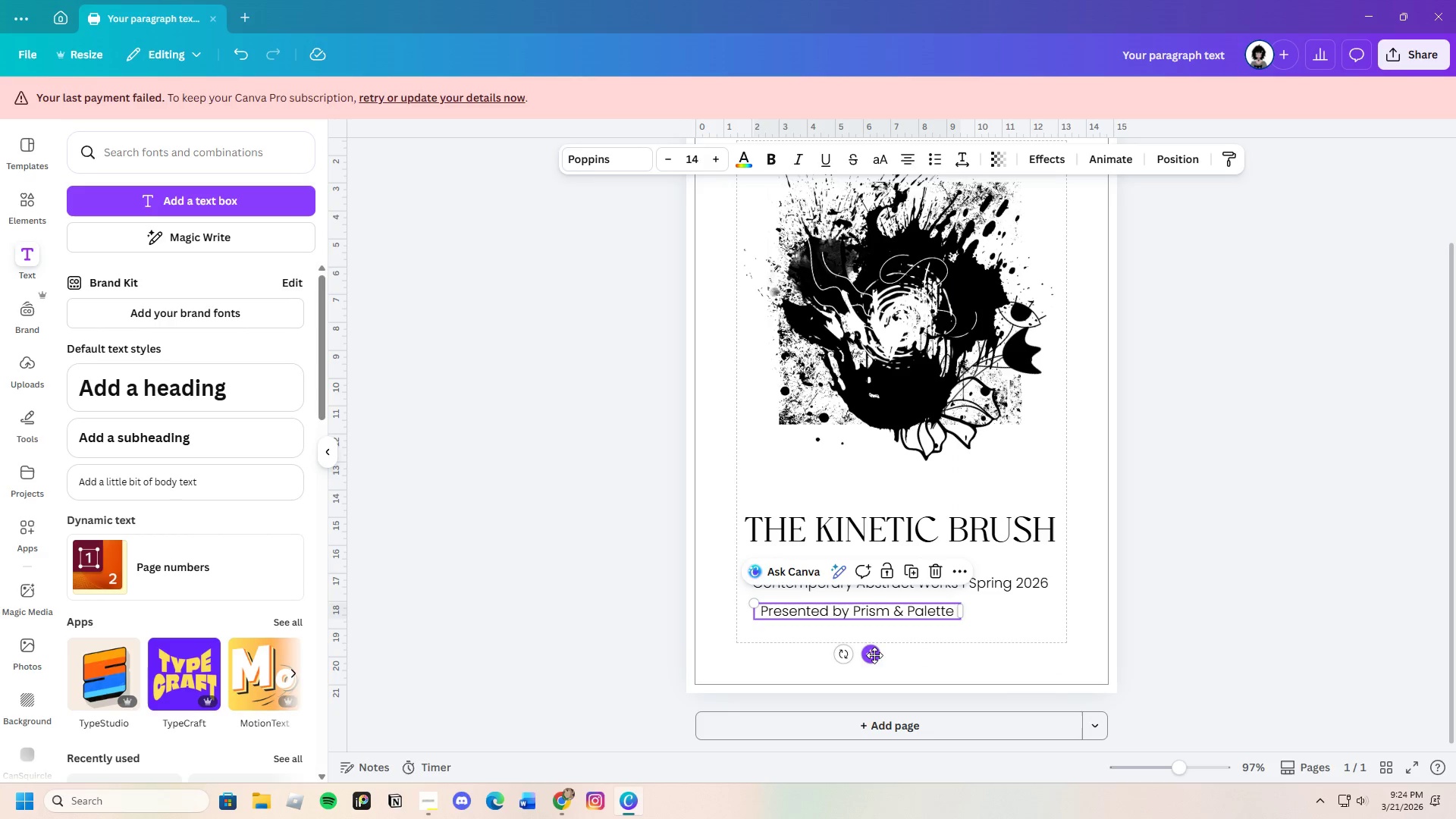 
left_click_drag(start_coordinate=[875, 656], to_coordinate=[909, 651])
 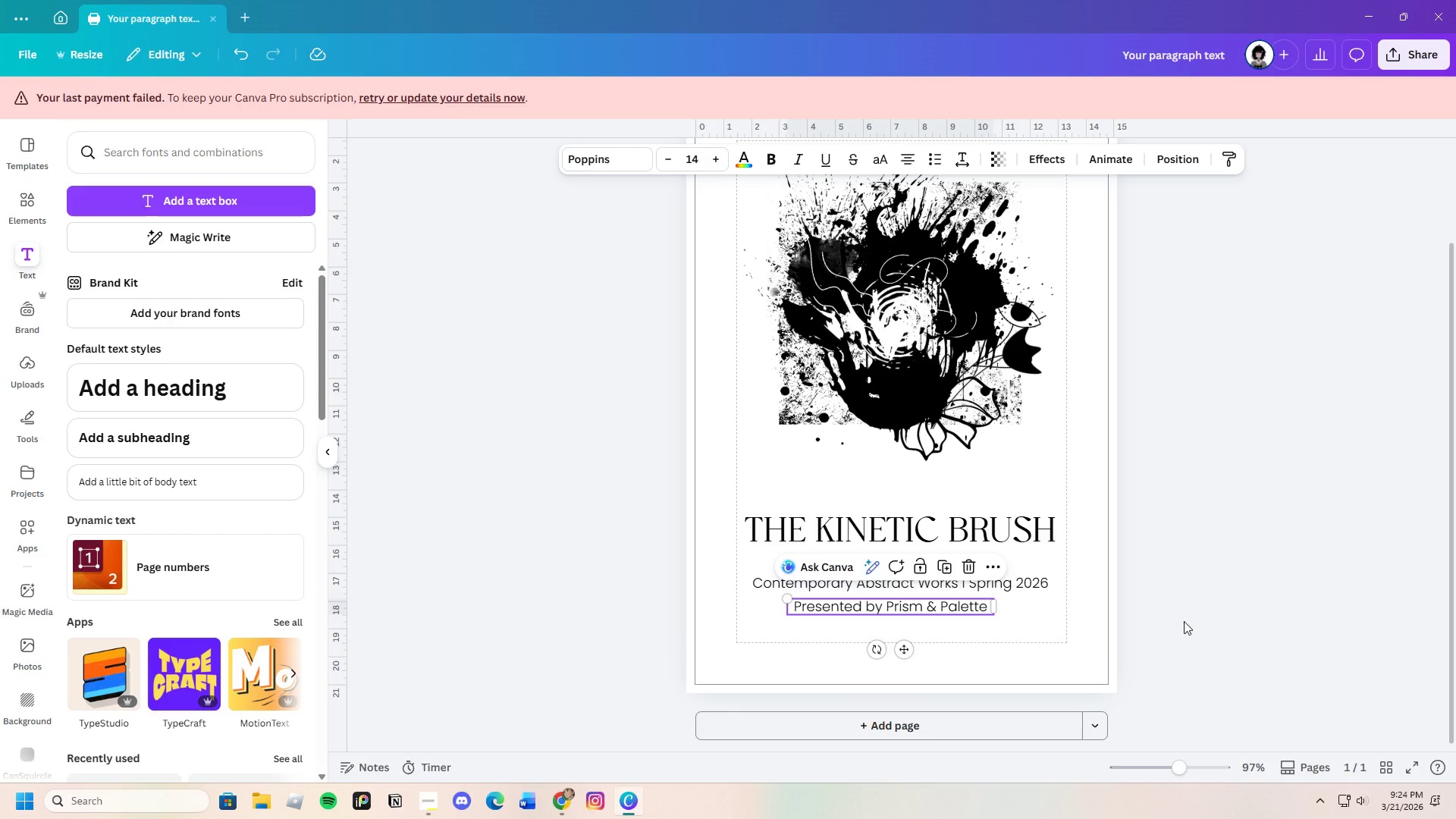 
left_click([1208, 613])
 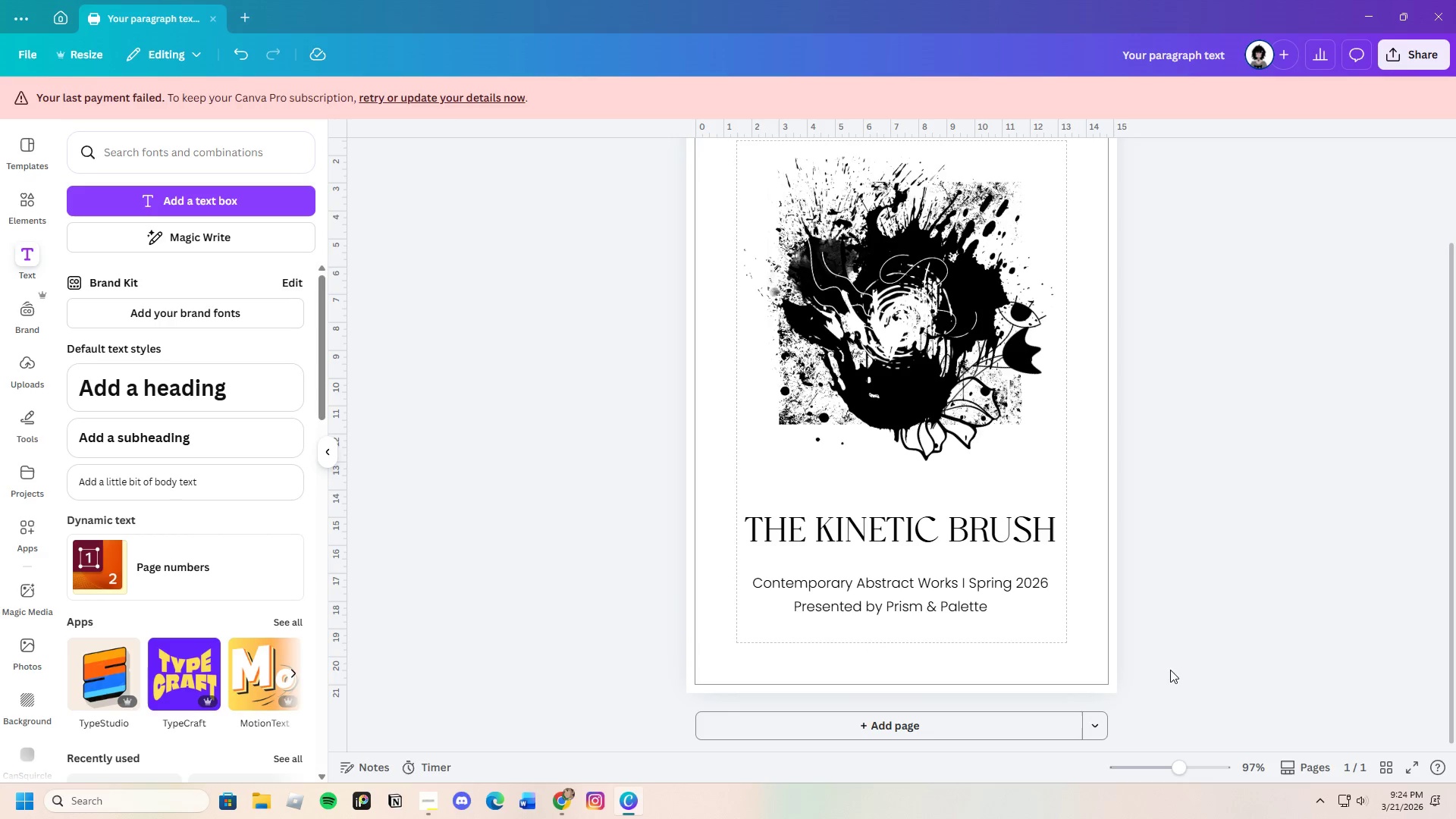 
scroll: coordinate [1145, 666], scroll_direction: up, amount: 1.0
 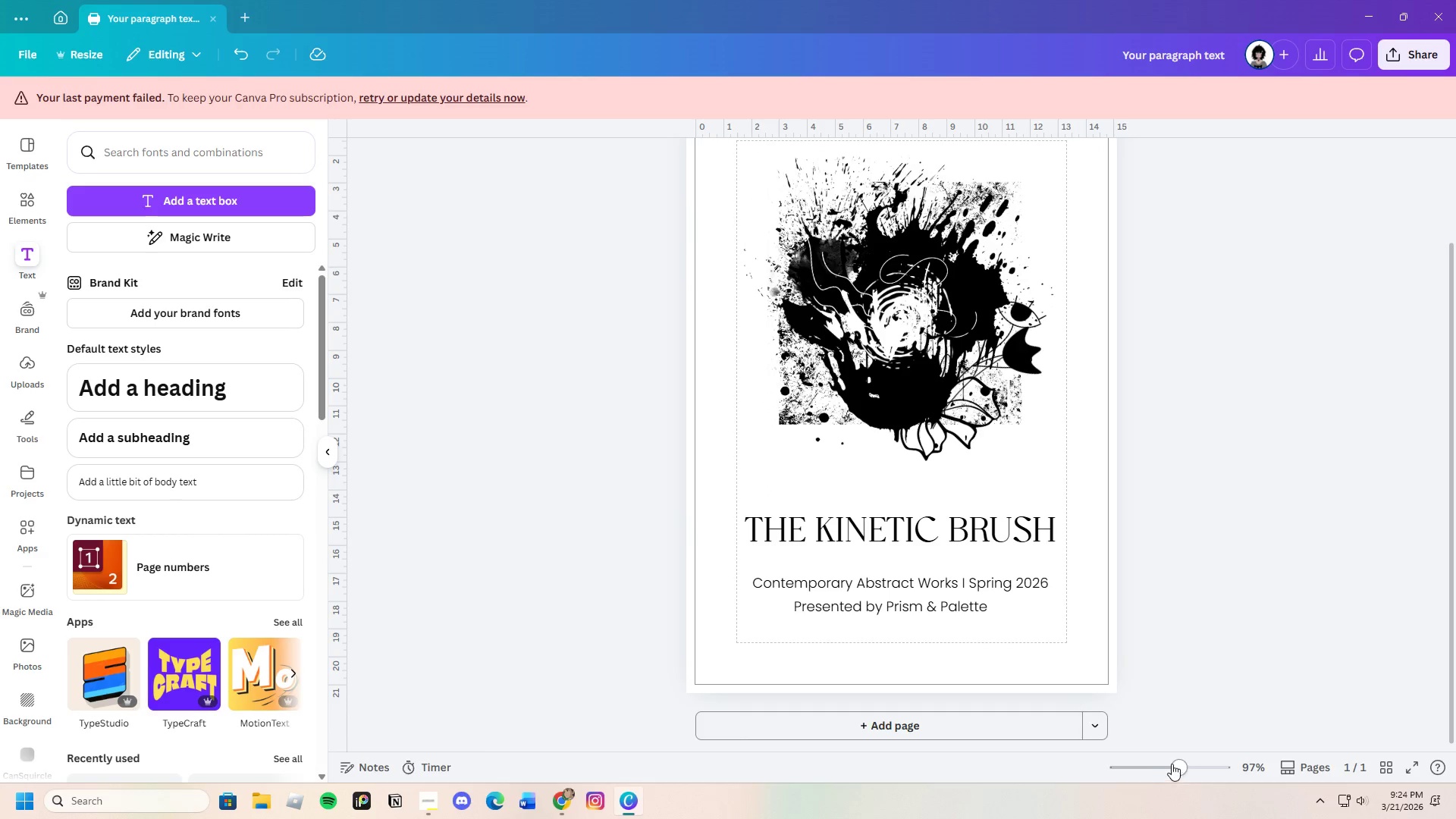 
left_click_drag(start_coordinate=[1179, 761], to_coordinate=[1178, 767])
 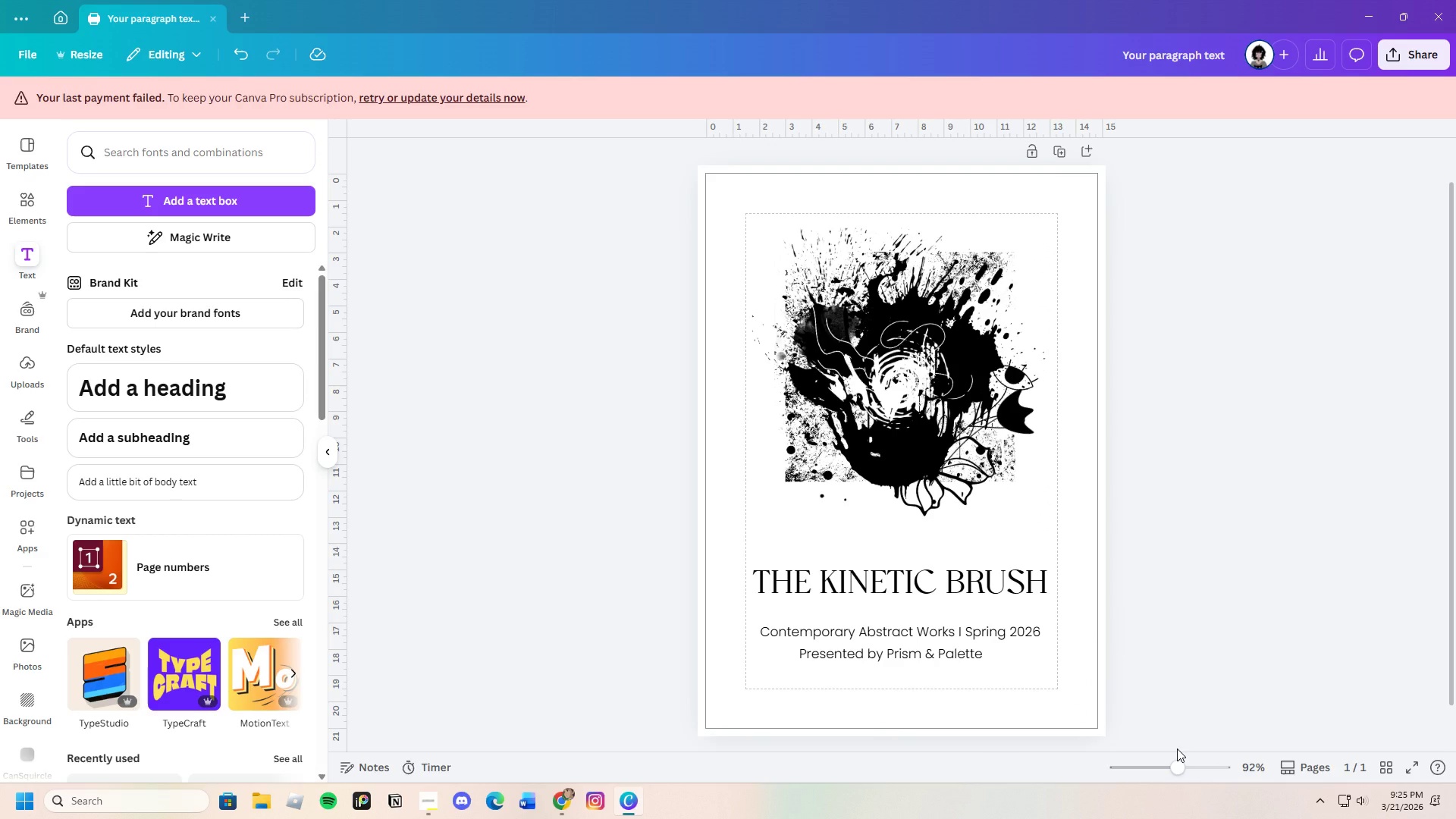 
wait(9.71)
 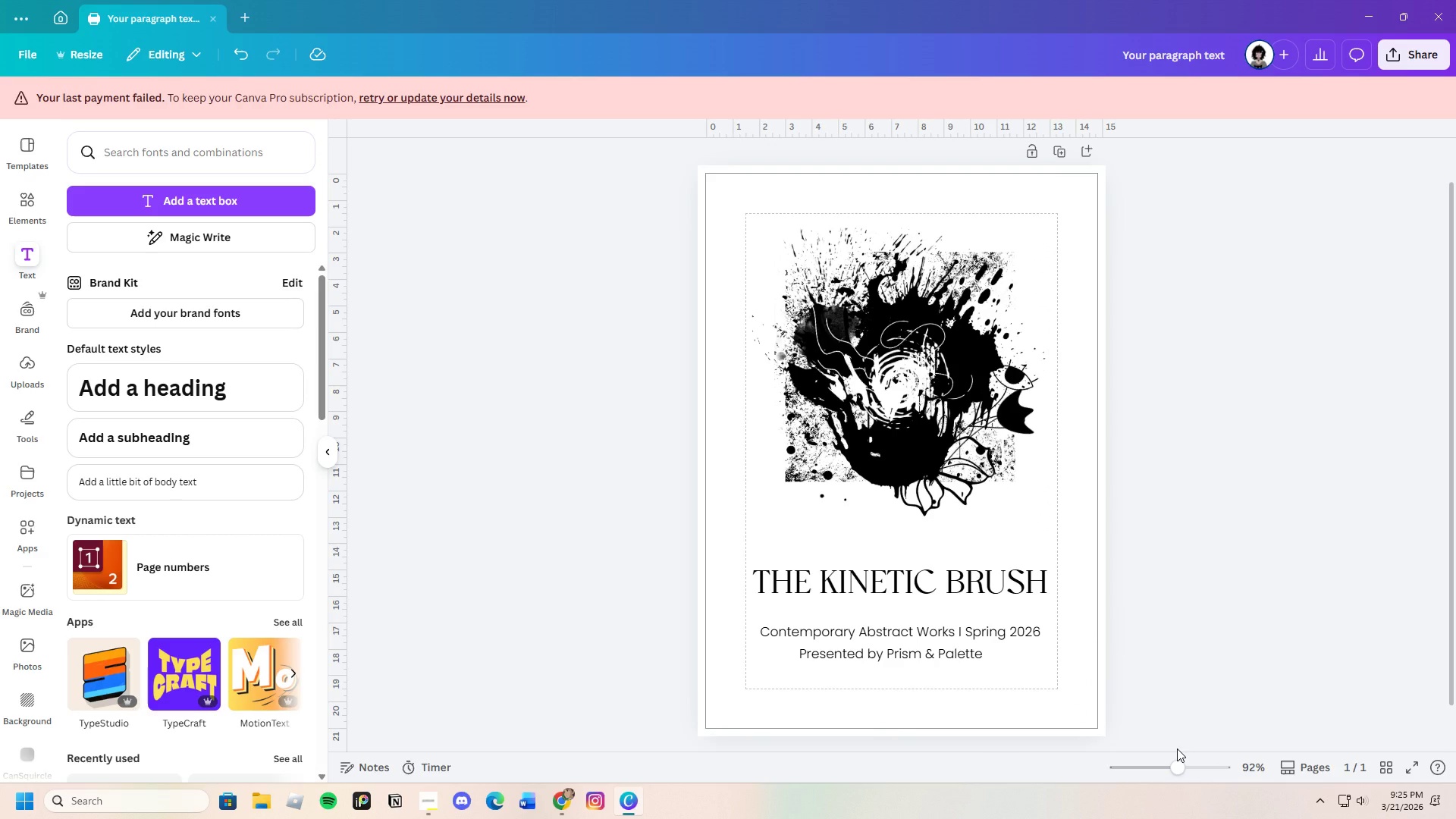 
mouse_move([955, 658])
 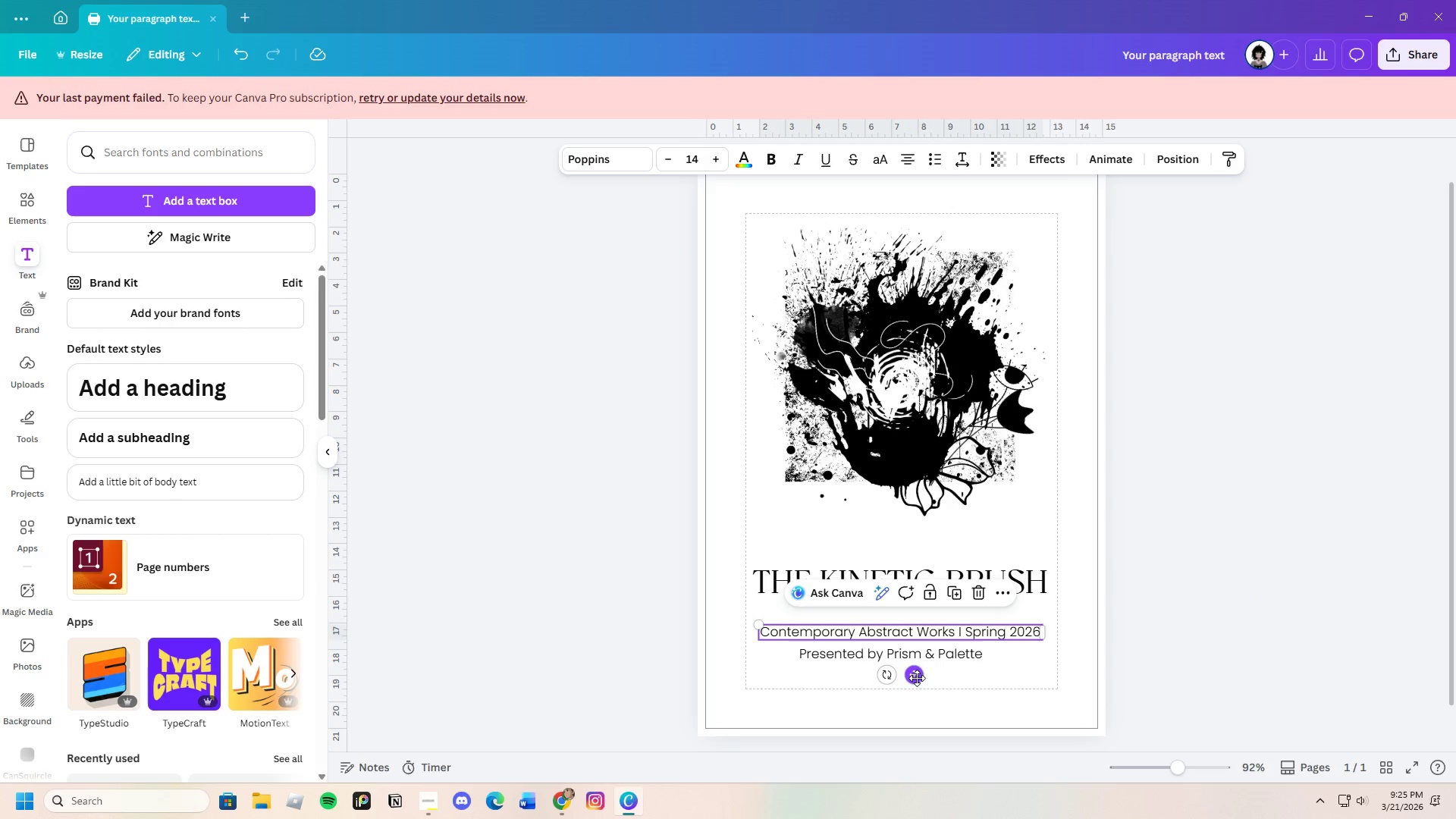 
left_click_drag(start_coordinate=[917, 677], to_coordinate=[918, 662])
 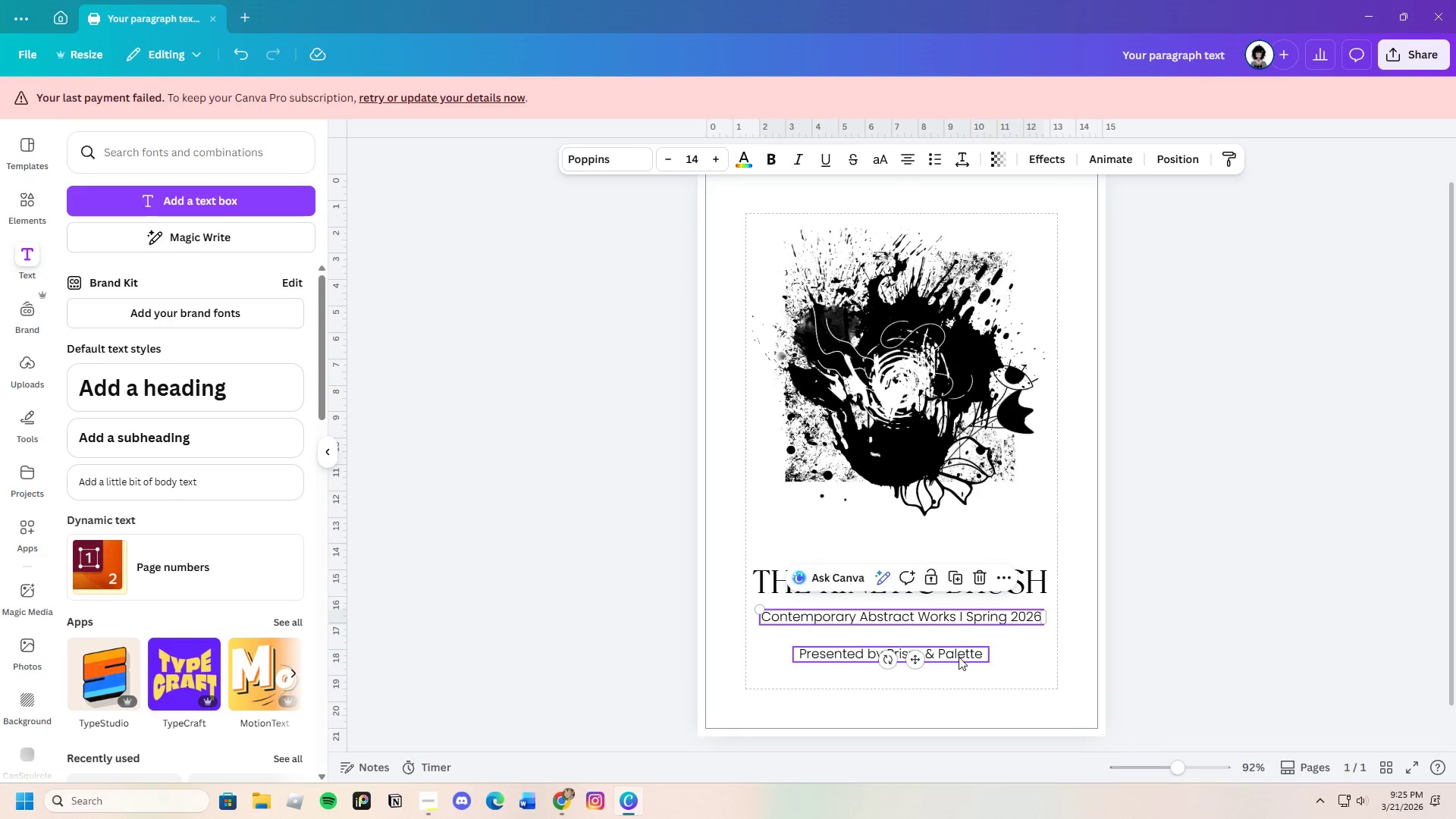 
left_click([959, 657])
 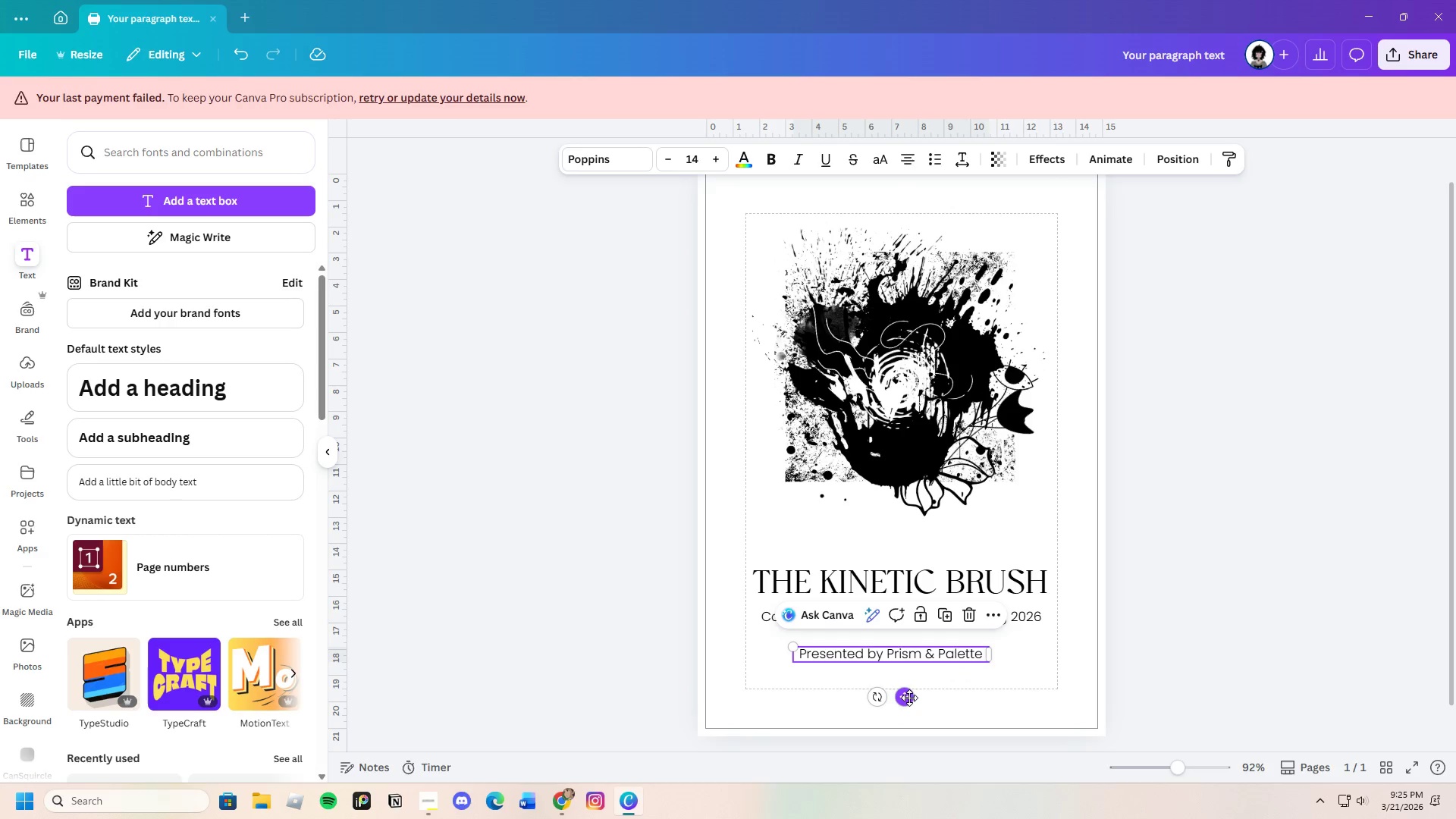 
left_click_drag(start_coordinate=[910, 698], to_coordinate=[912, 682])
 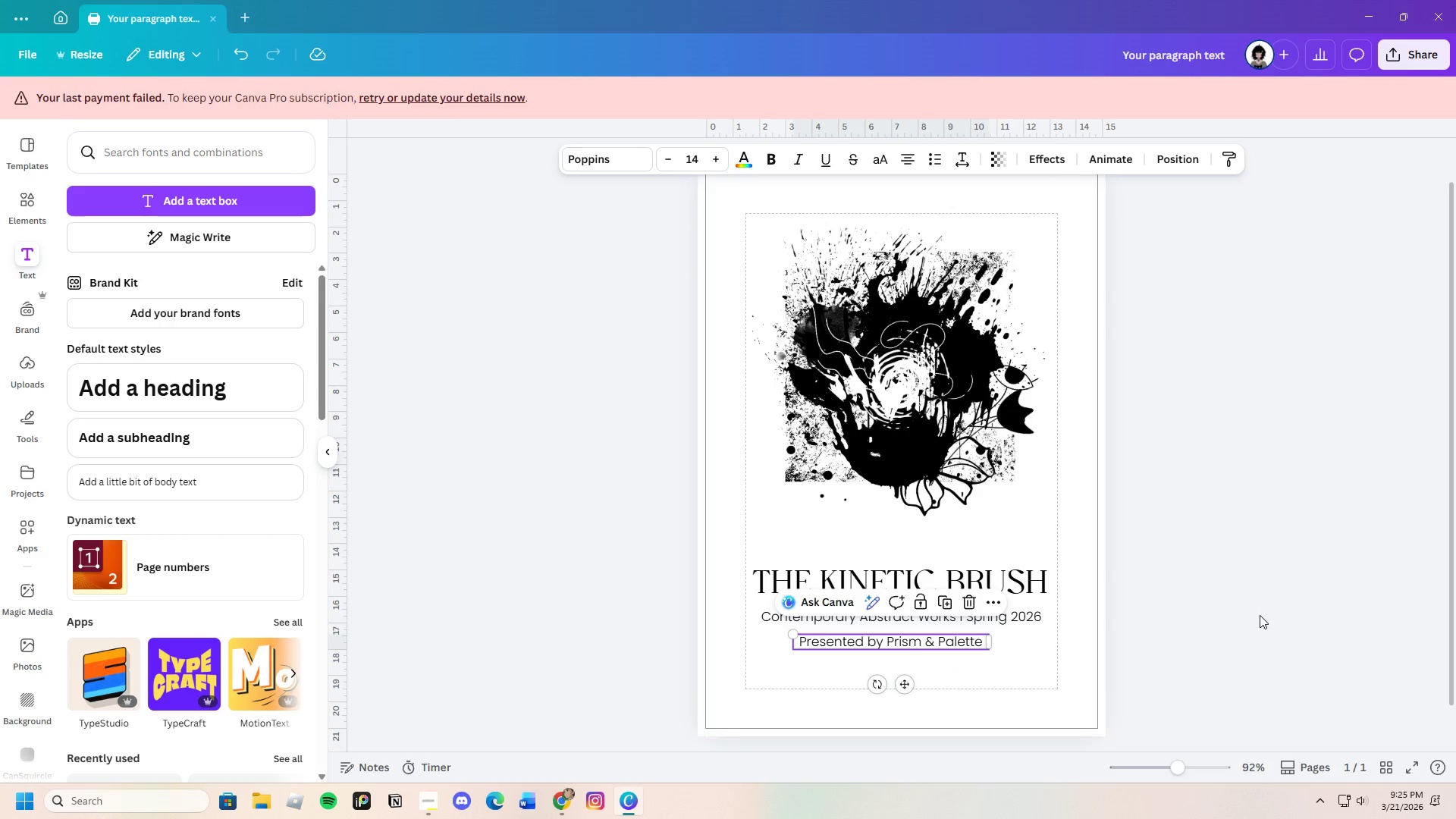 
left_click([1260, 615])
 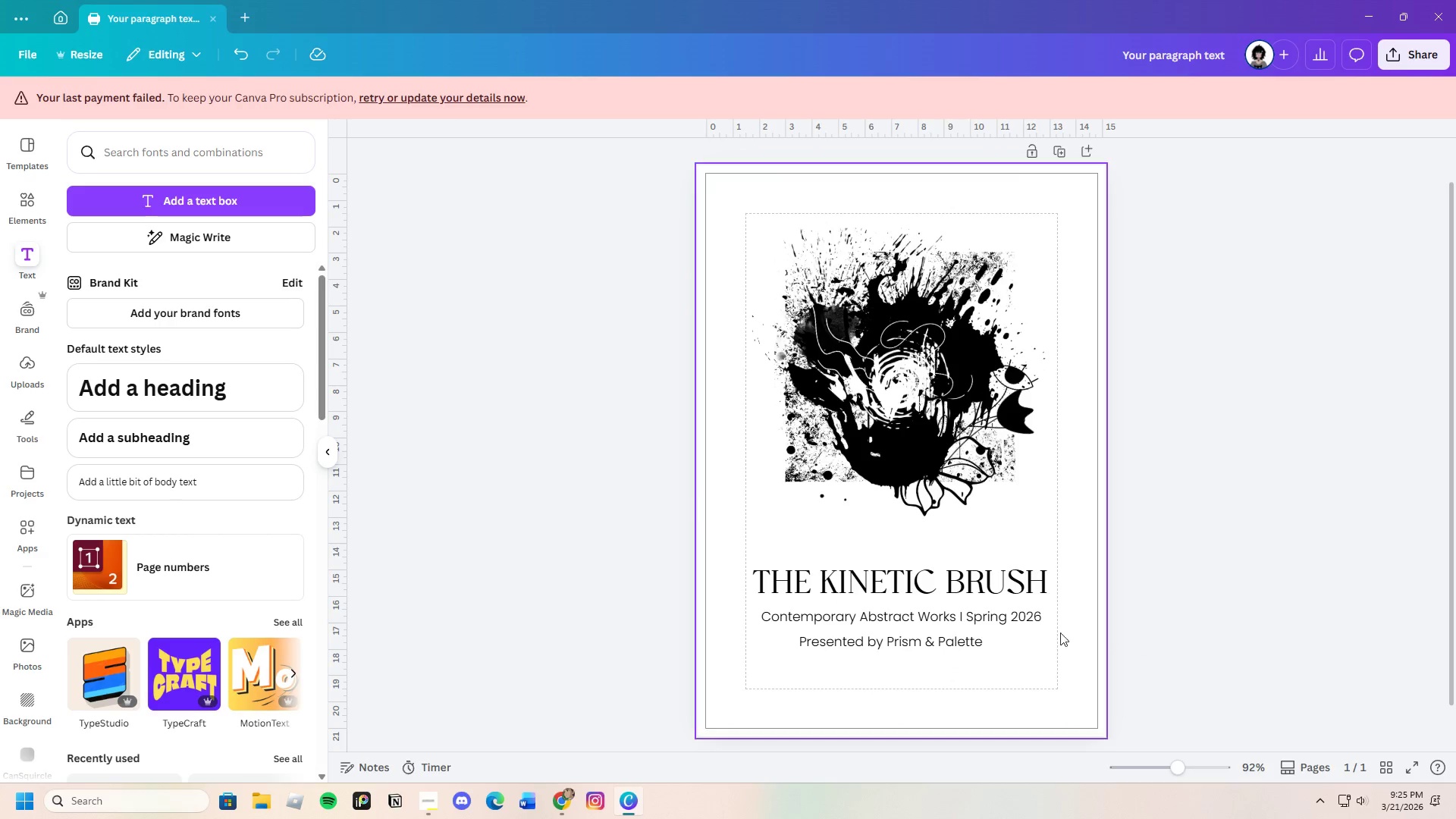 
scroll: coordinate [1292, 658], scroll_direction: down, amount: 2.0
 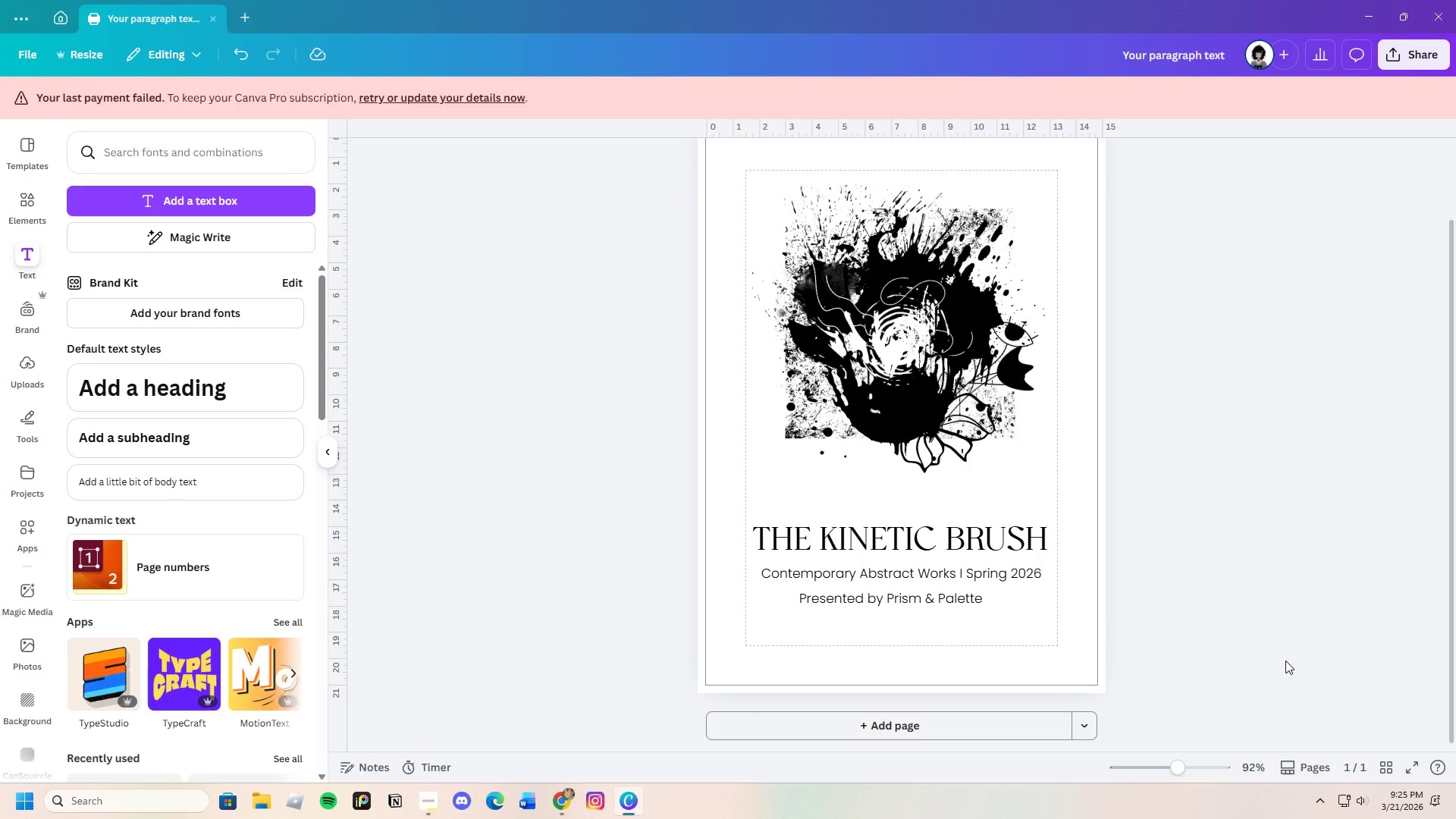 
scroll: coordinate [1285, 661], scroll_direction: up, amount: 1.0
 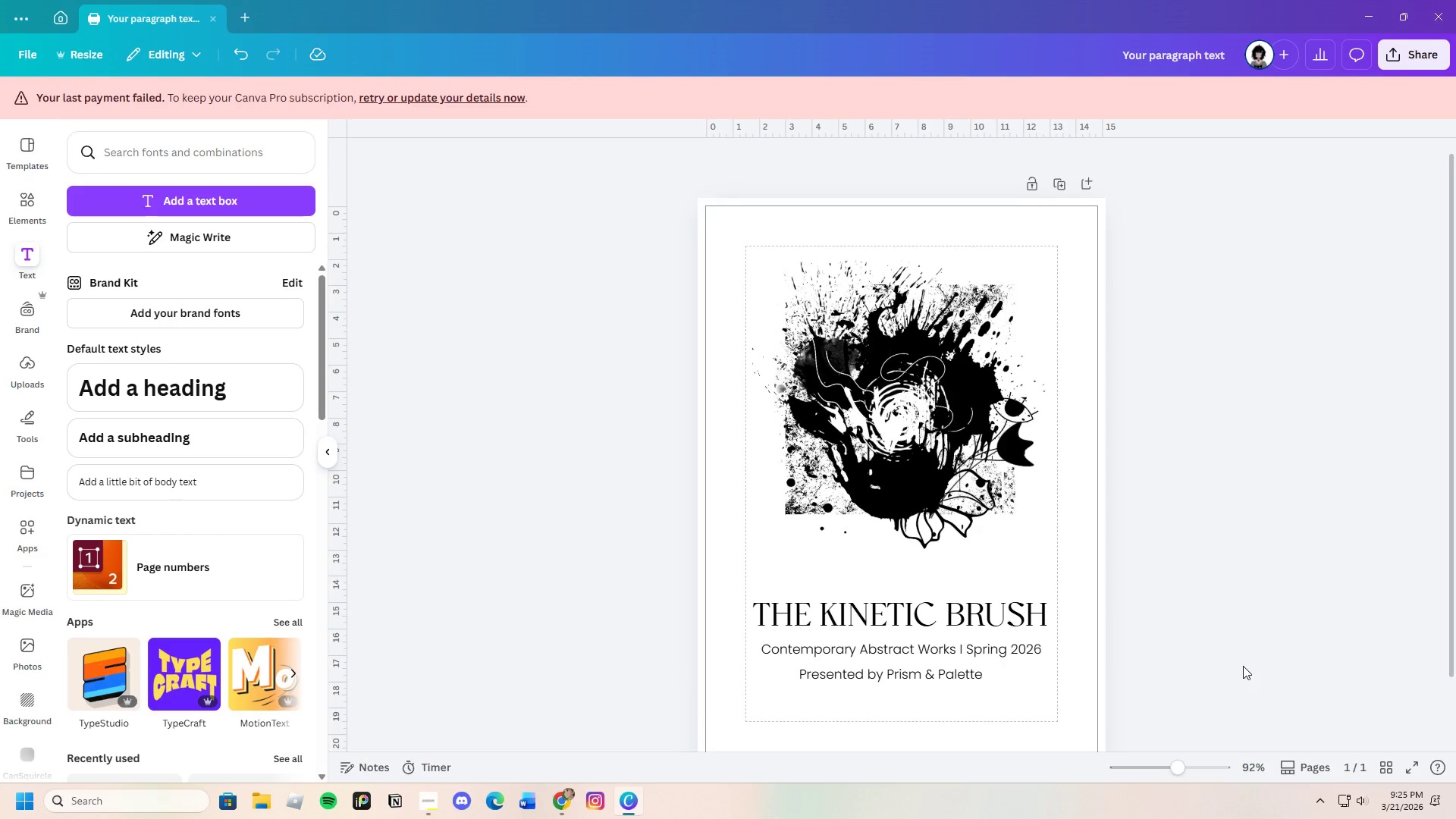 
scroll: coordinate [1241, 666], scroll_direction: down, amount: 2.0
 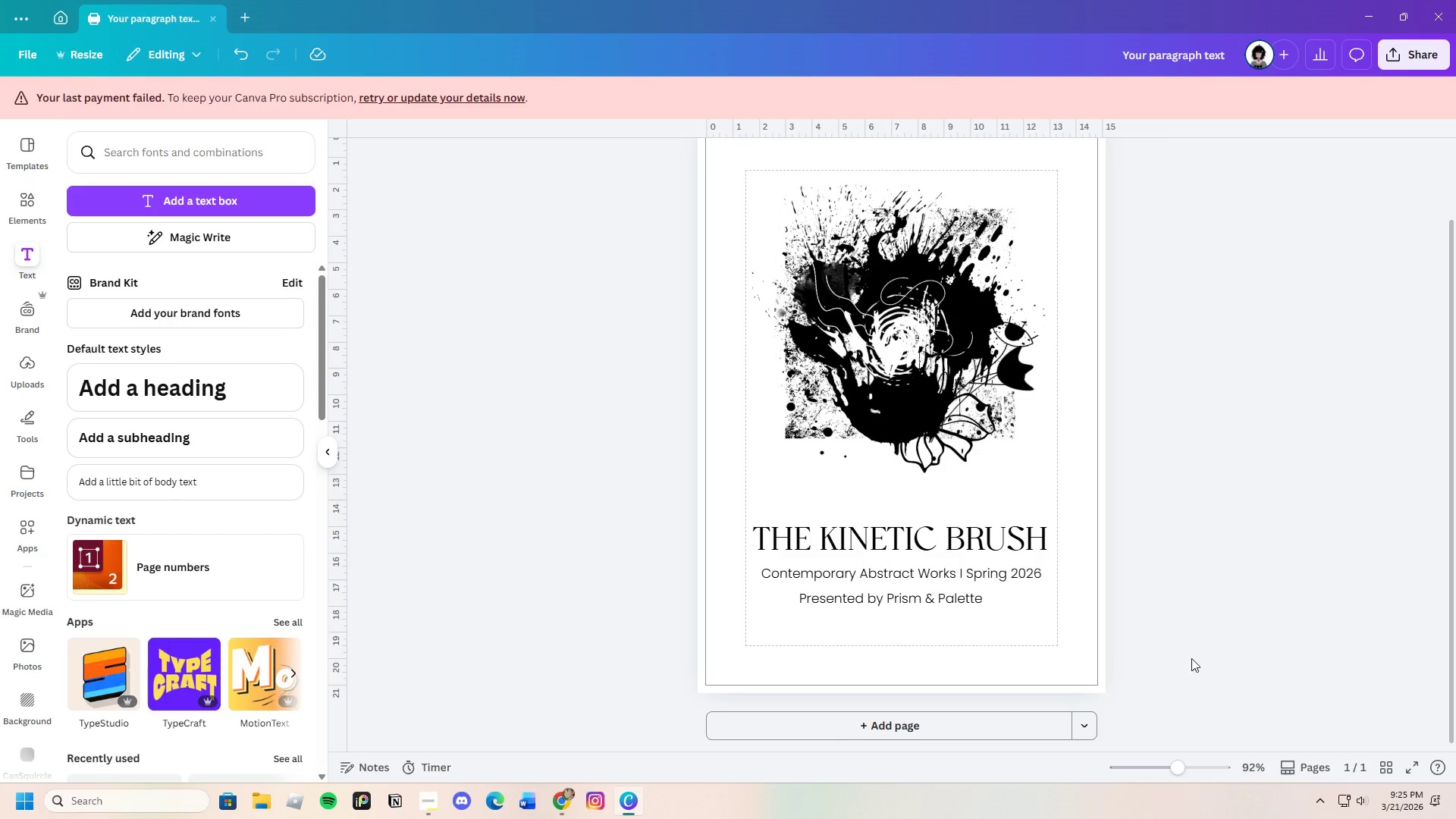 
left_click([984, 571])
 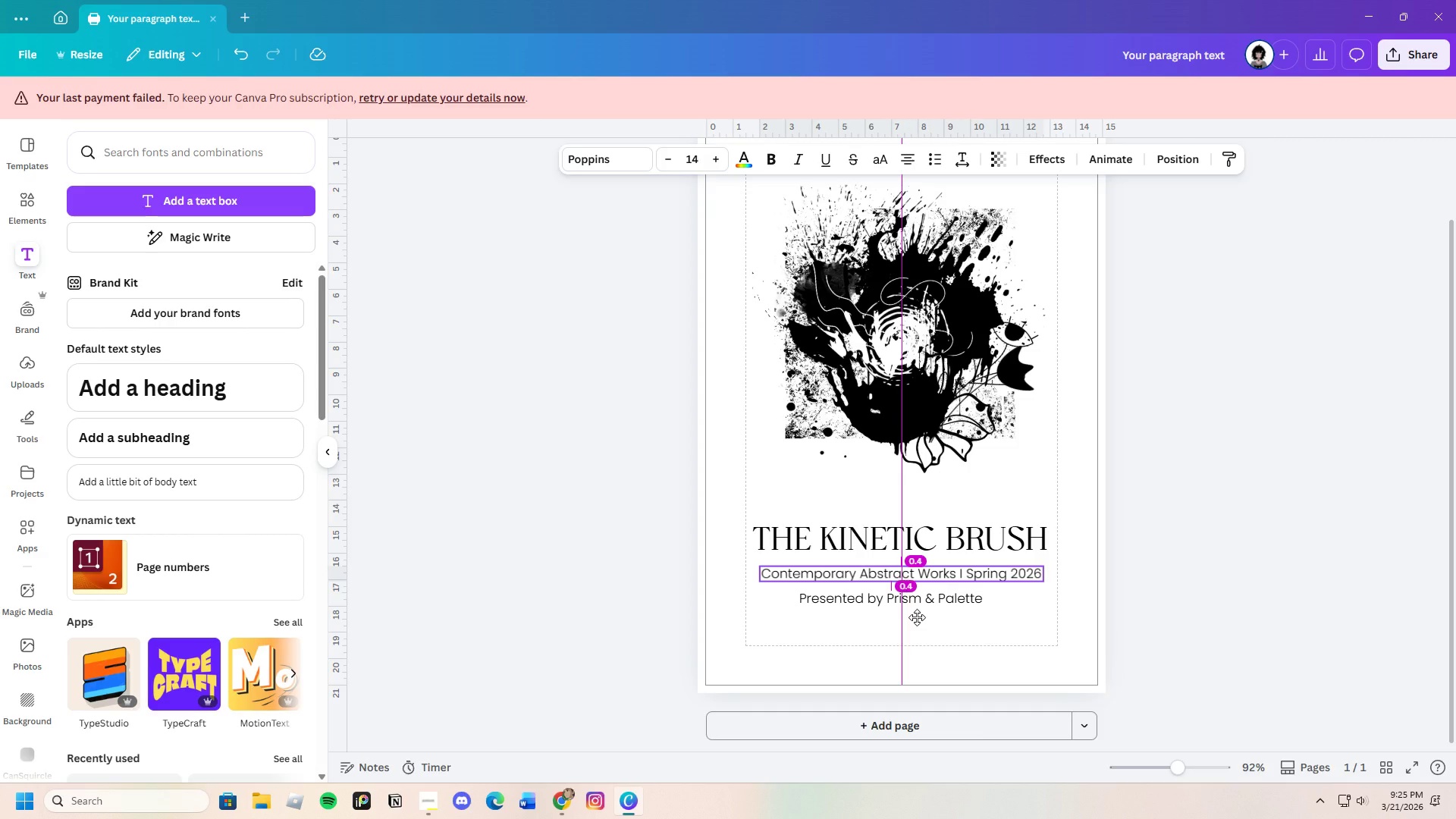 
wait(5.8)
 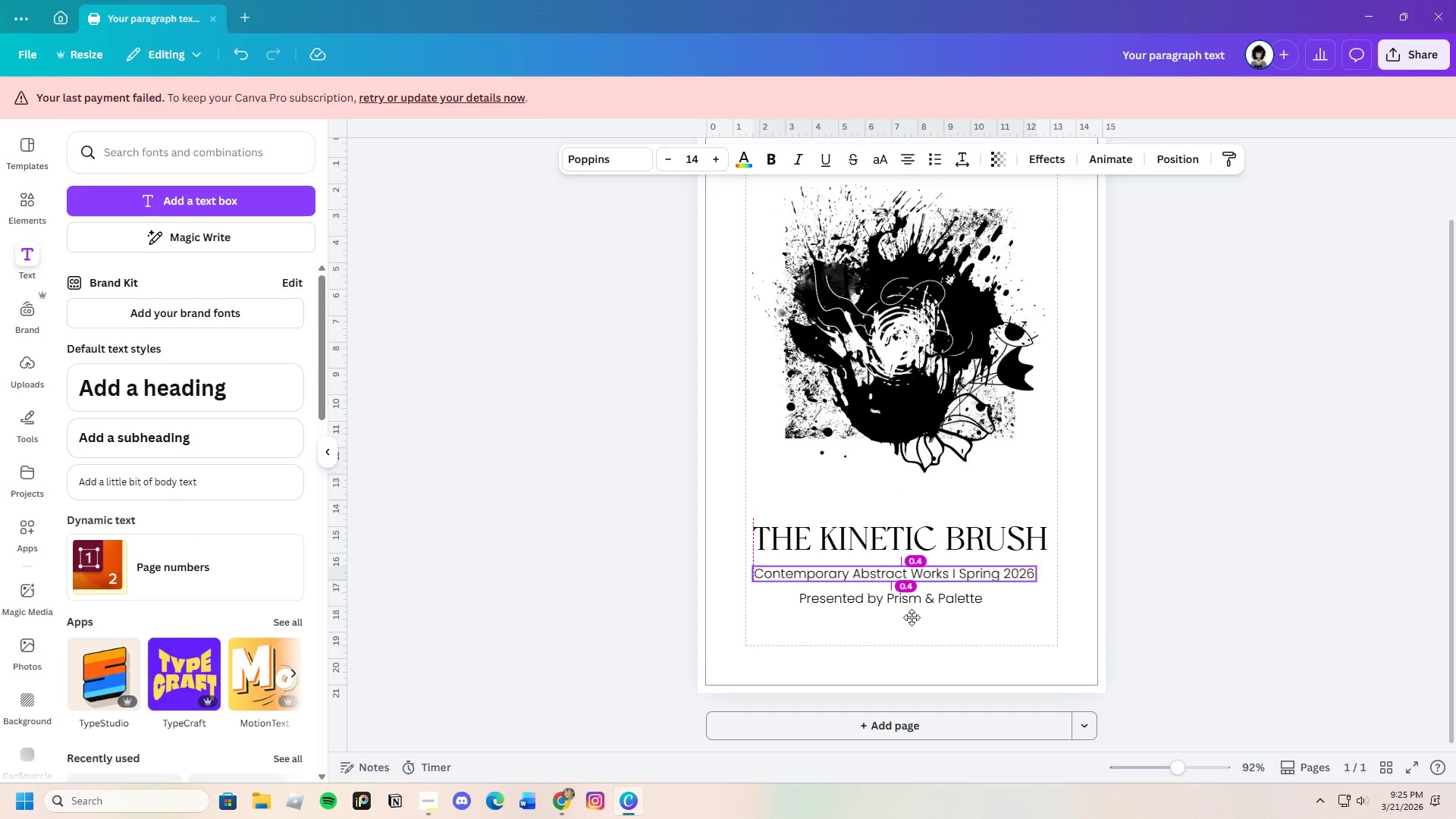 
left_click([1176, 570])
 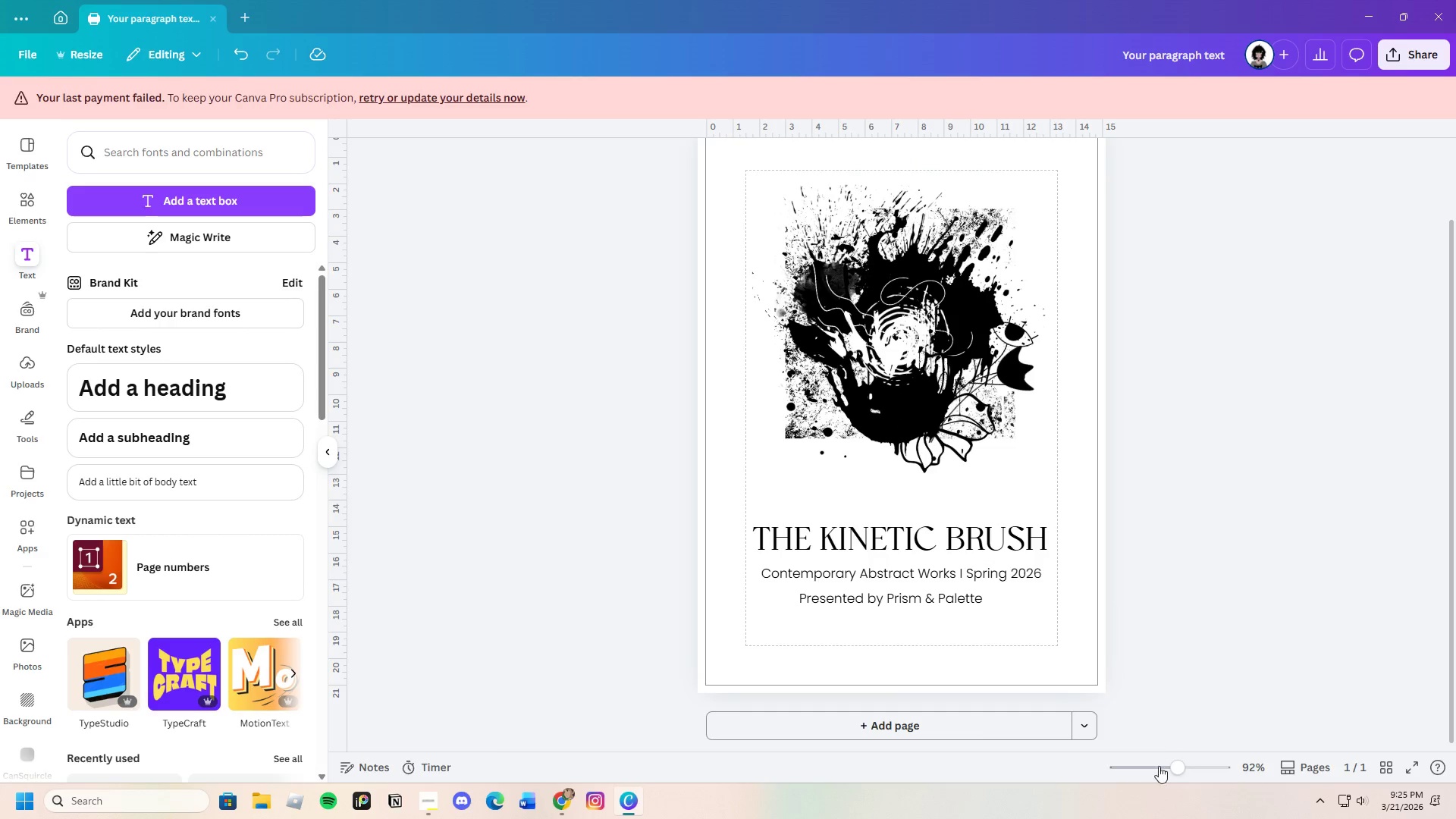 
left_click_drag(start_coordinate=[1184, 770], to_coordinate=[1175, 762])
 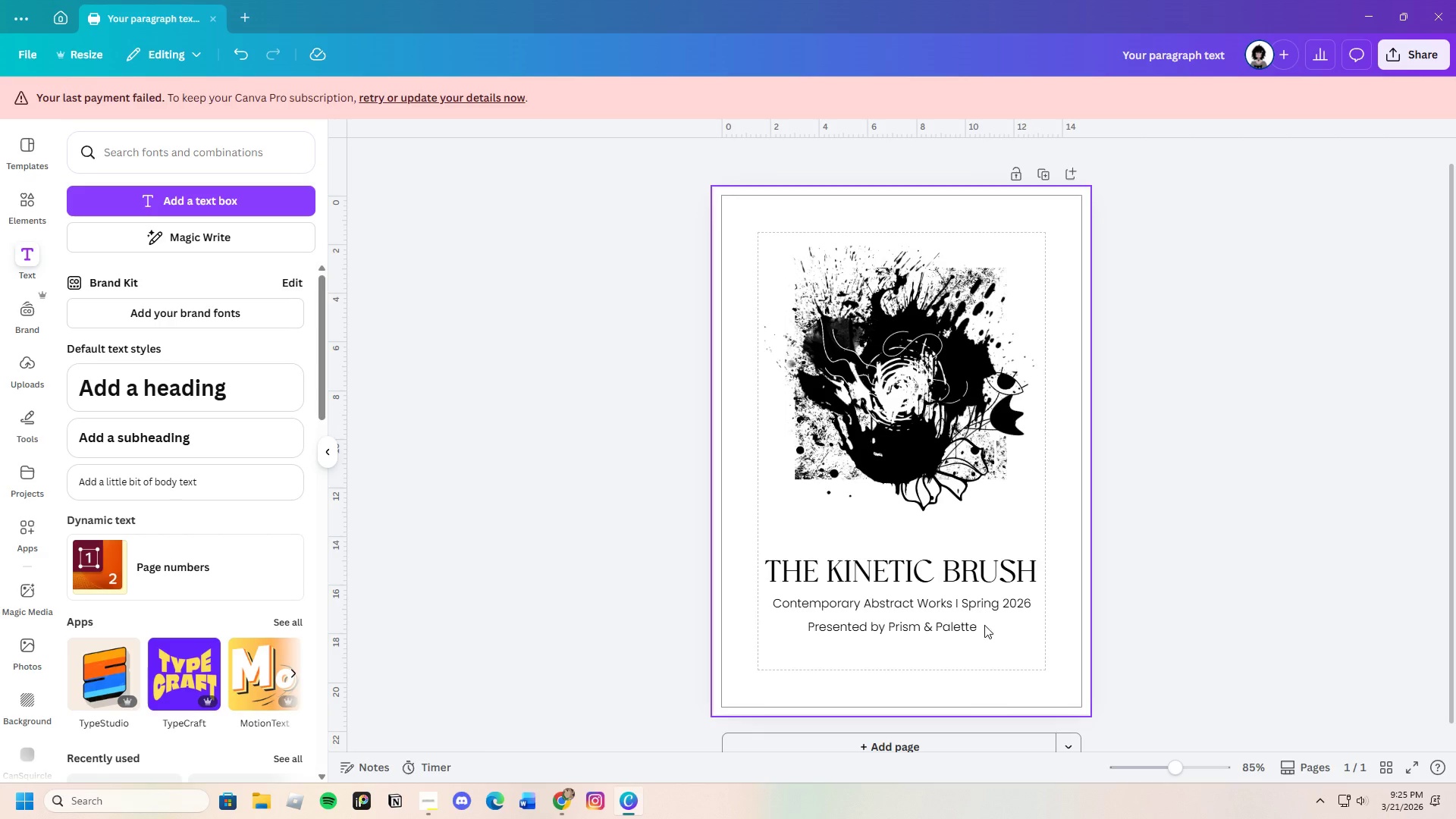 
left_click([952, 608])
 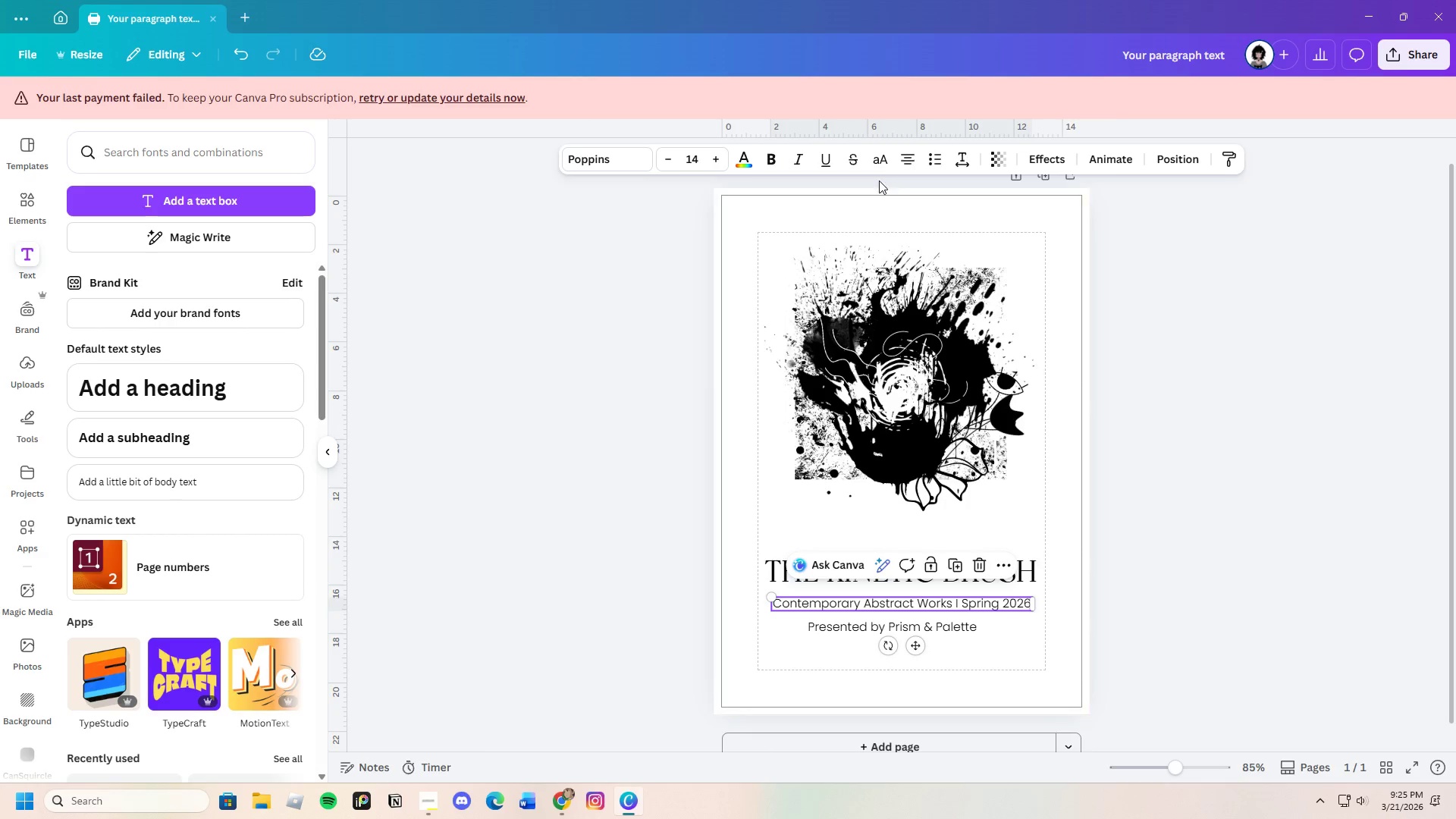 
left_click([876, 165])
 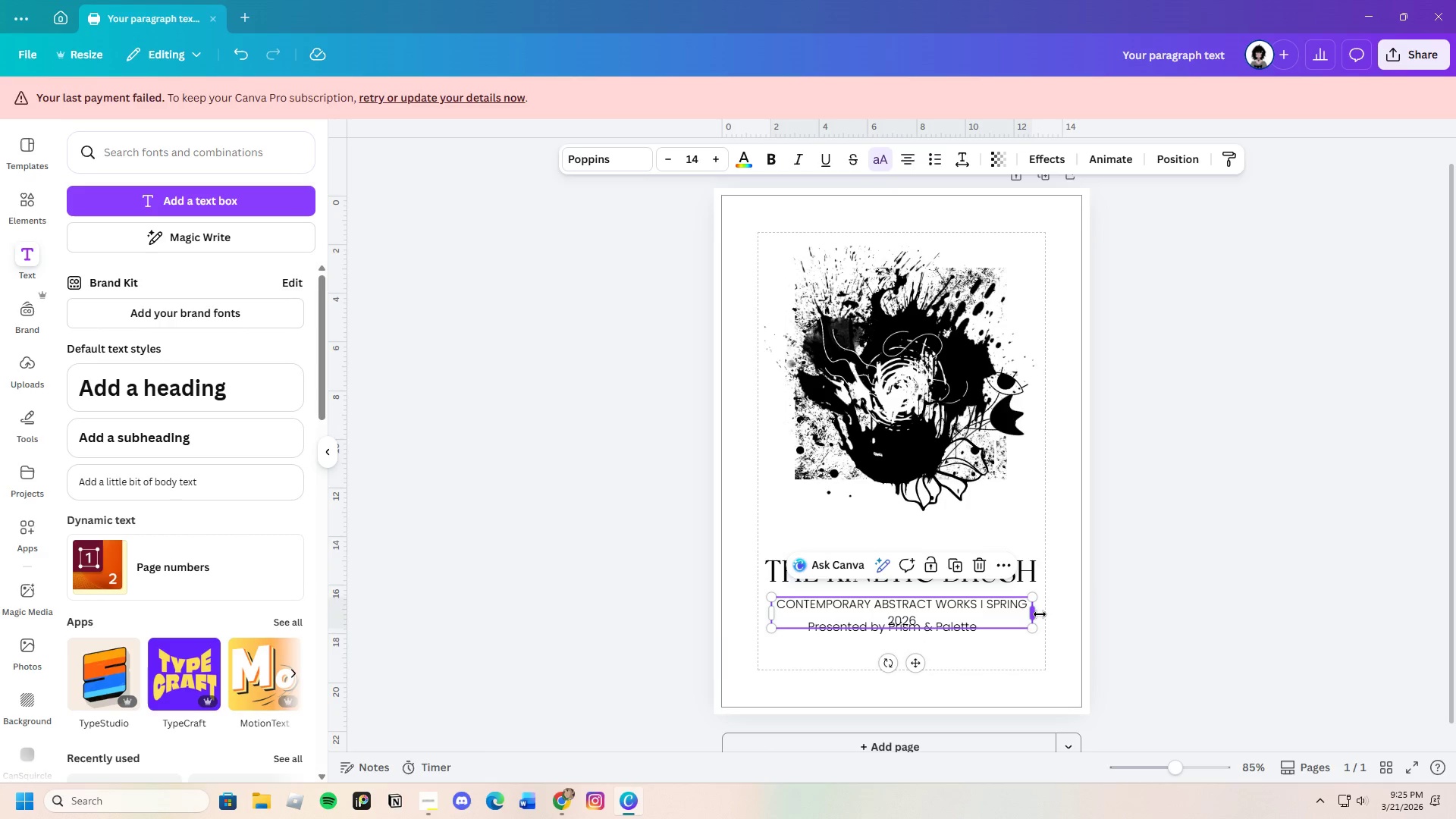 
left_click_drag(start_coordinate=[1038, 613], to_coordinate=[1062, 607])
 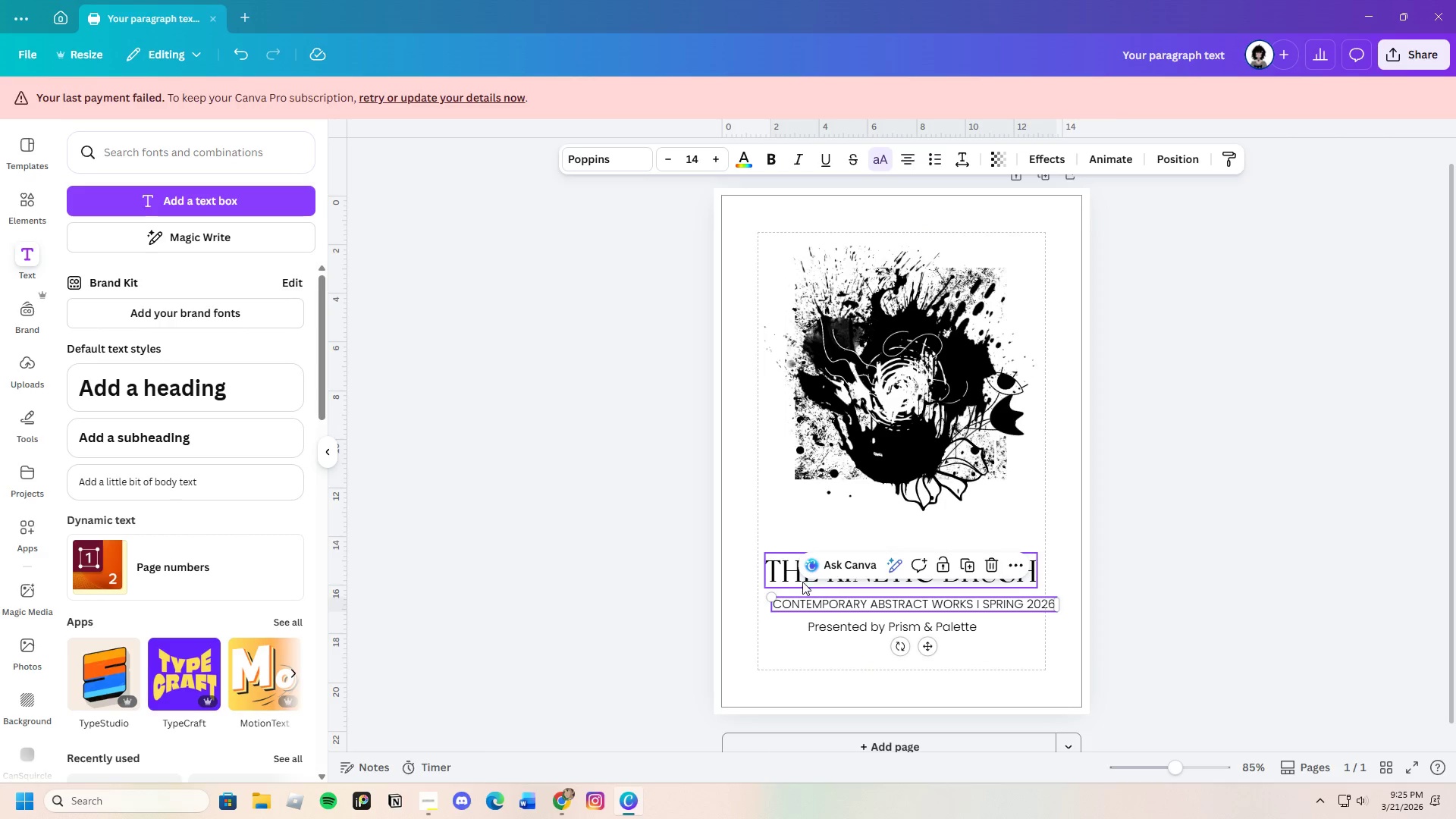 
left_click_drag(start_coordinate=[774, 595], to_coordinate=[793, 599])
 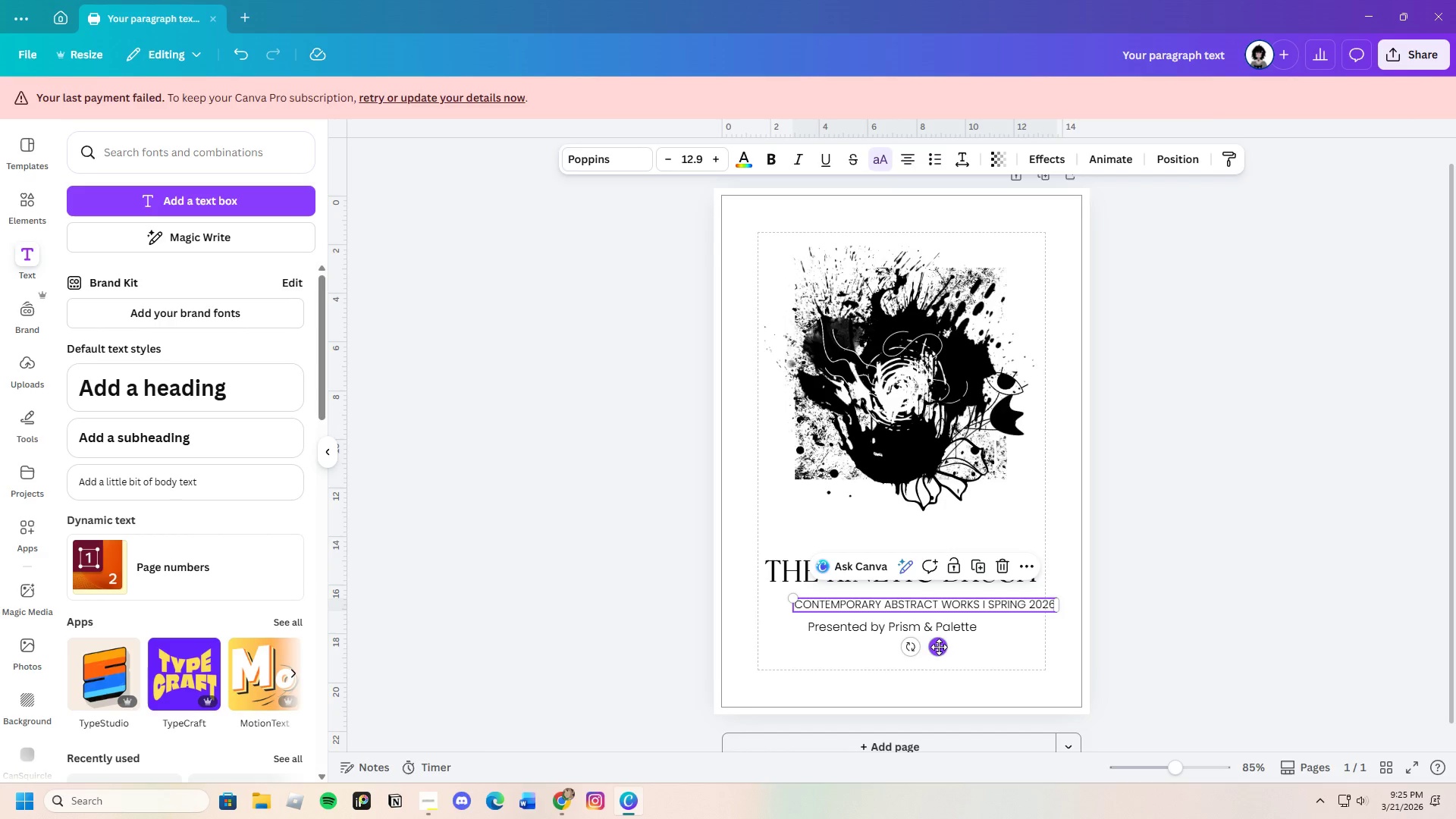 
left_click_drag(start_coordinate=[940, 649], to_coordinate=[919, 647])
 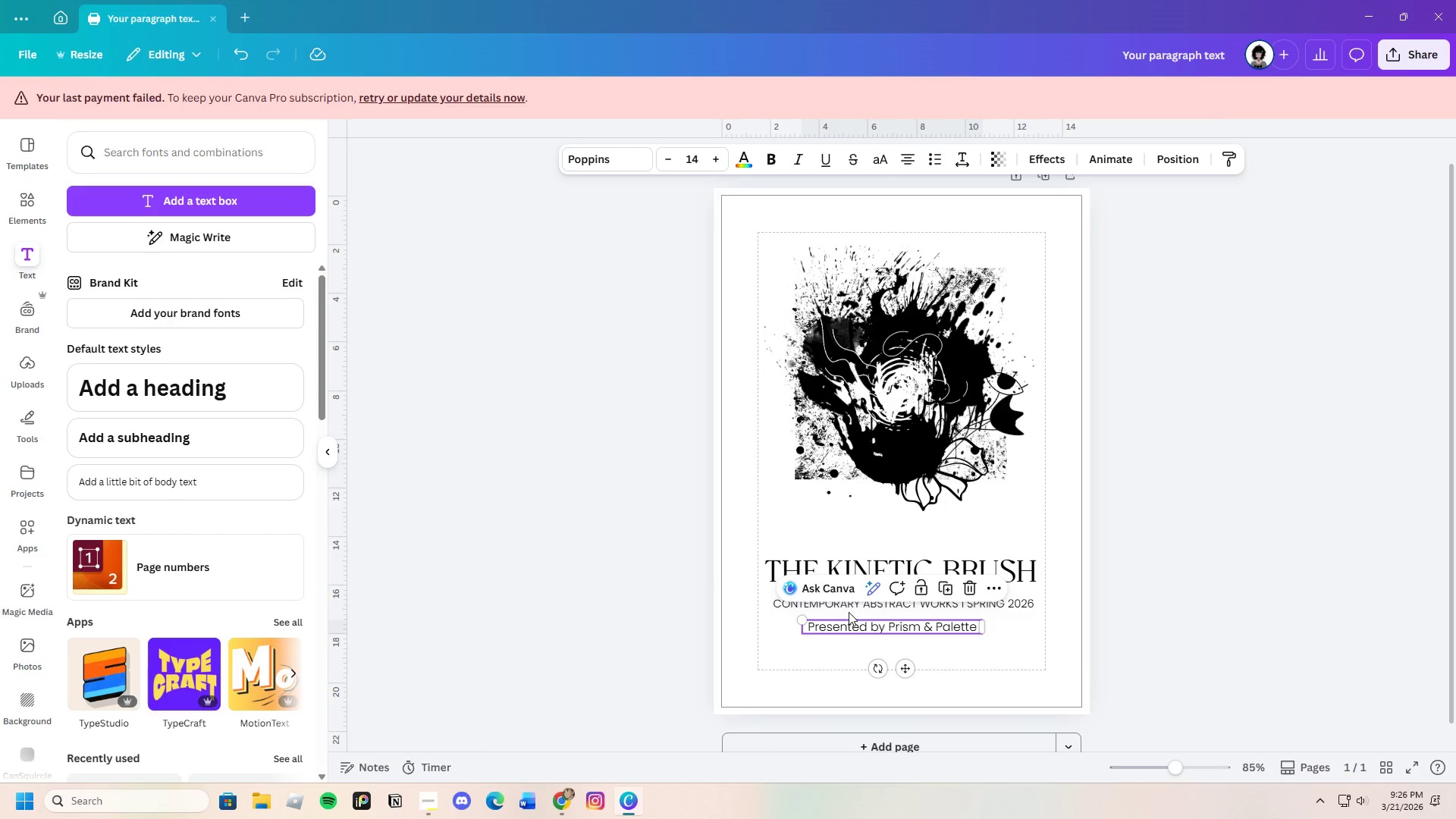 
left_click([692, 168])
 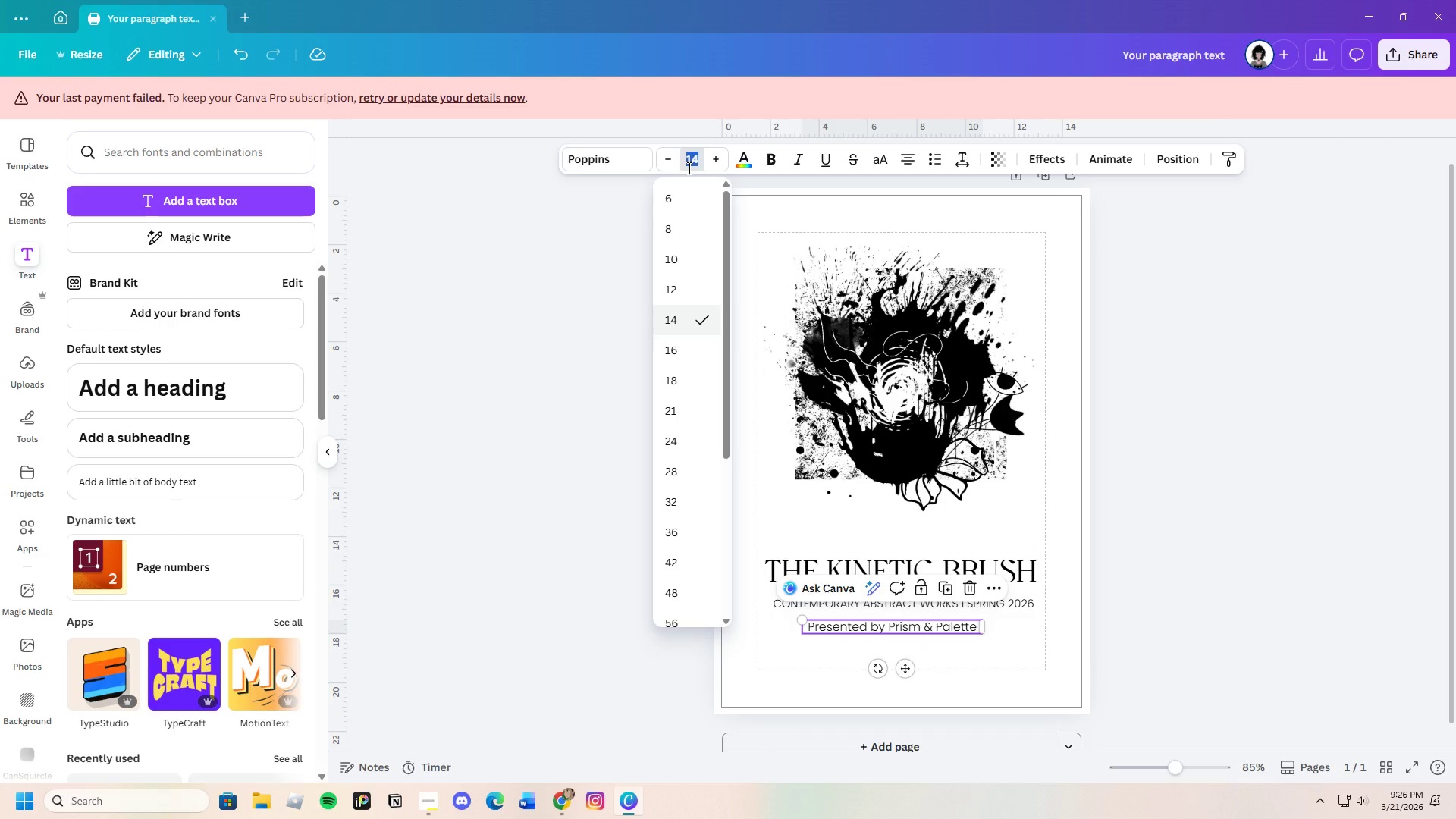 
key(Backspace)
type(12.9)
 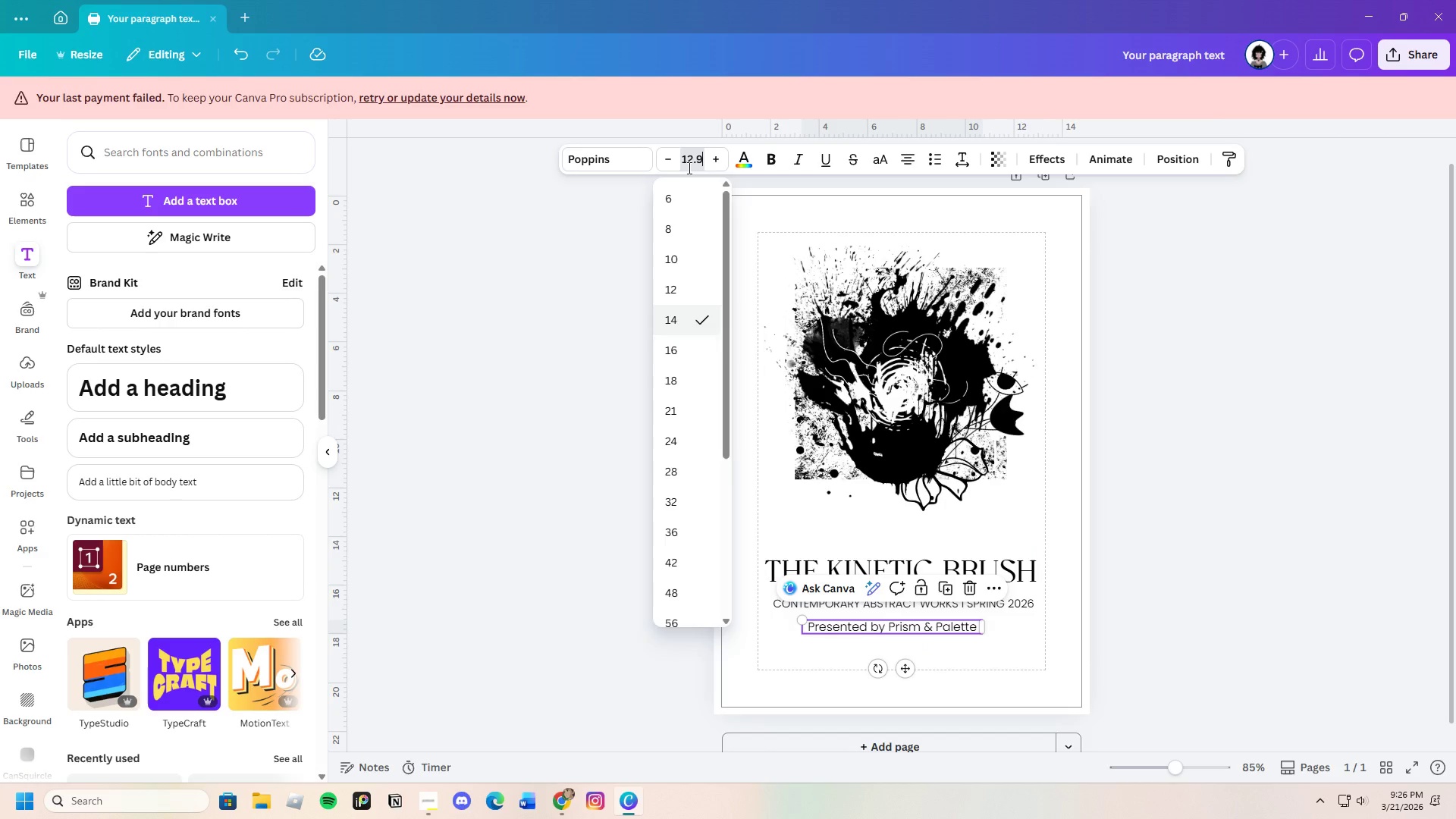 
key(Enter)
 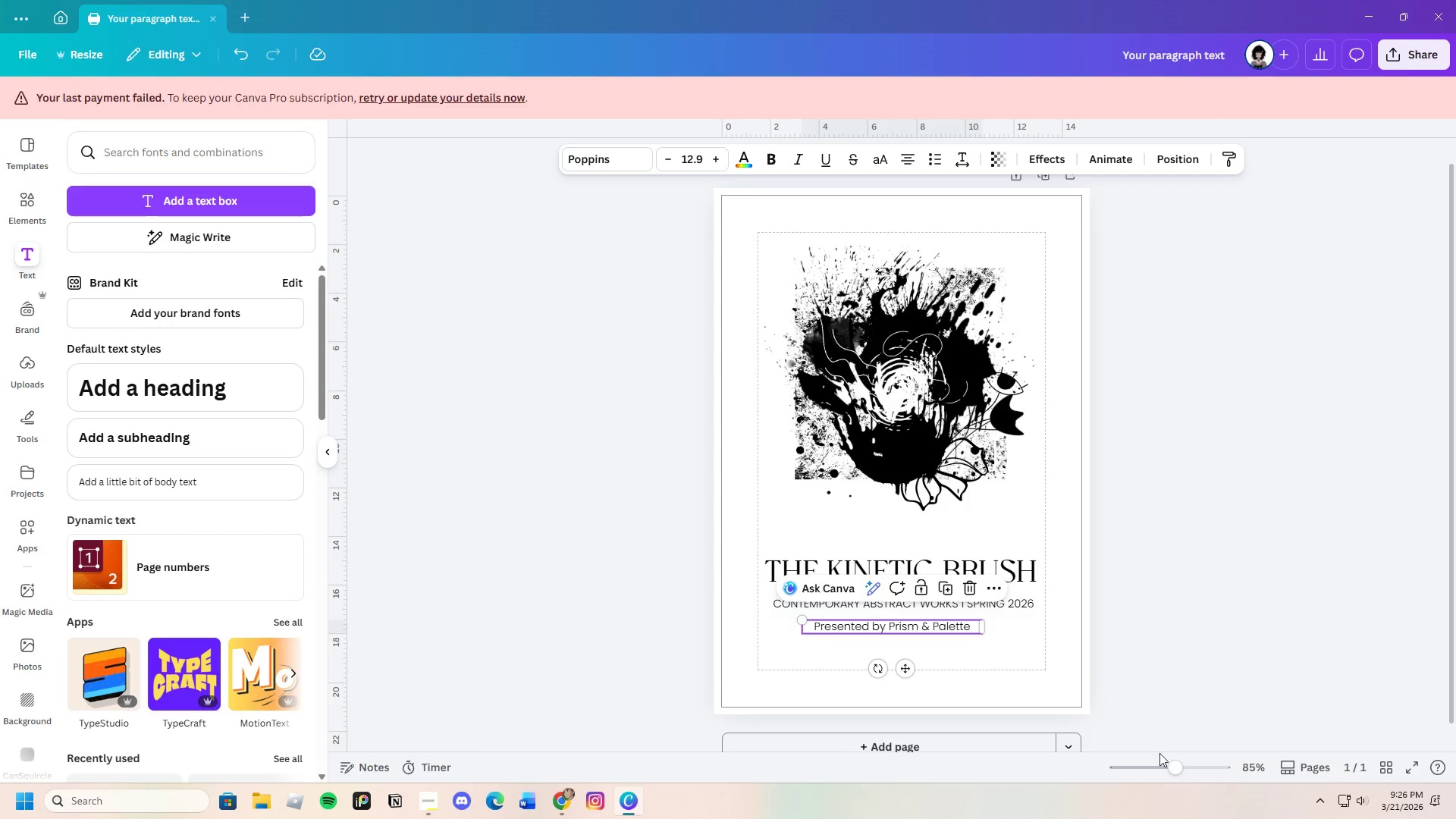 
left_click_drag(start_coordinate=[1174, 768], to_coordinate=[1182, 768])
 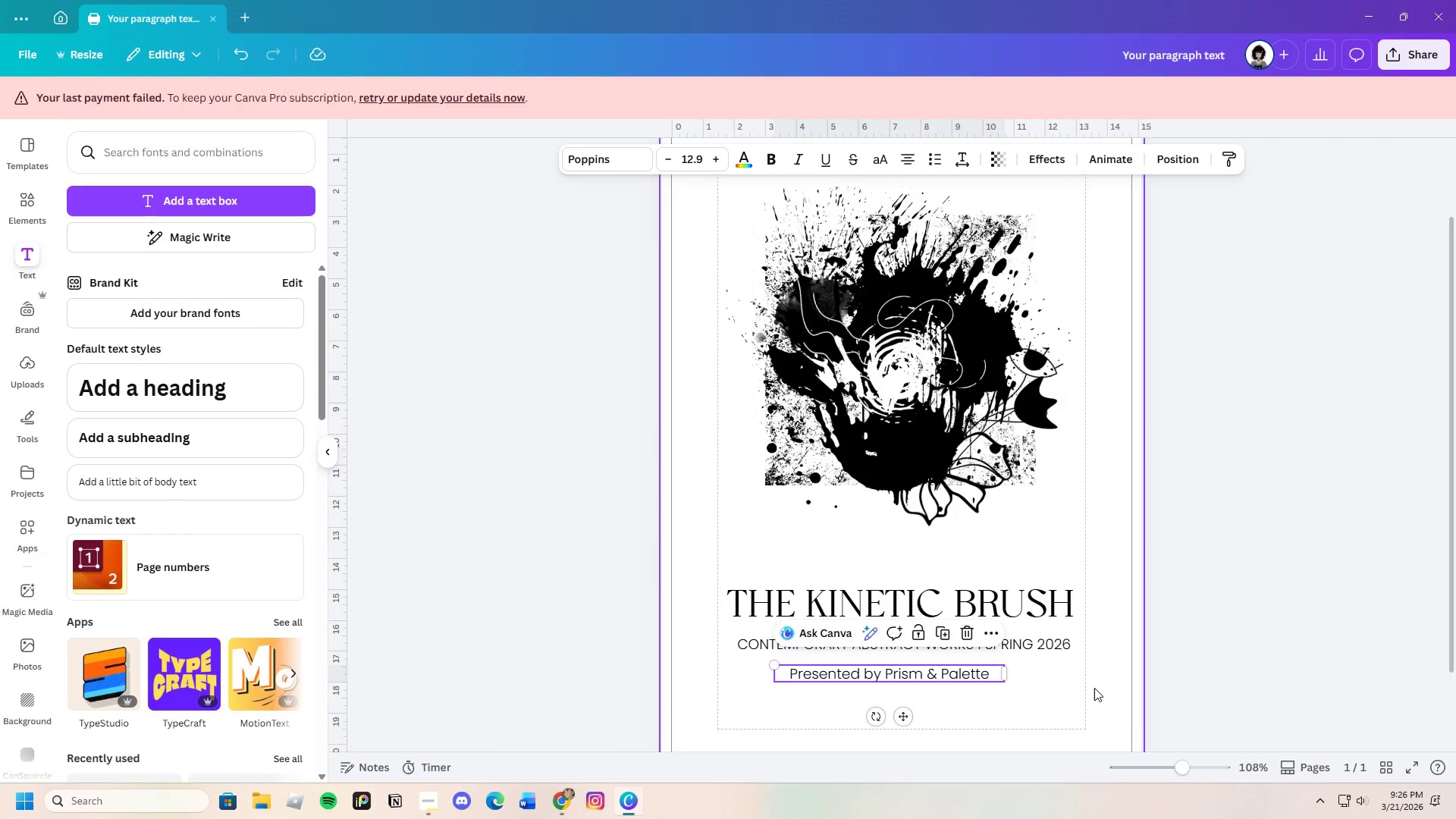 
scroll: coordinate [1087, 676], scroll_direction: down, amount: 2.0
 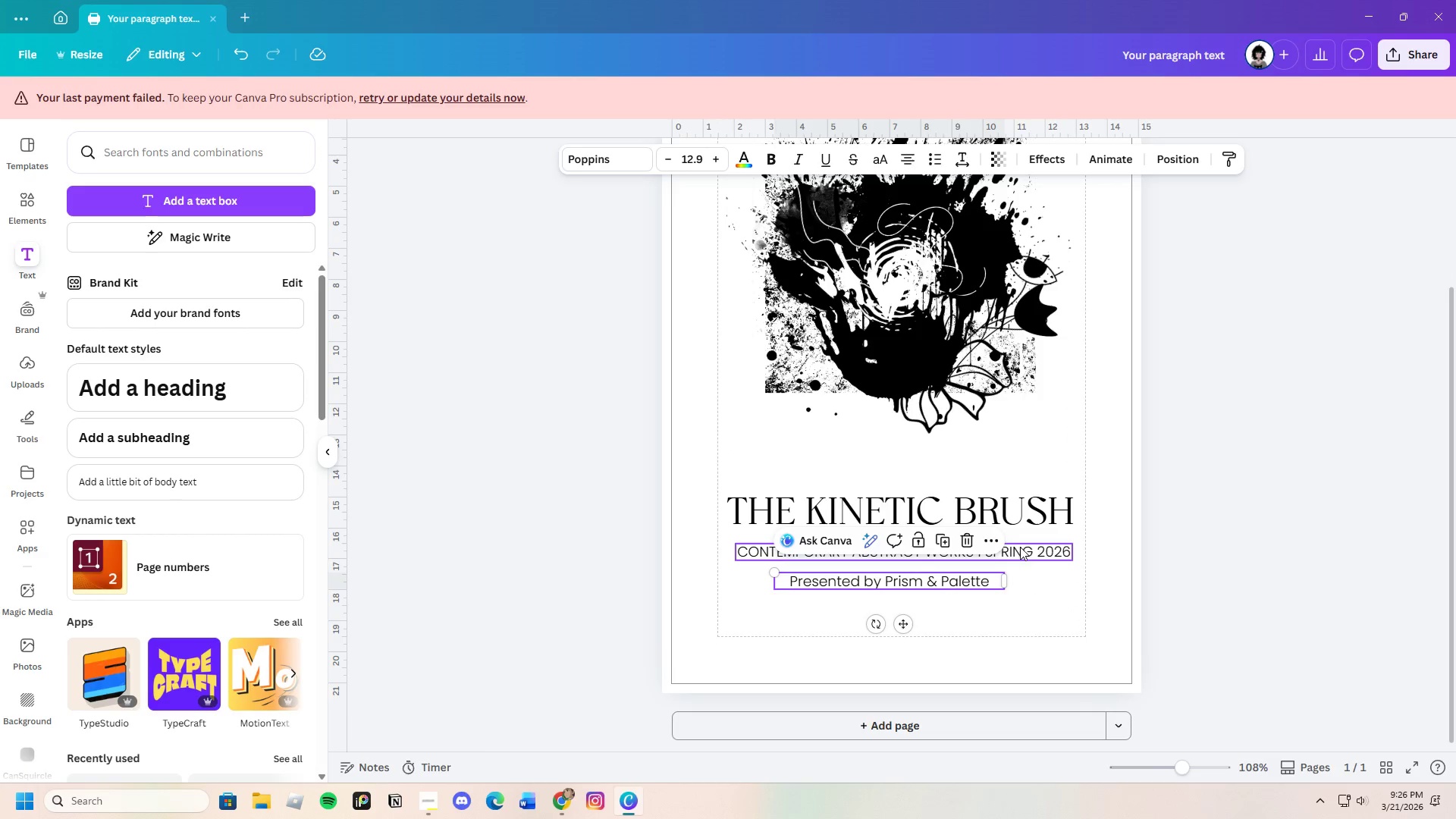 
left_click([1020, 547])
 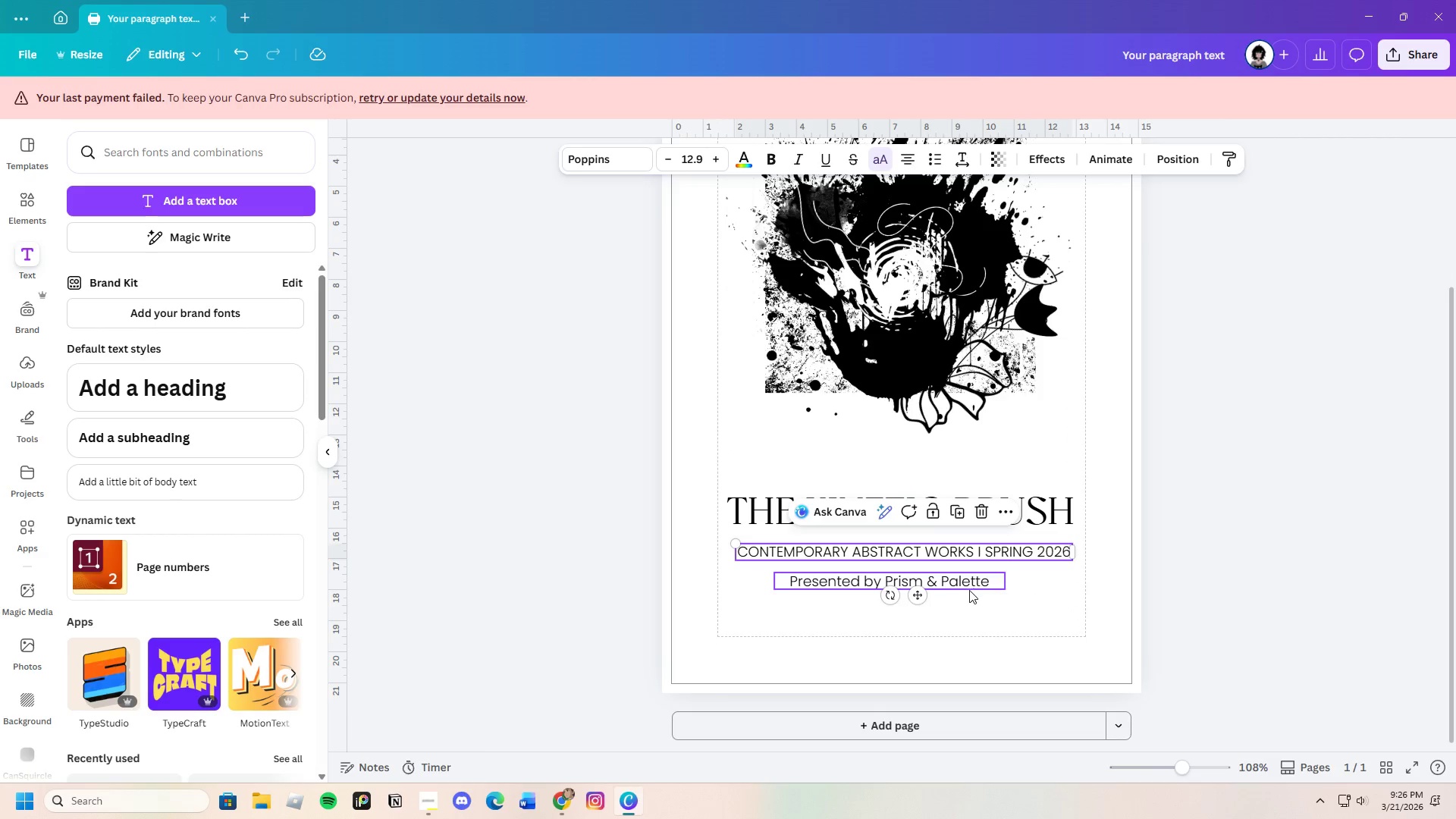 
left_click([964, 580])
 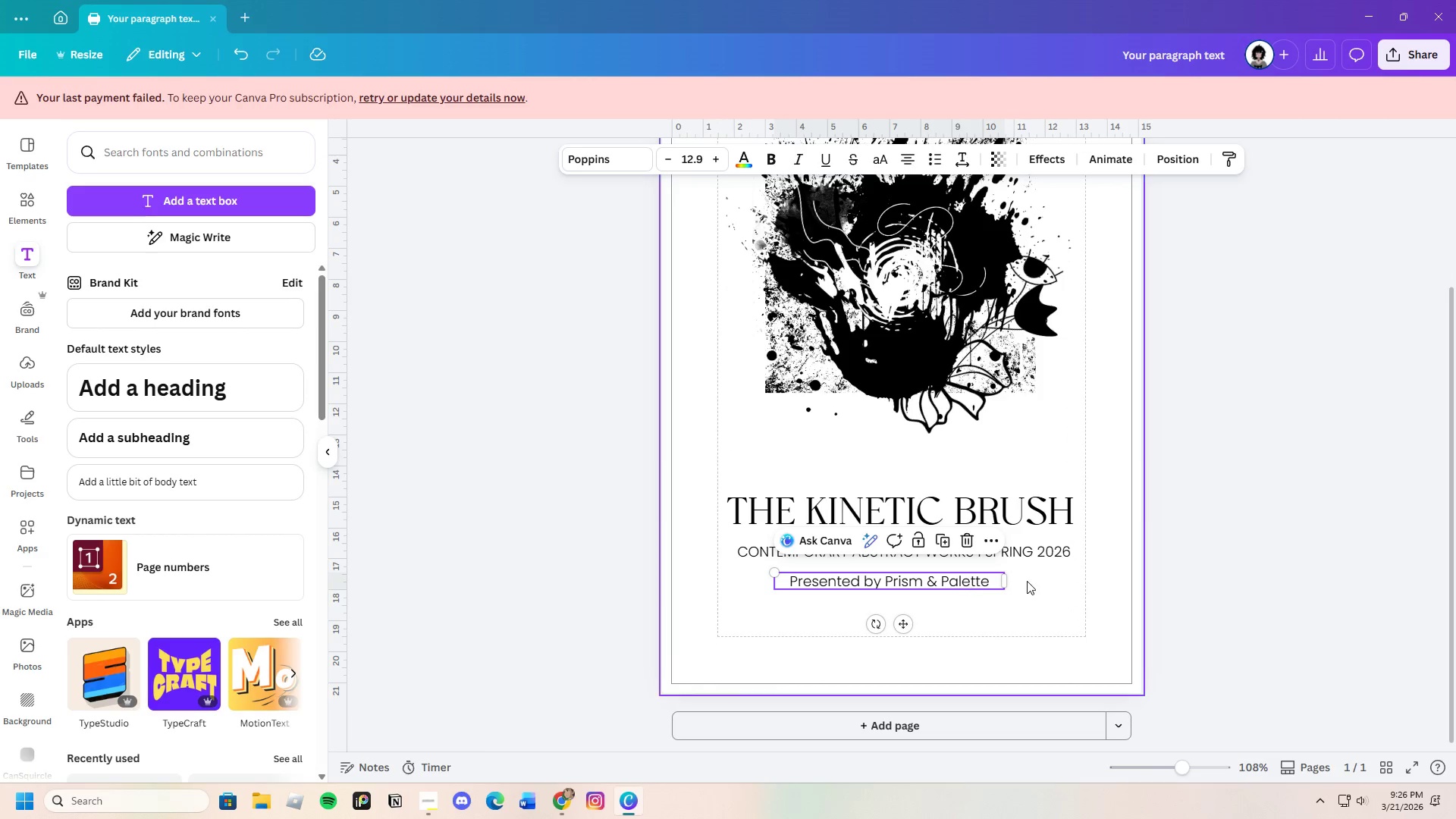 
left_click([1027, 581])
 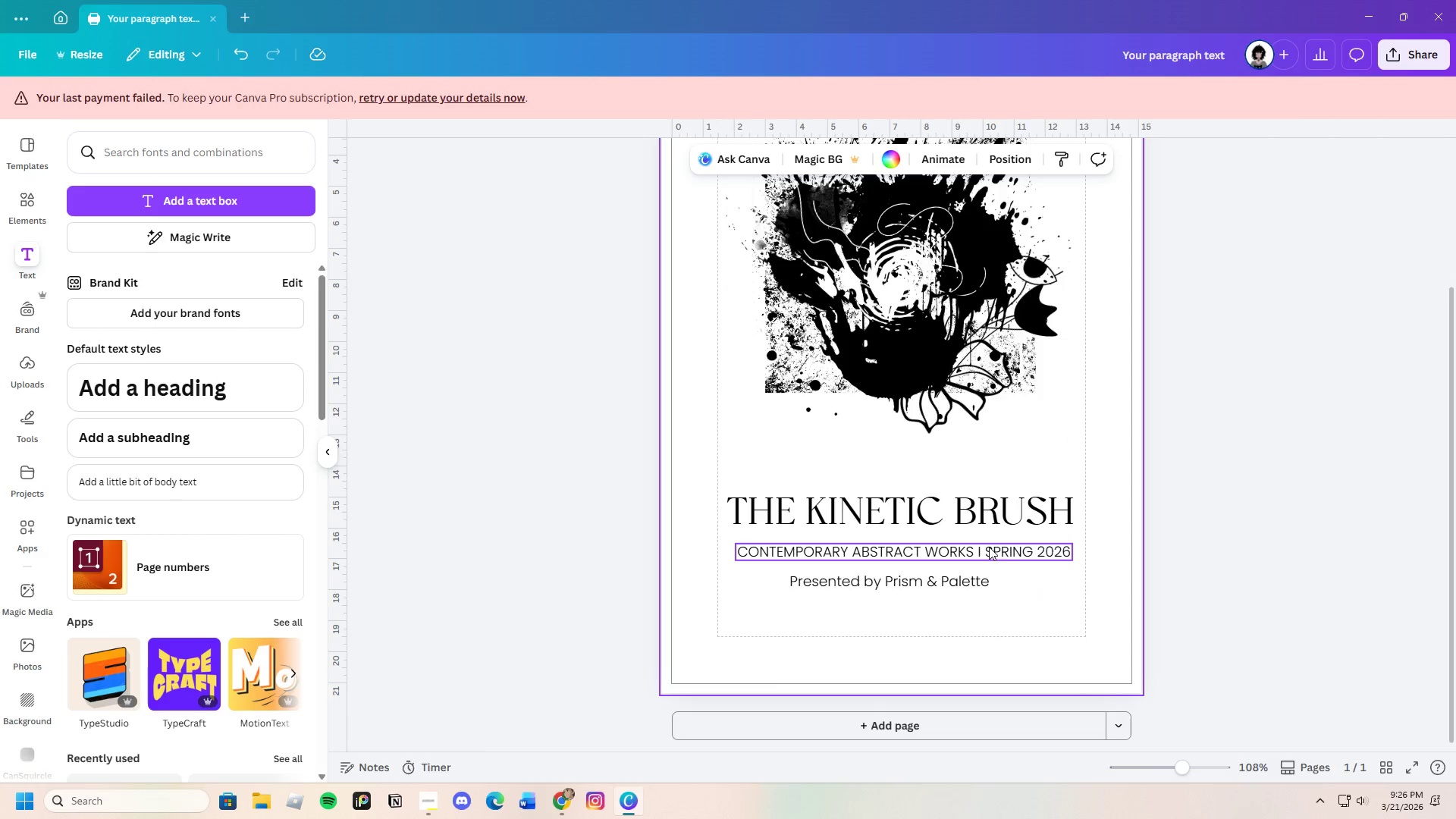 
left_click([1005, 554])
 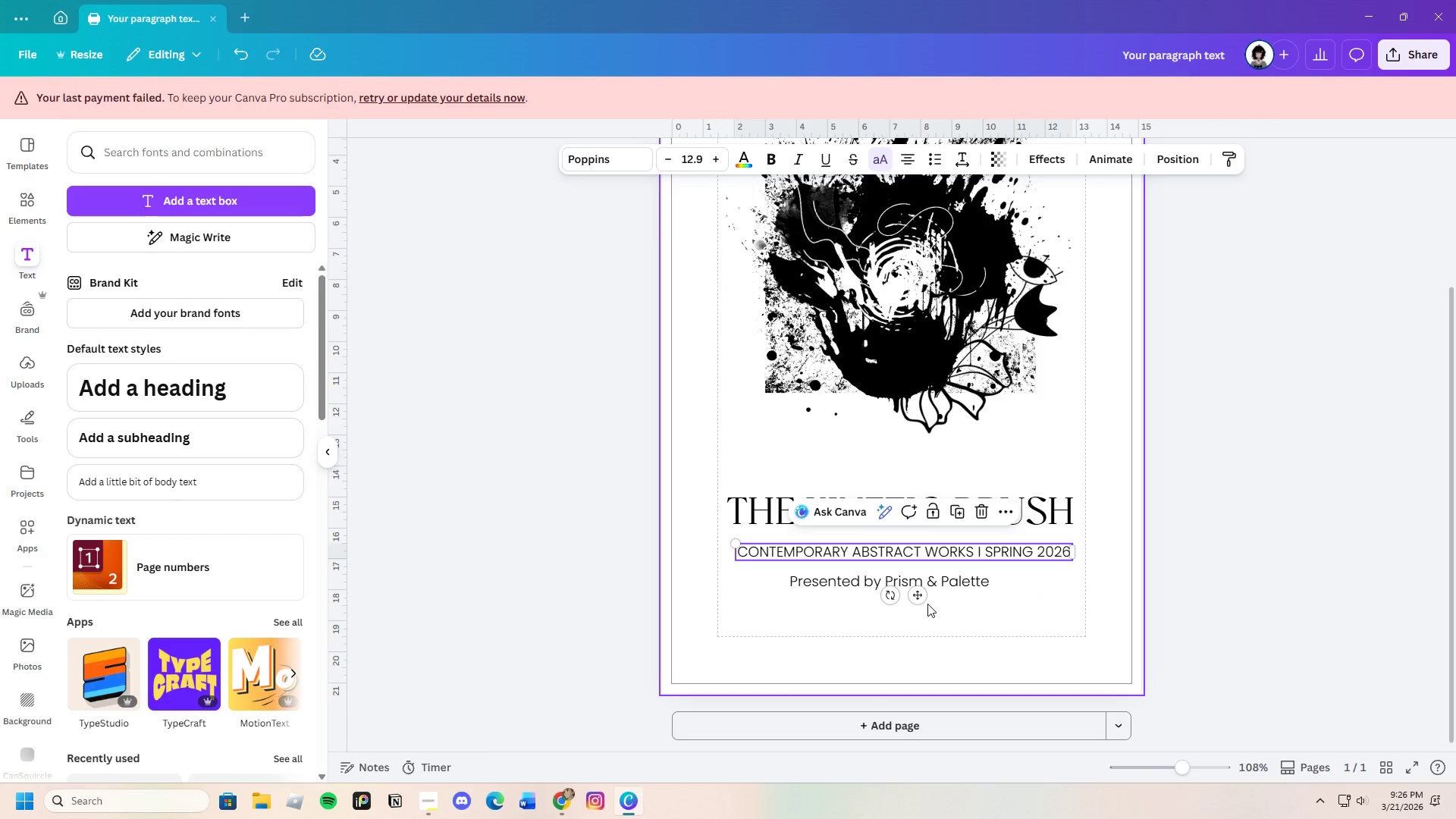 
left_click_drag(start_coordinate=[921, 601], to_coordinate=[919, 598])
 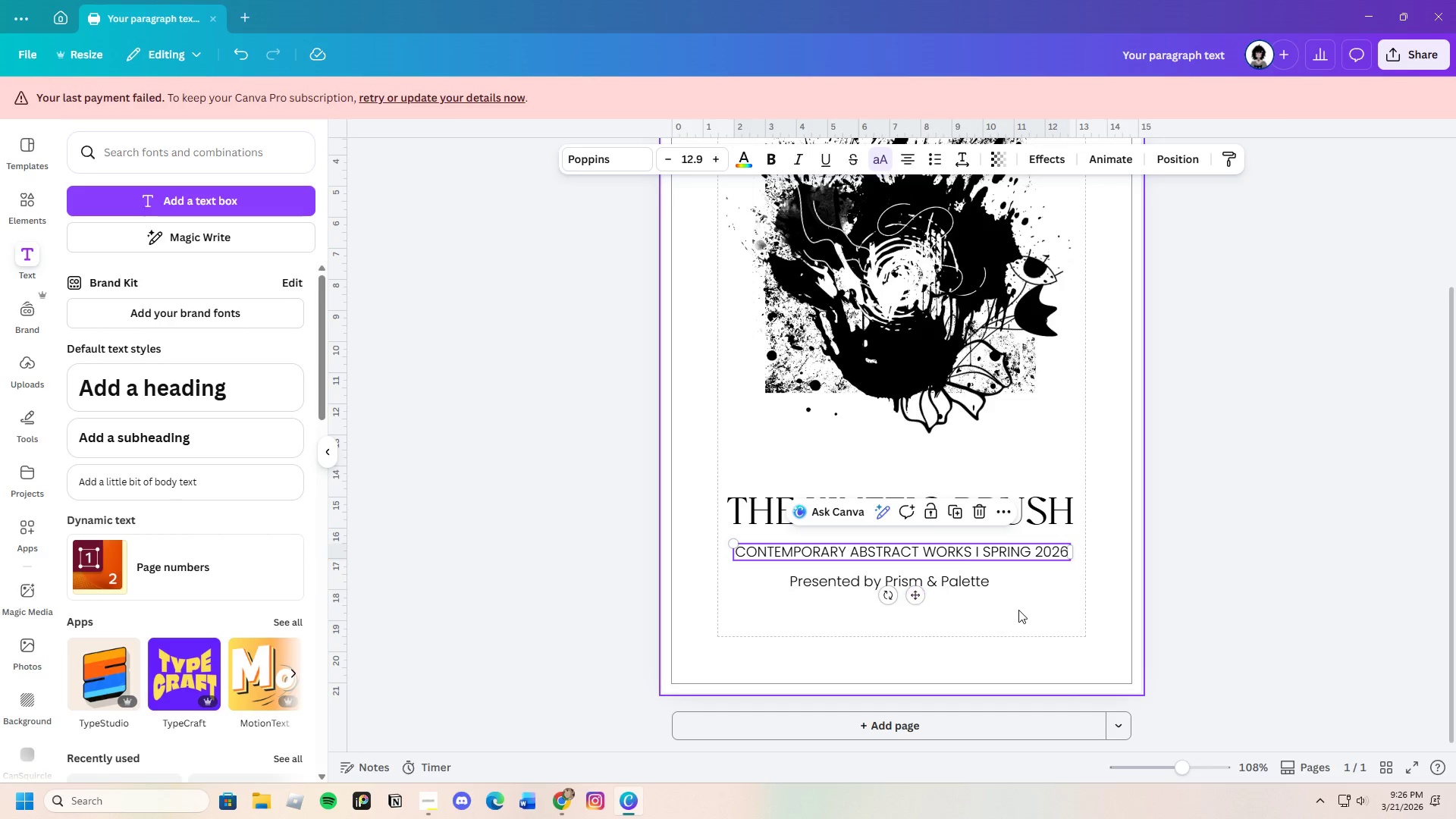 
left_click([1018, 610])
 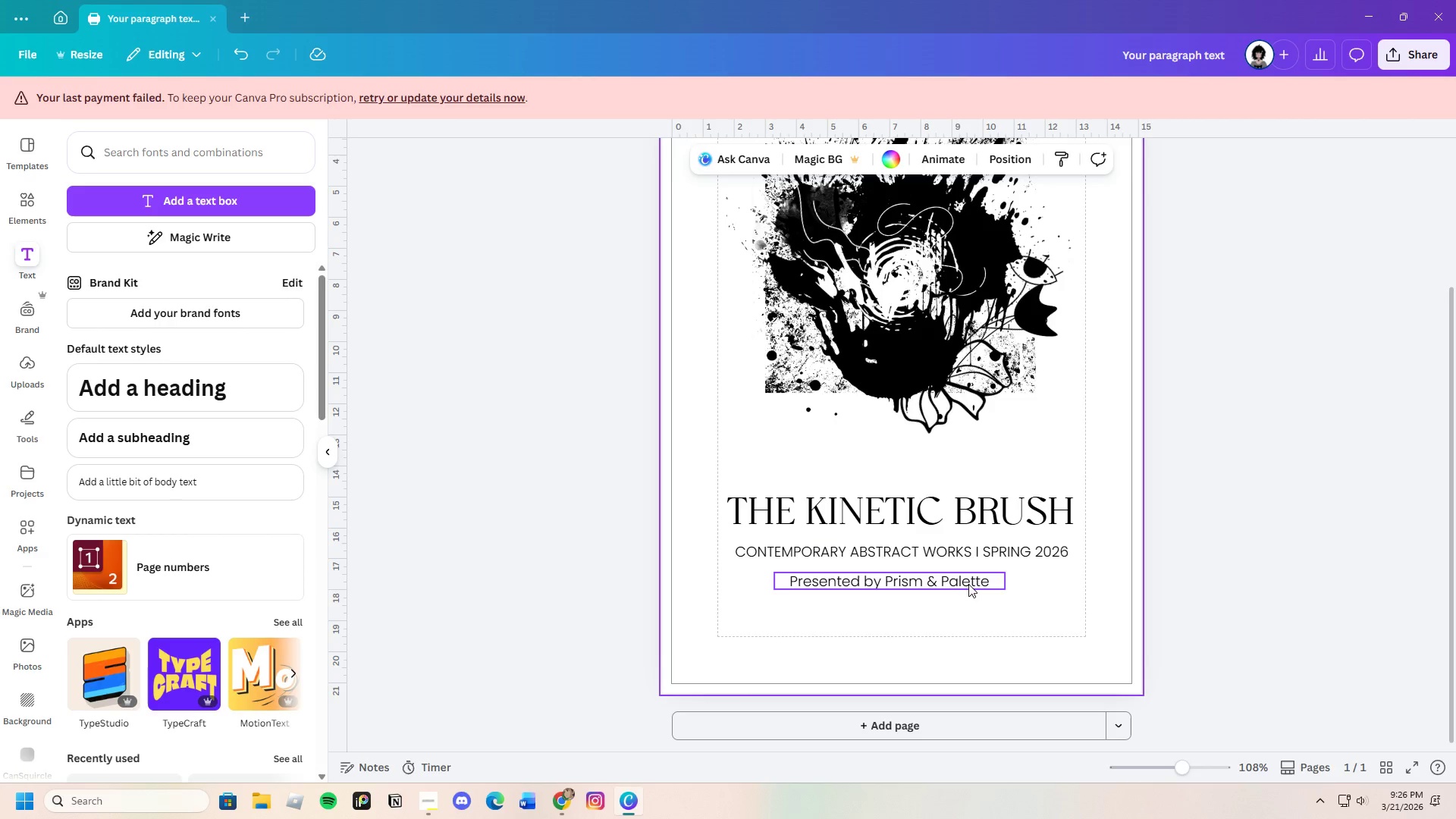 
left_click([968, 584])
 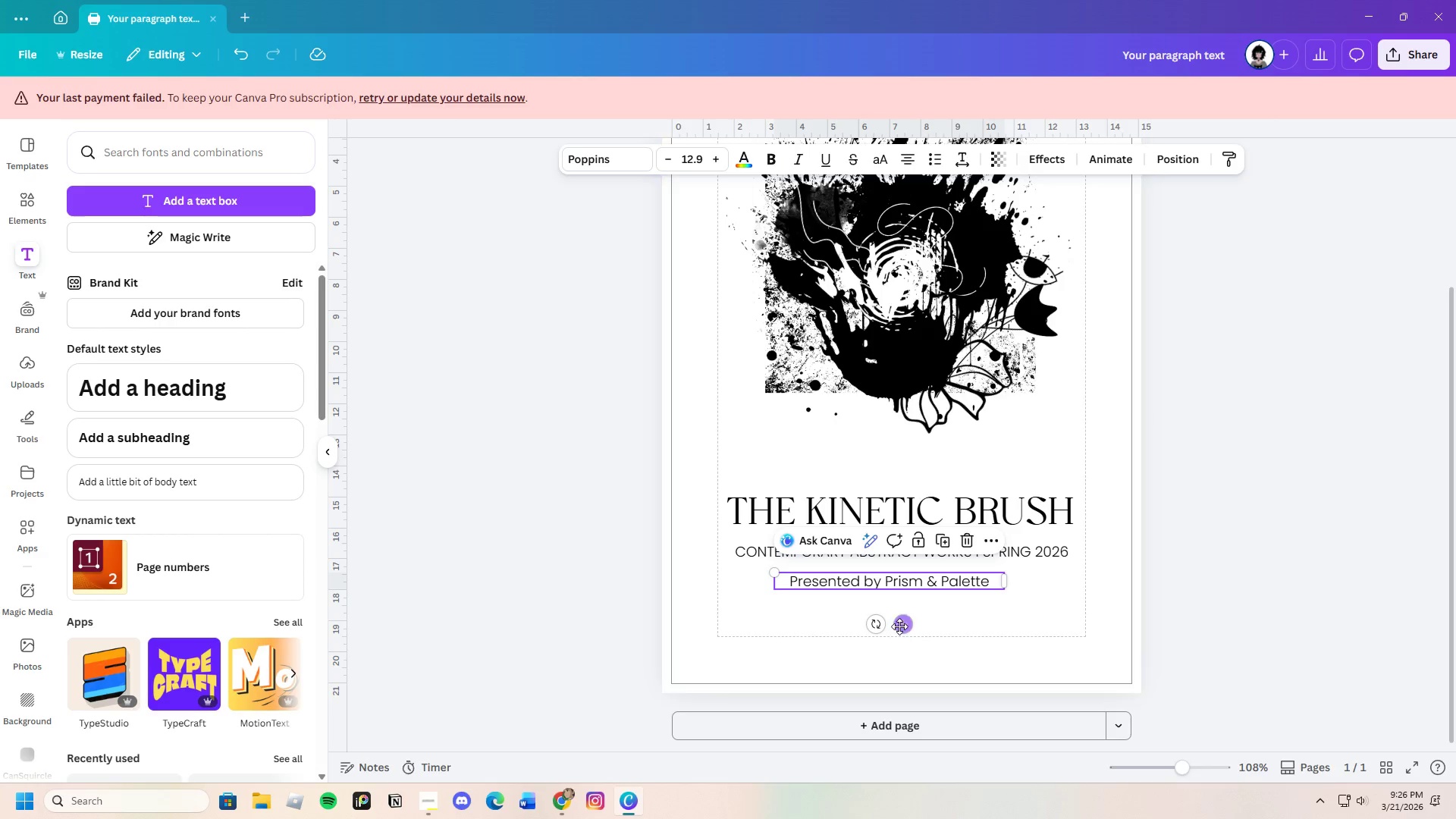 
left_click_drag(start_coordinate=[905, 624], to_coordinate=[919, 663])
 